 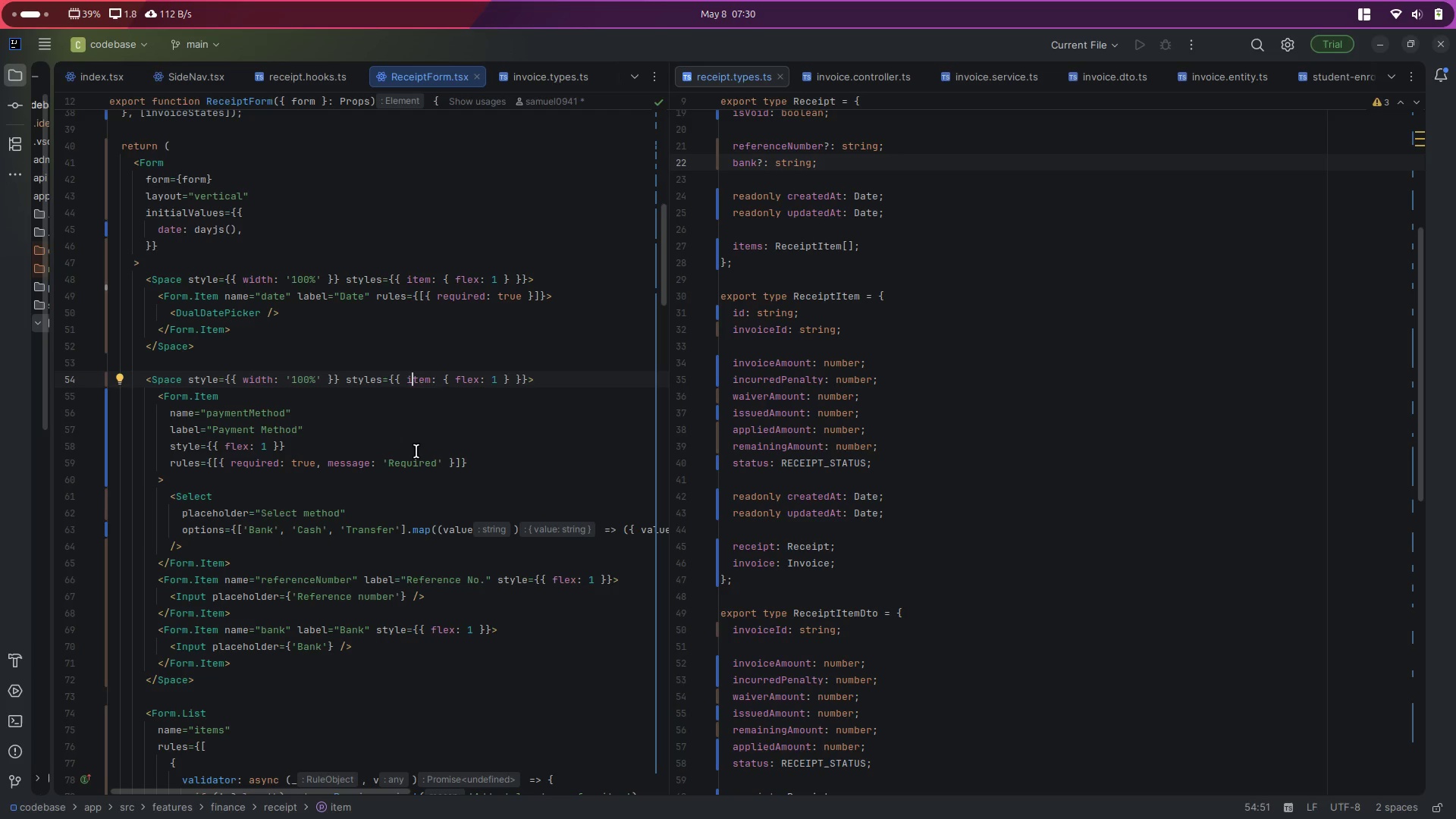 
scroll: coordinate [259, 314], scroll_direction: up, amount: 49.0
 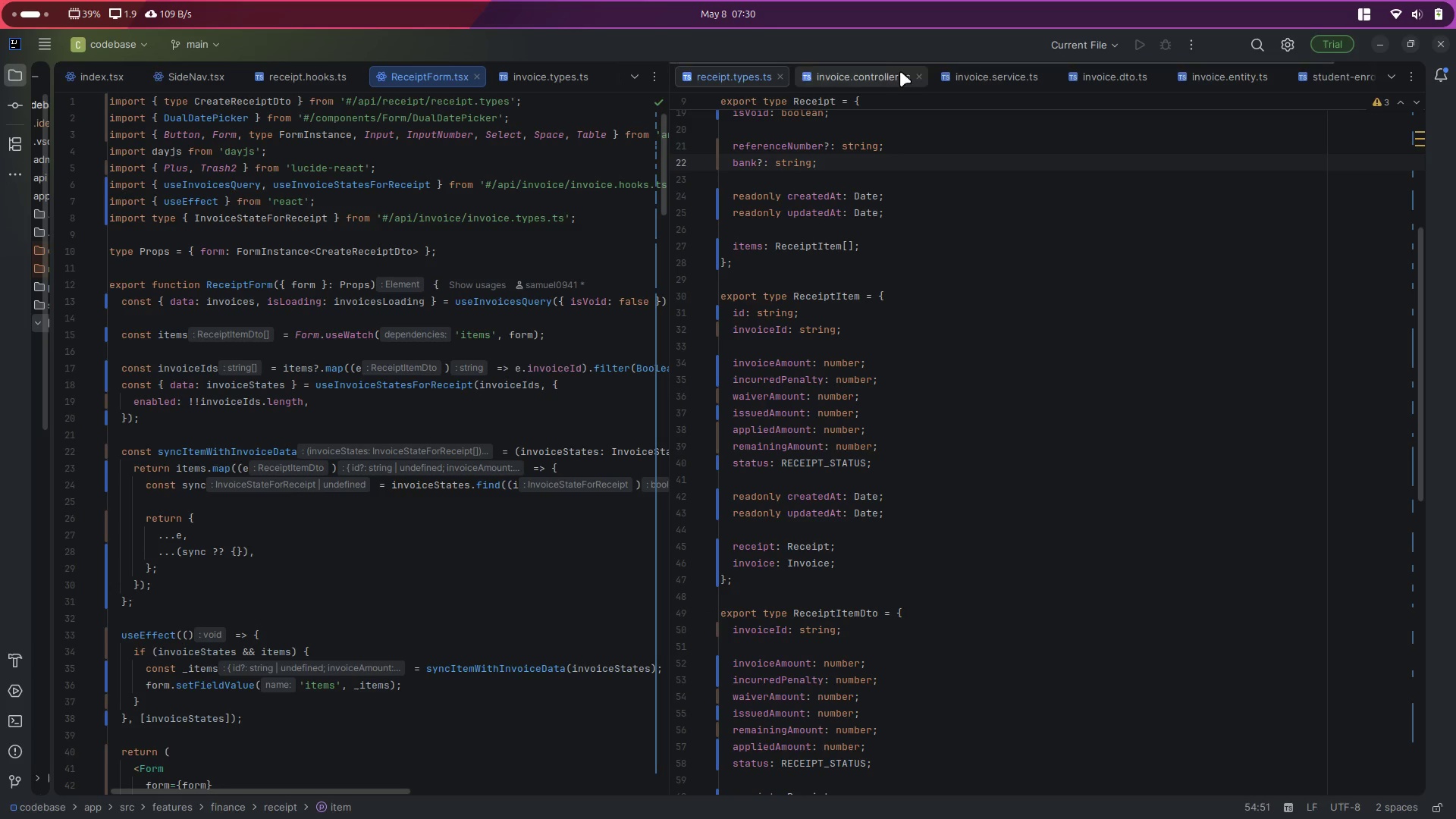 
left_click([918, 78])
 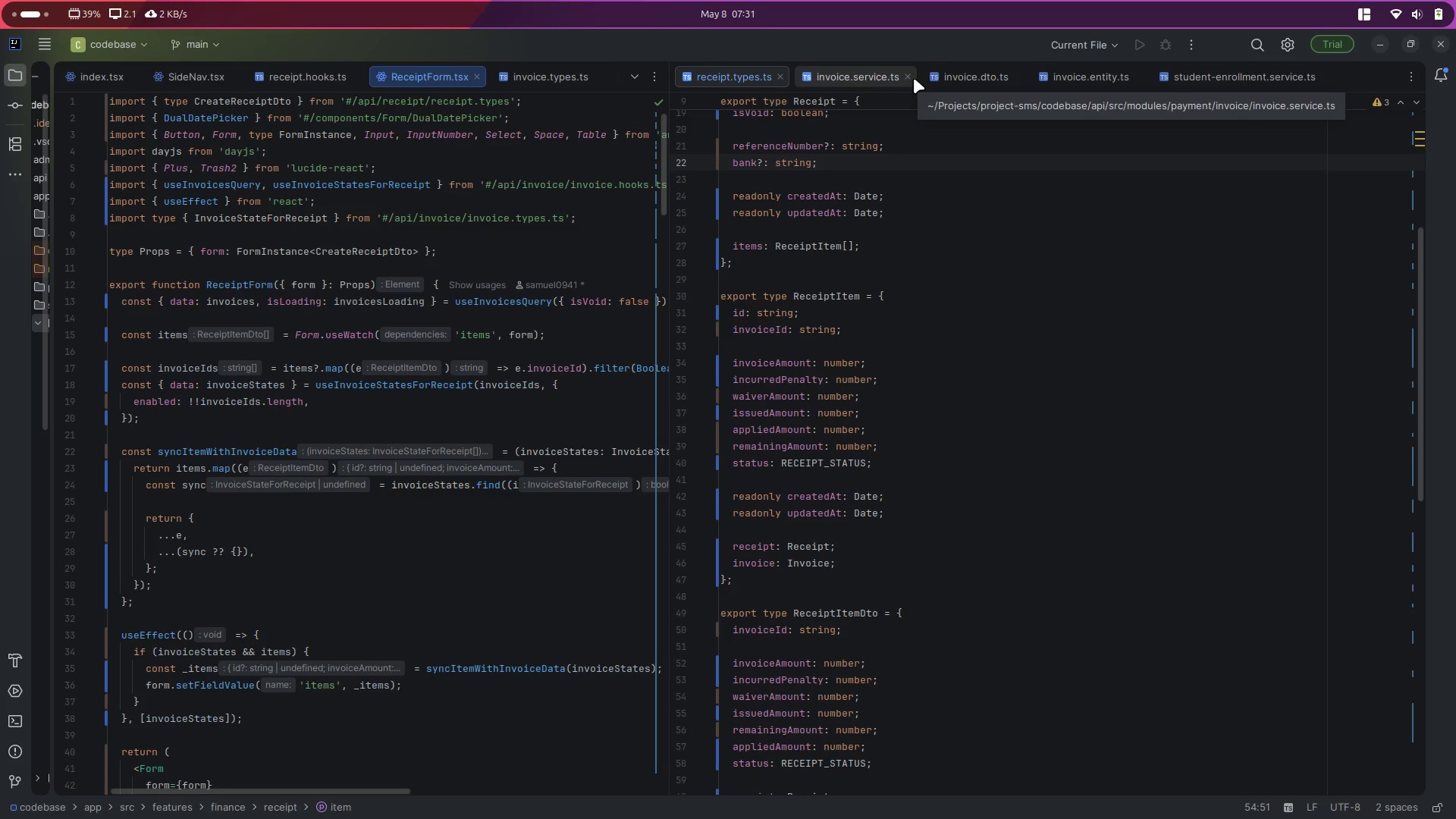 
left_click([913, 78])
 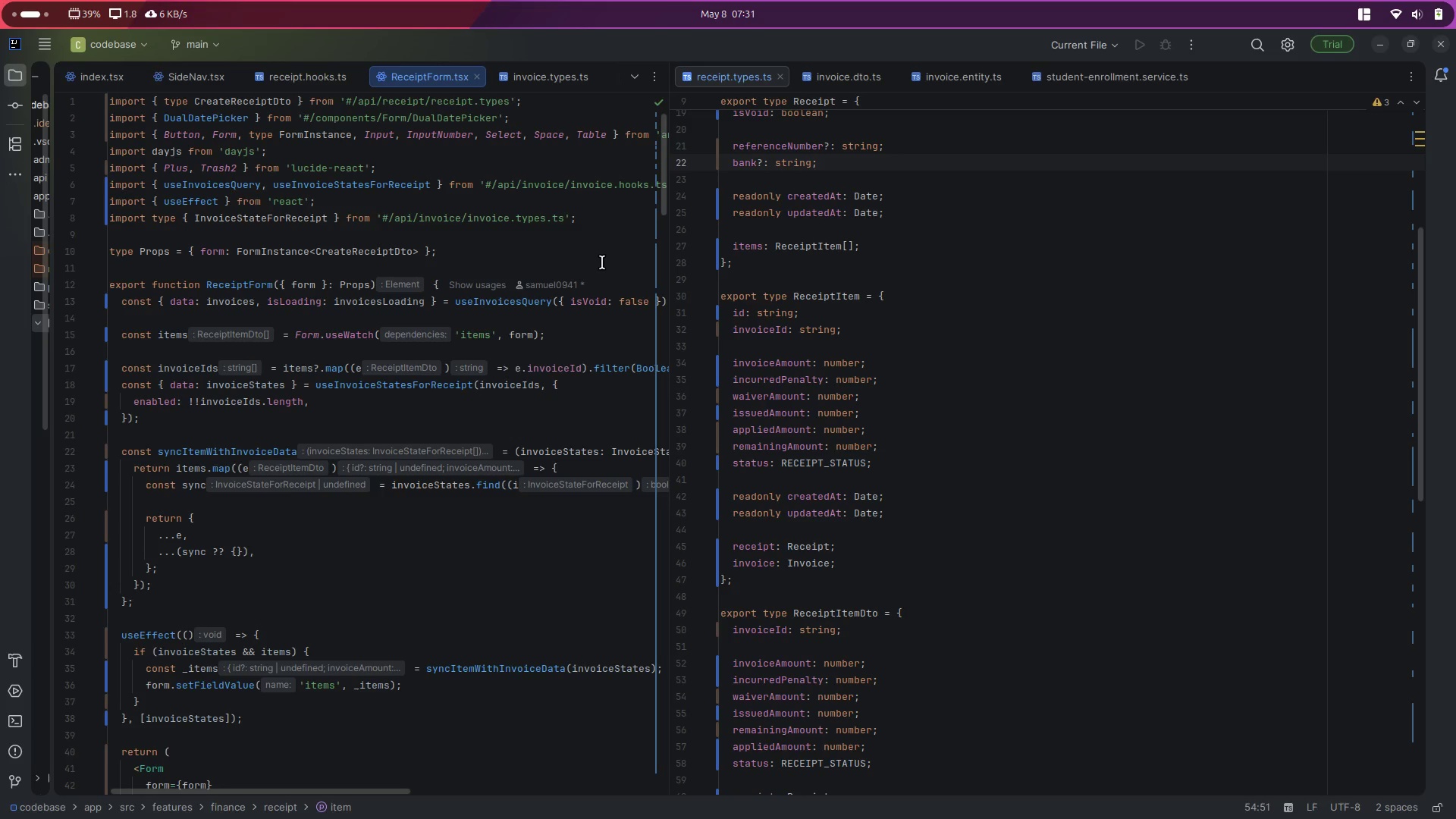 
wait(14.68)
 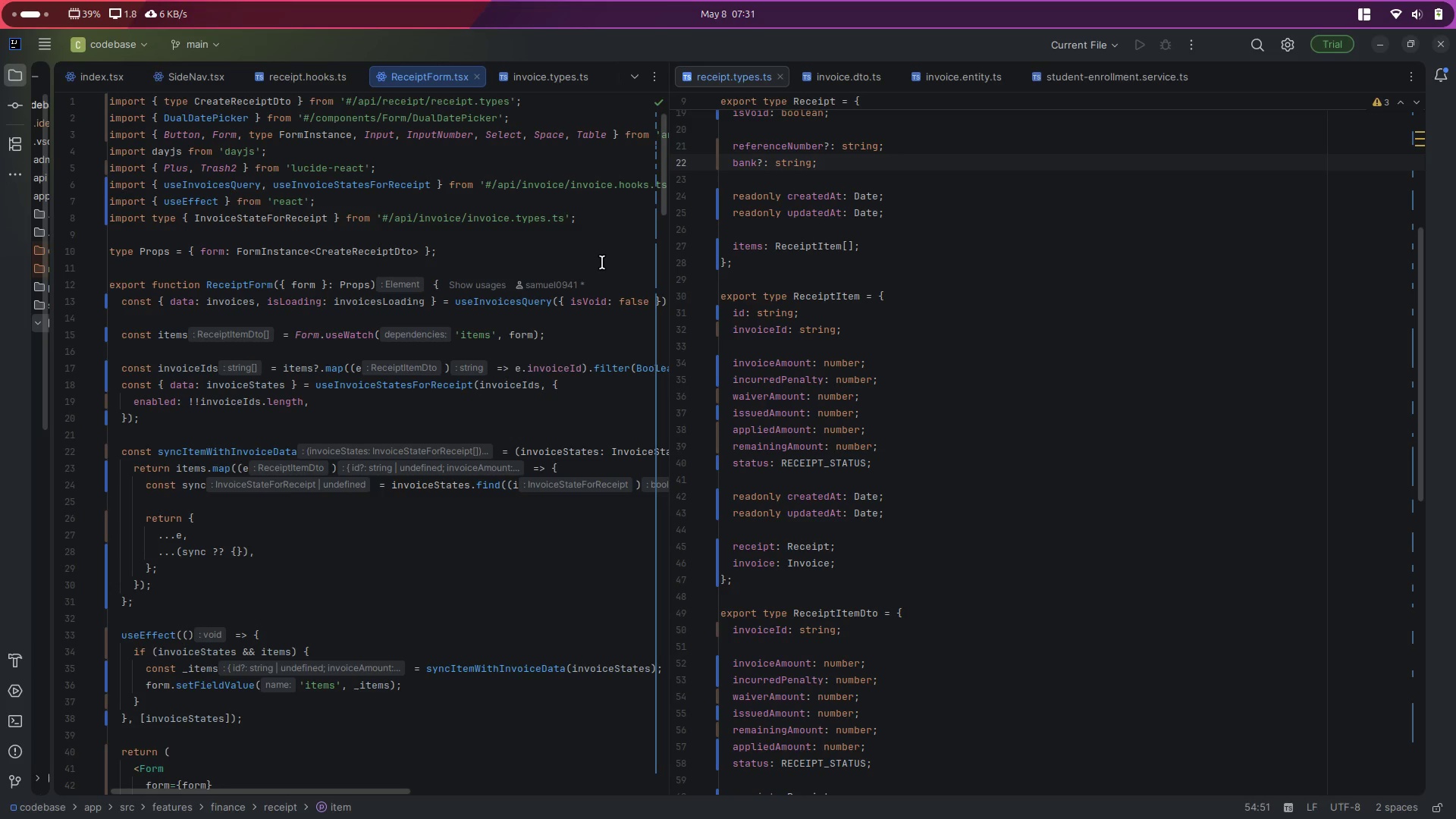 
left_click([930, 314])
 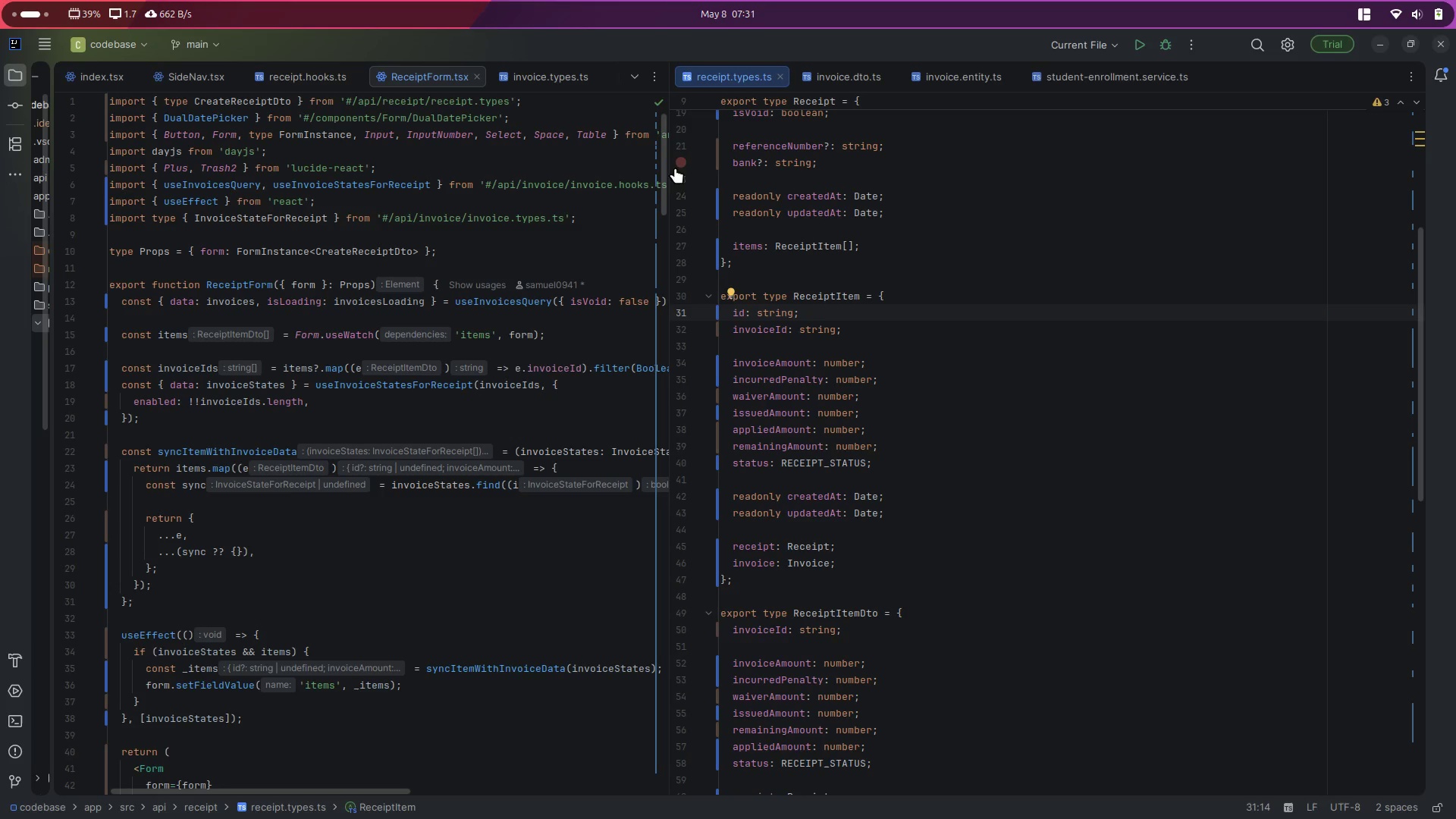 
left_click_drag(start_coordinate=[670, 164], to_coordinate=[1064, 228])
 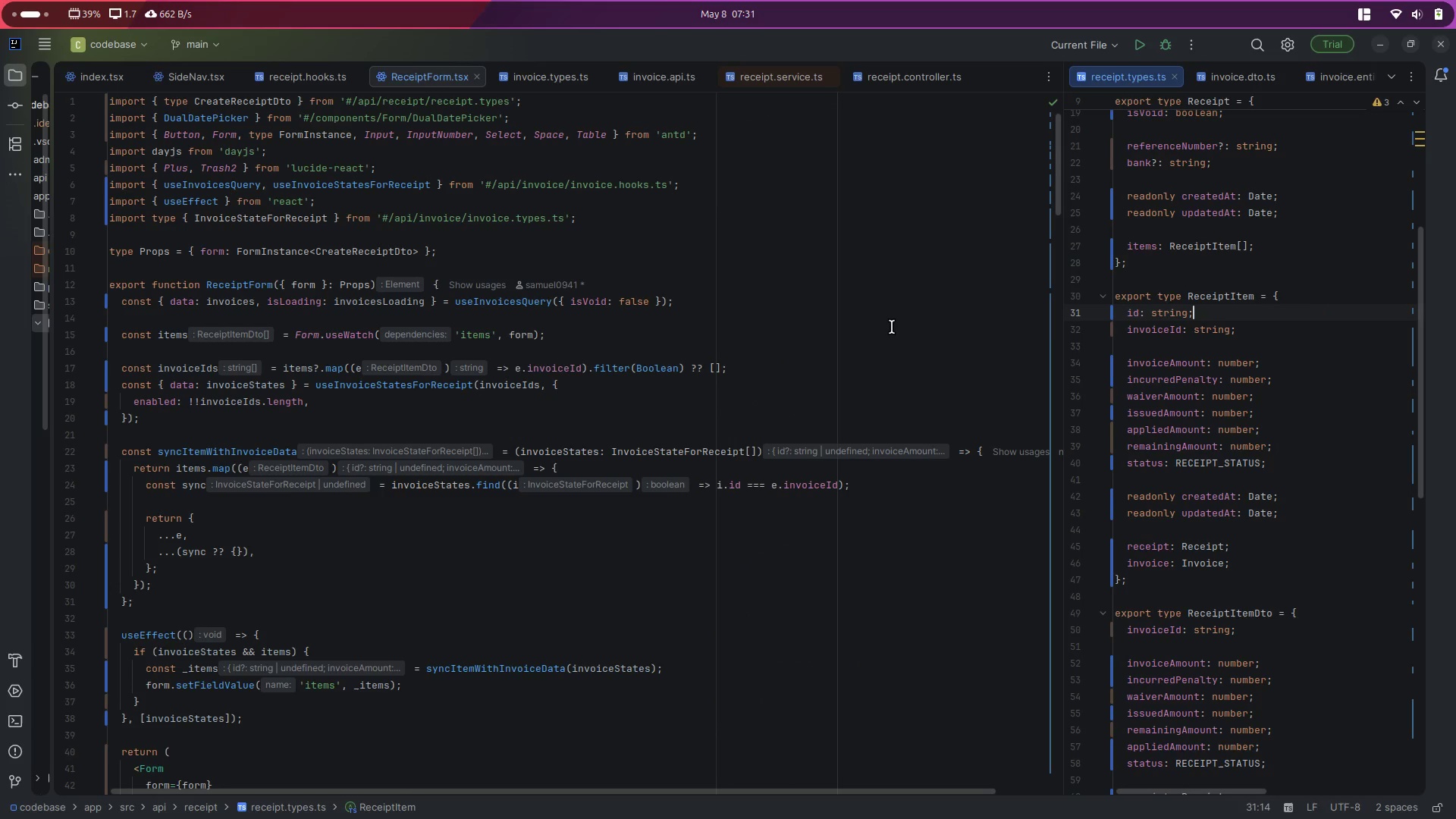 
left_click([892, 327])
 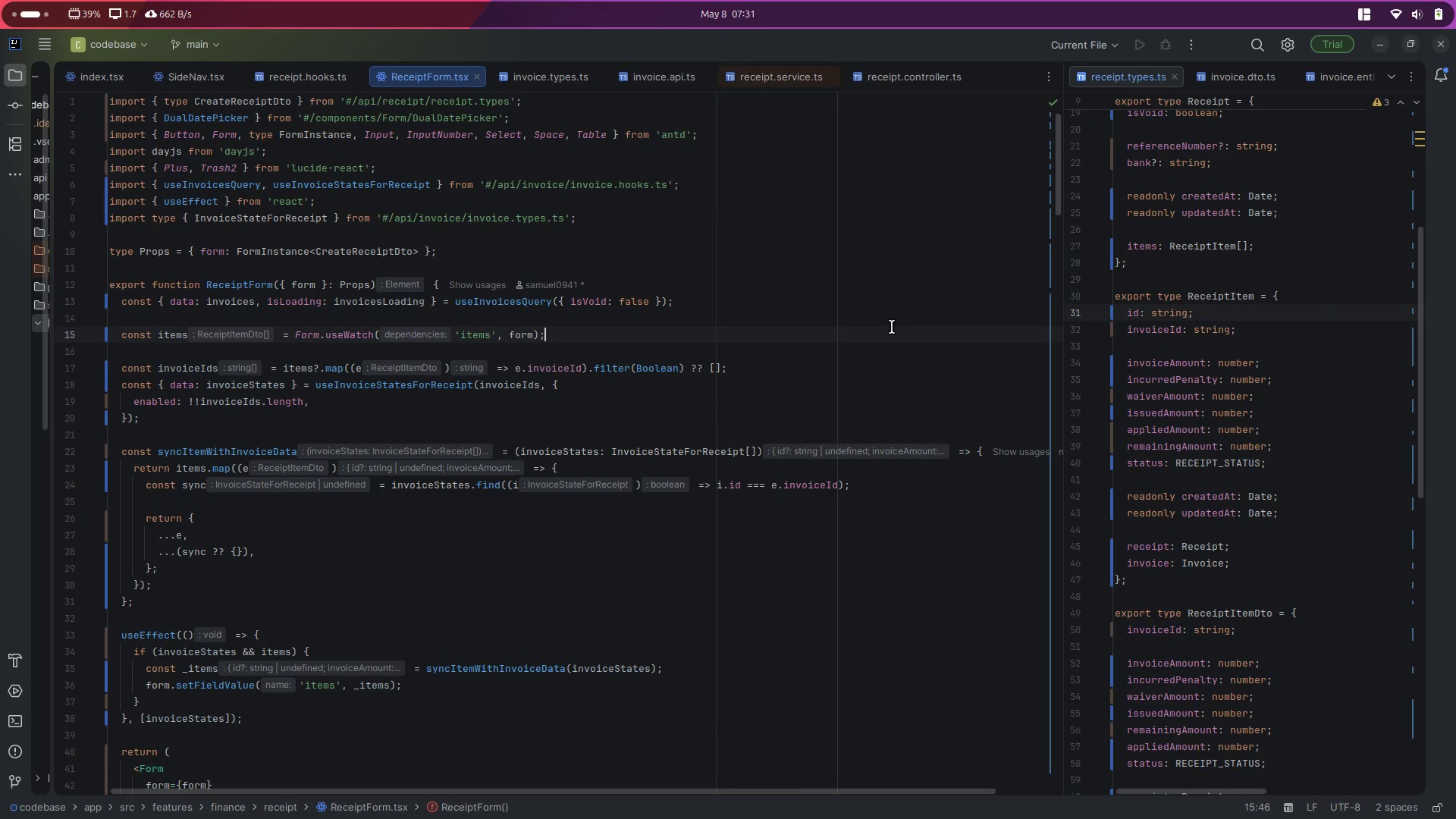 
key(Control+K)
 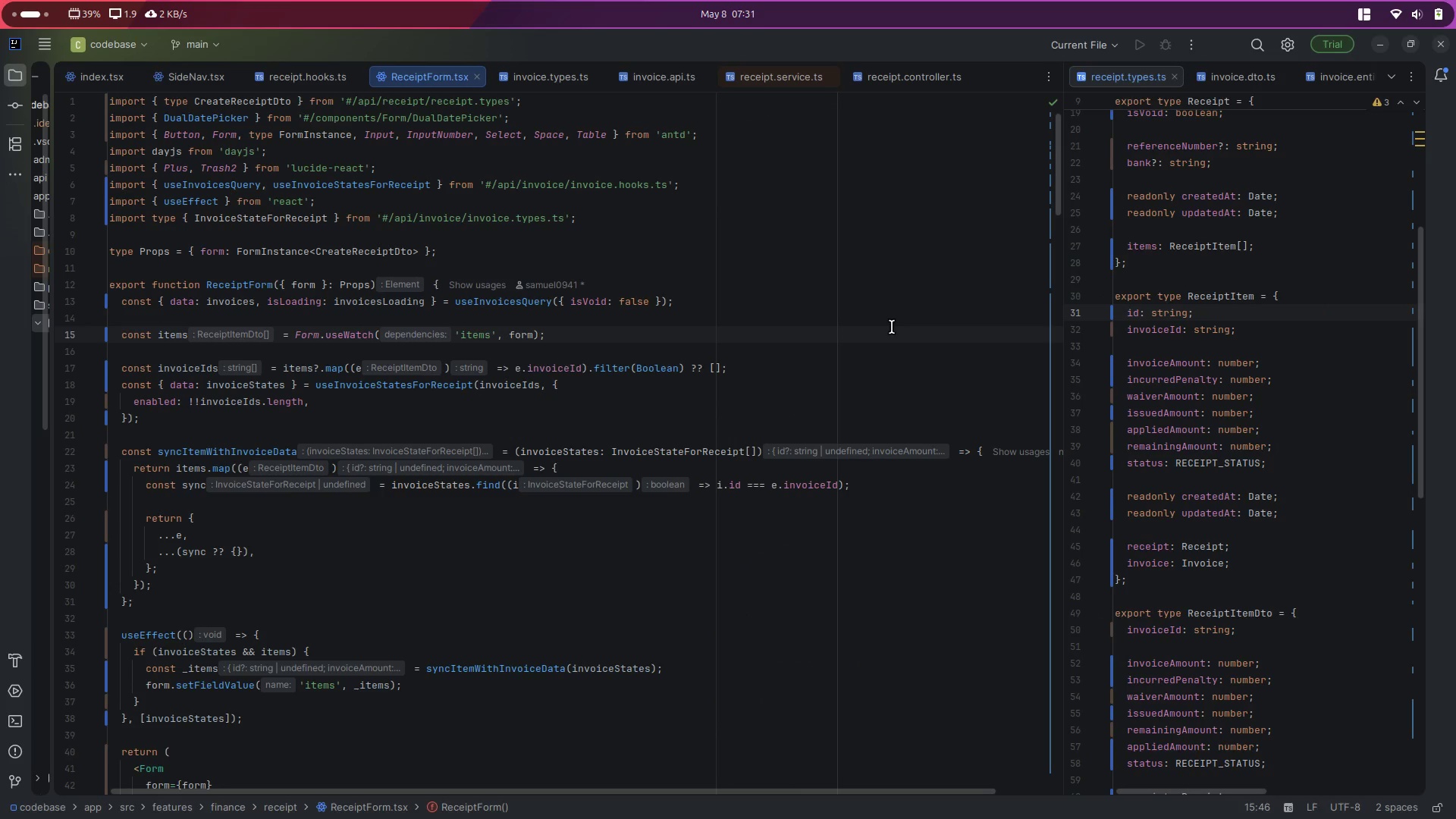 
key(Z)
 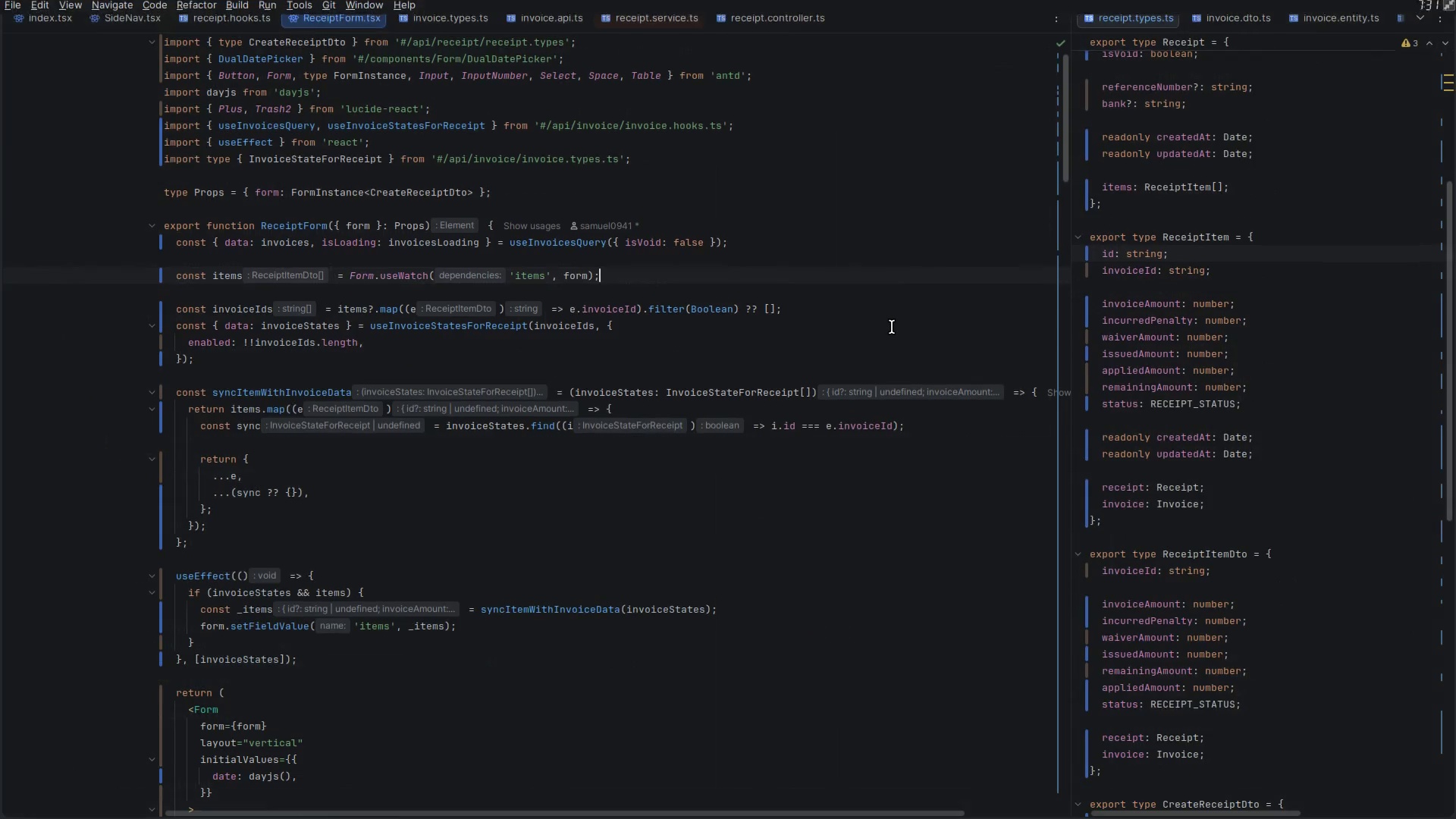 
key(Control+Equal)
 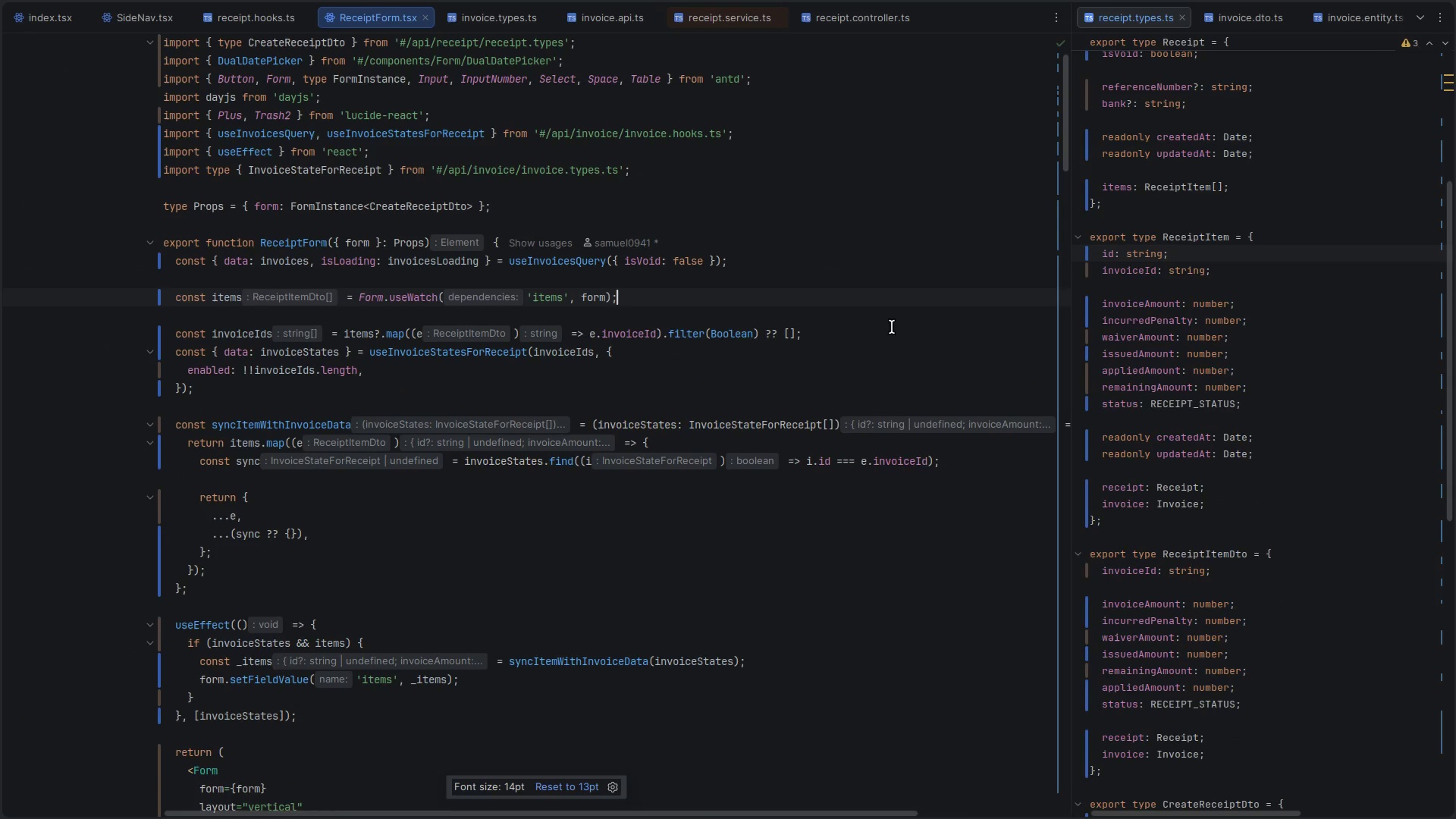 
key(Control+Equal)
 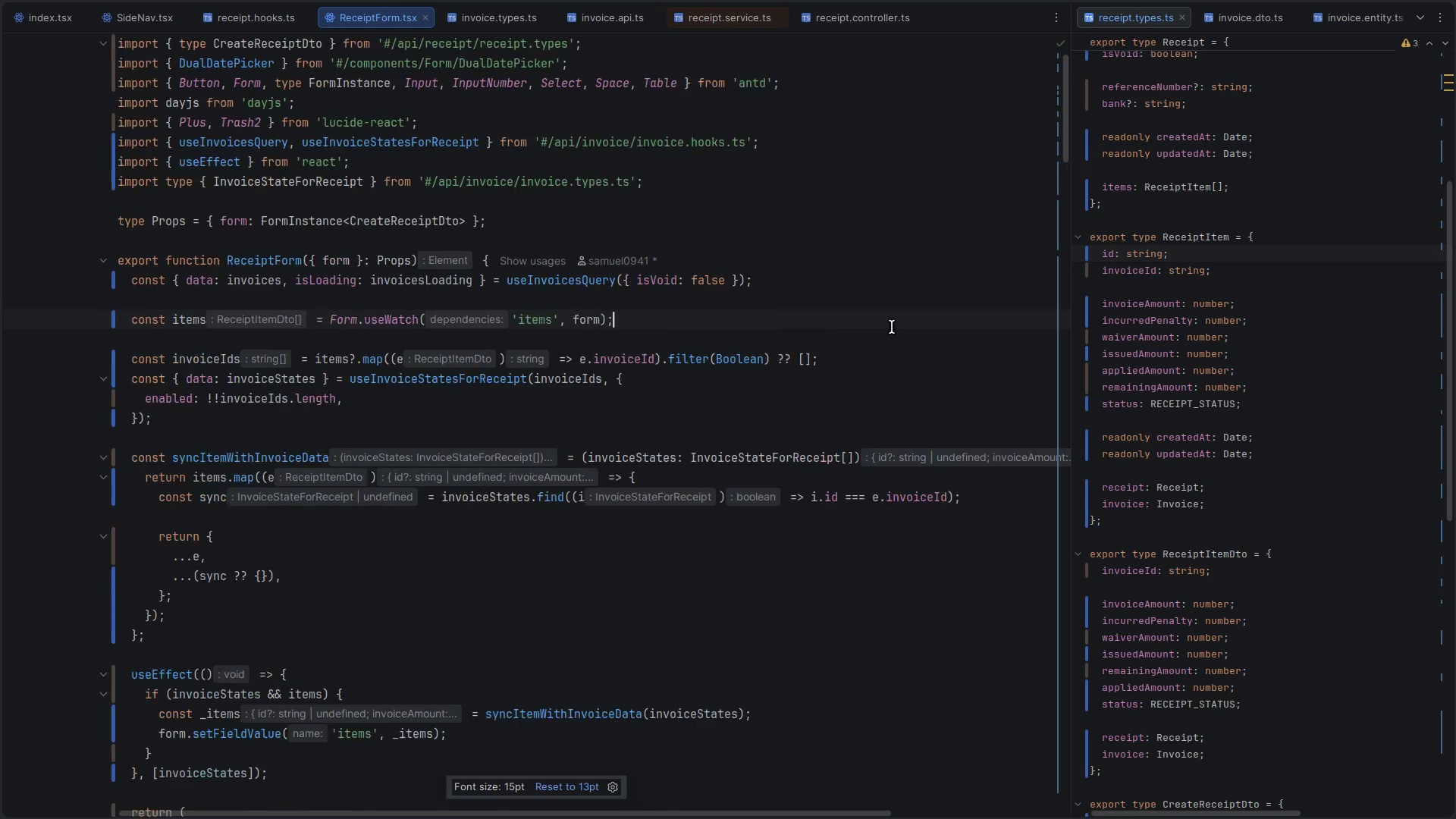 
key(Control+Equal)
 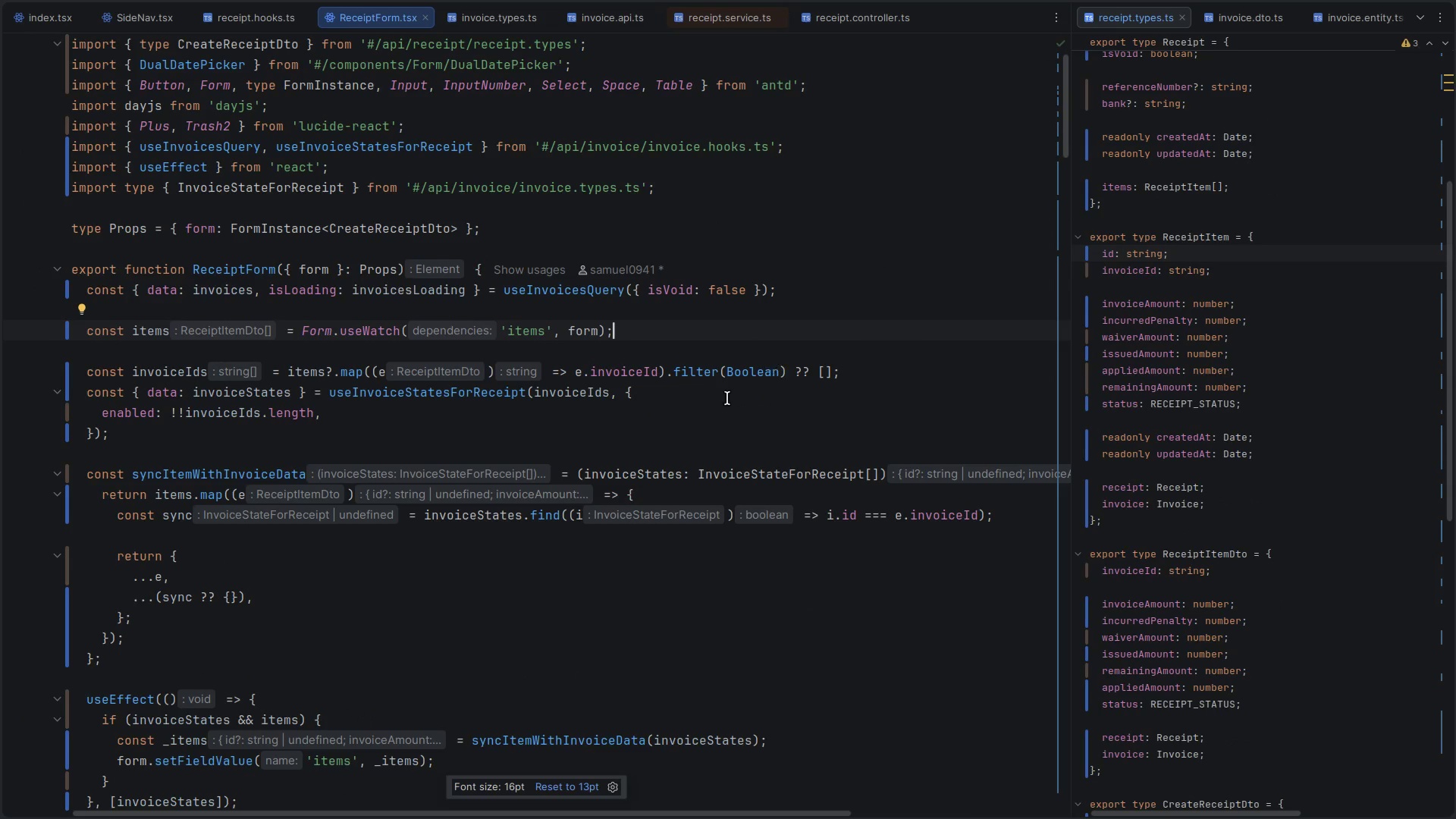 
scroll: coordinate [727, 398], scroll_direction: down, amount: 4.0
 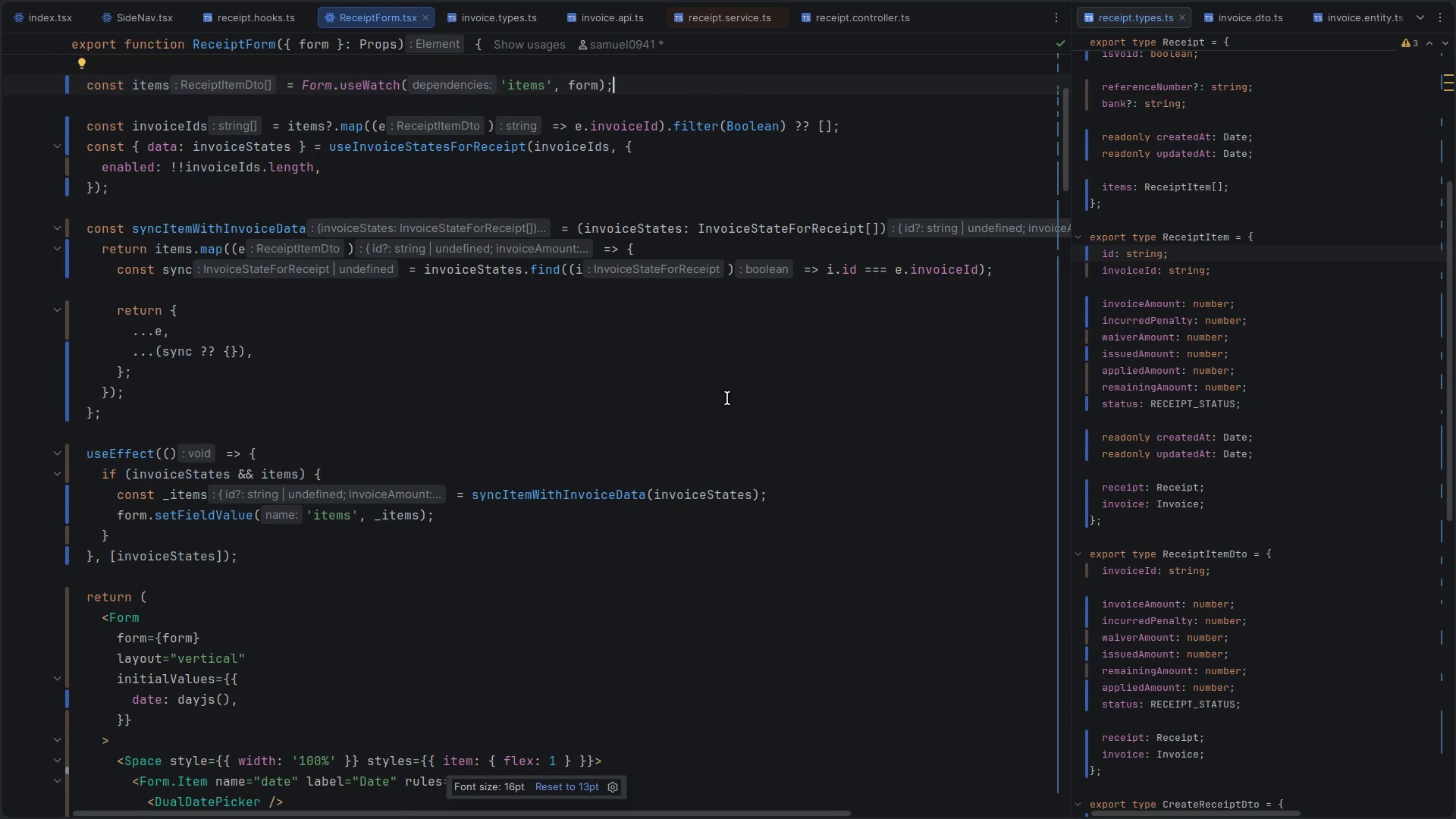 
scroll: coordinate [727, 398], scroll_direction: up, amount: 9.0
 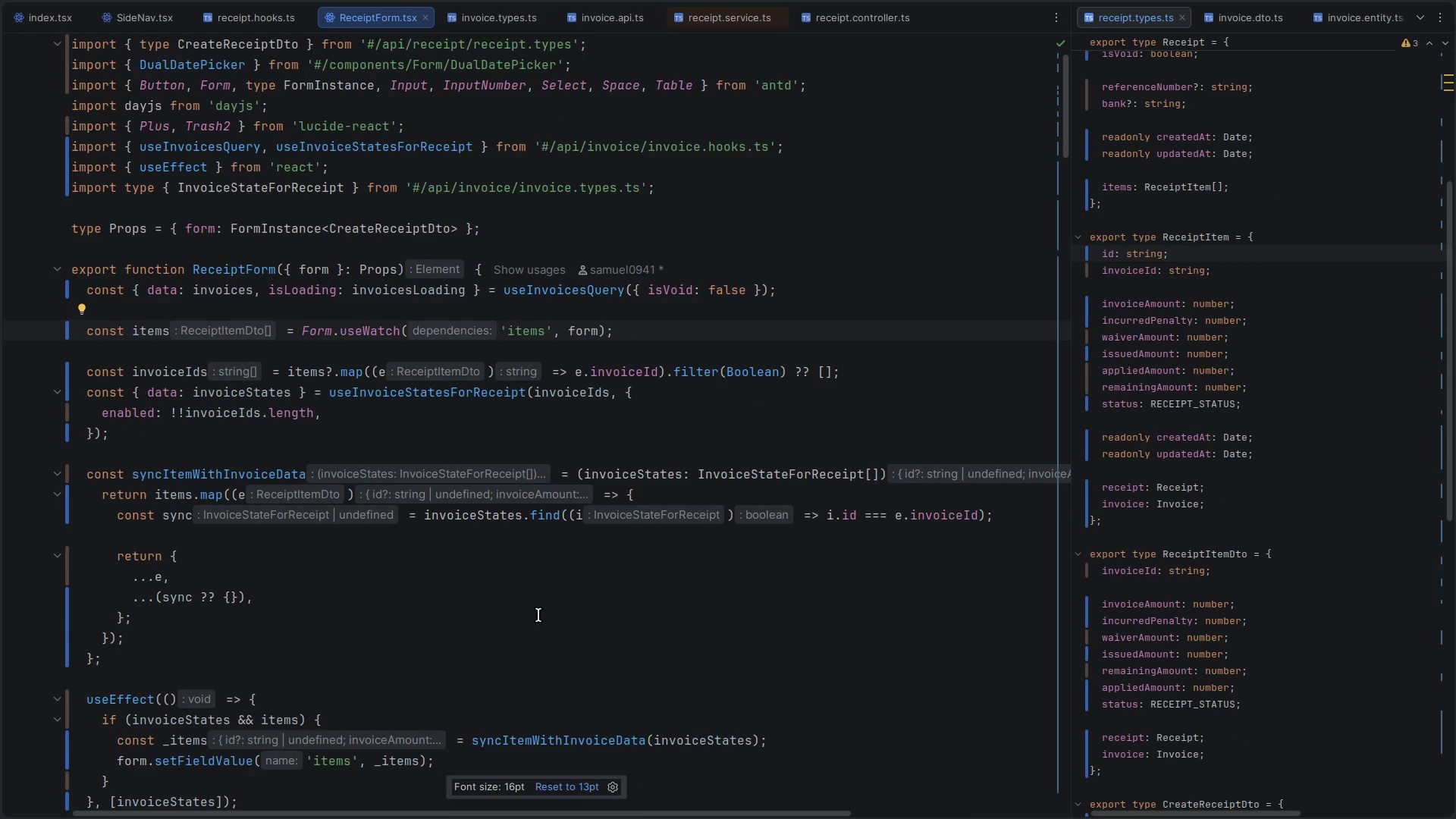 
scroll: coordinate [538, 615], scroll_direction: down, amount: 2.0
 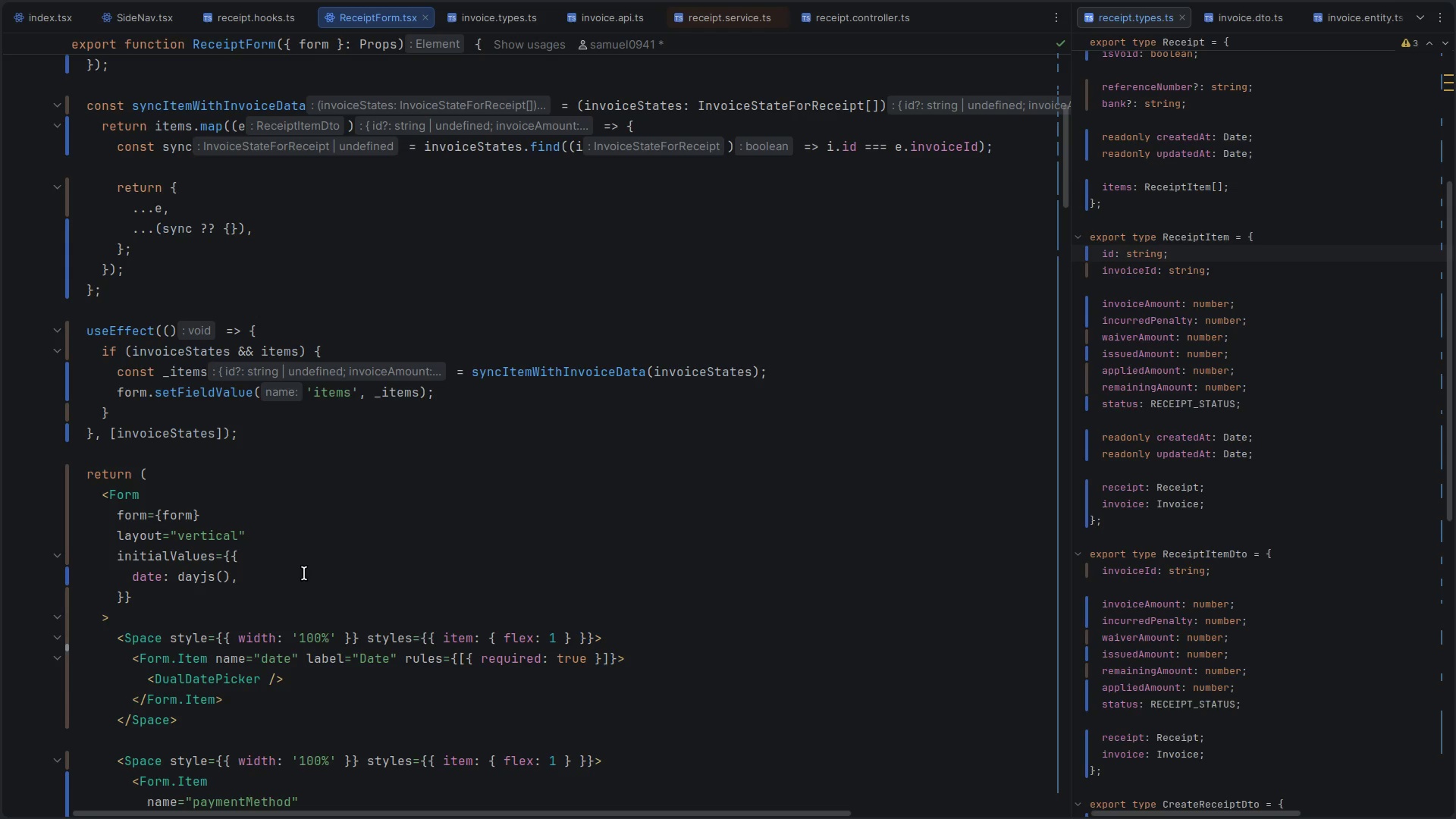 
scroll: coordinate [293, 537], scroll_direction: up, amount: 7.0
 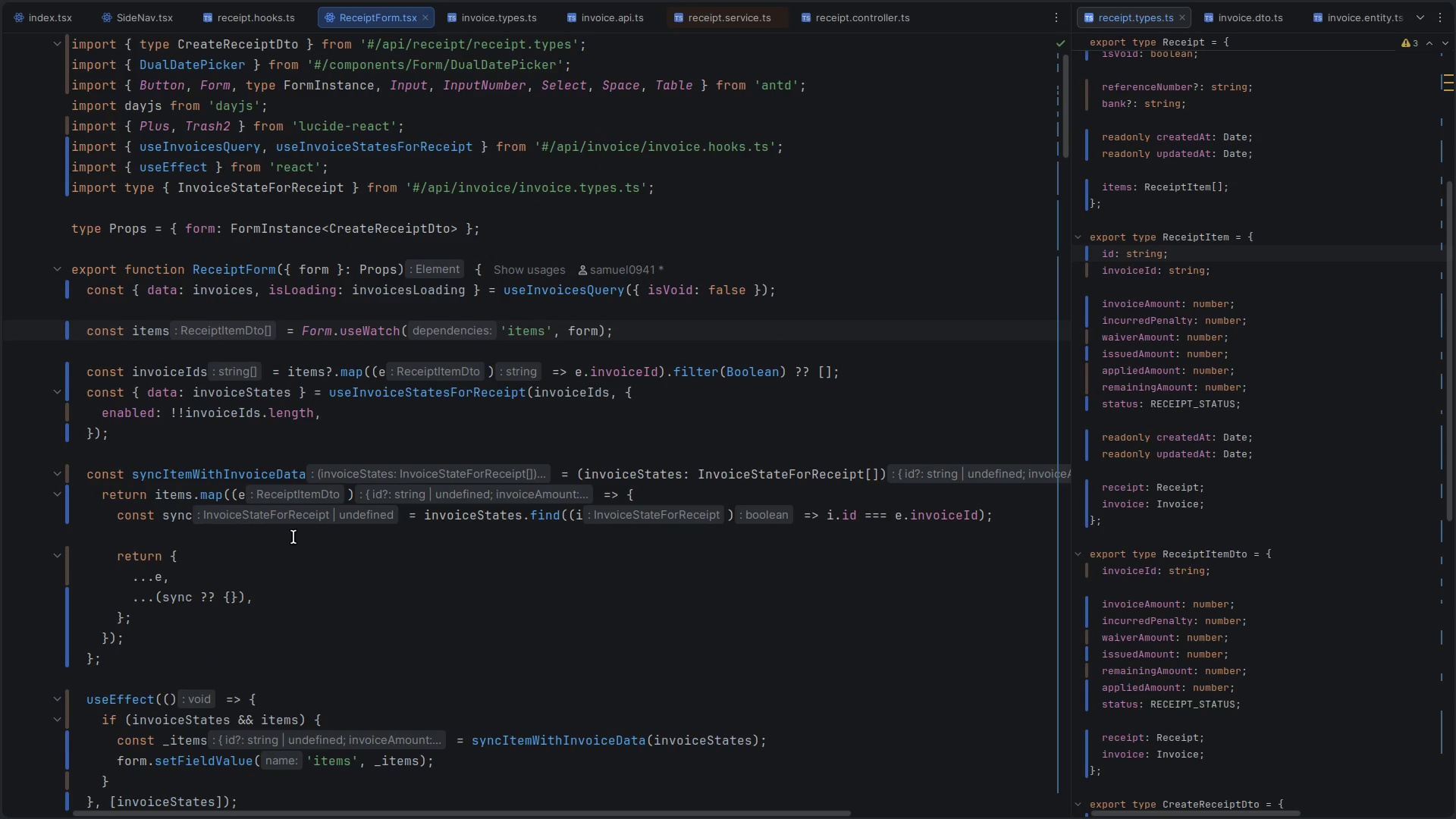 
mouse_move([246, 380])
 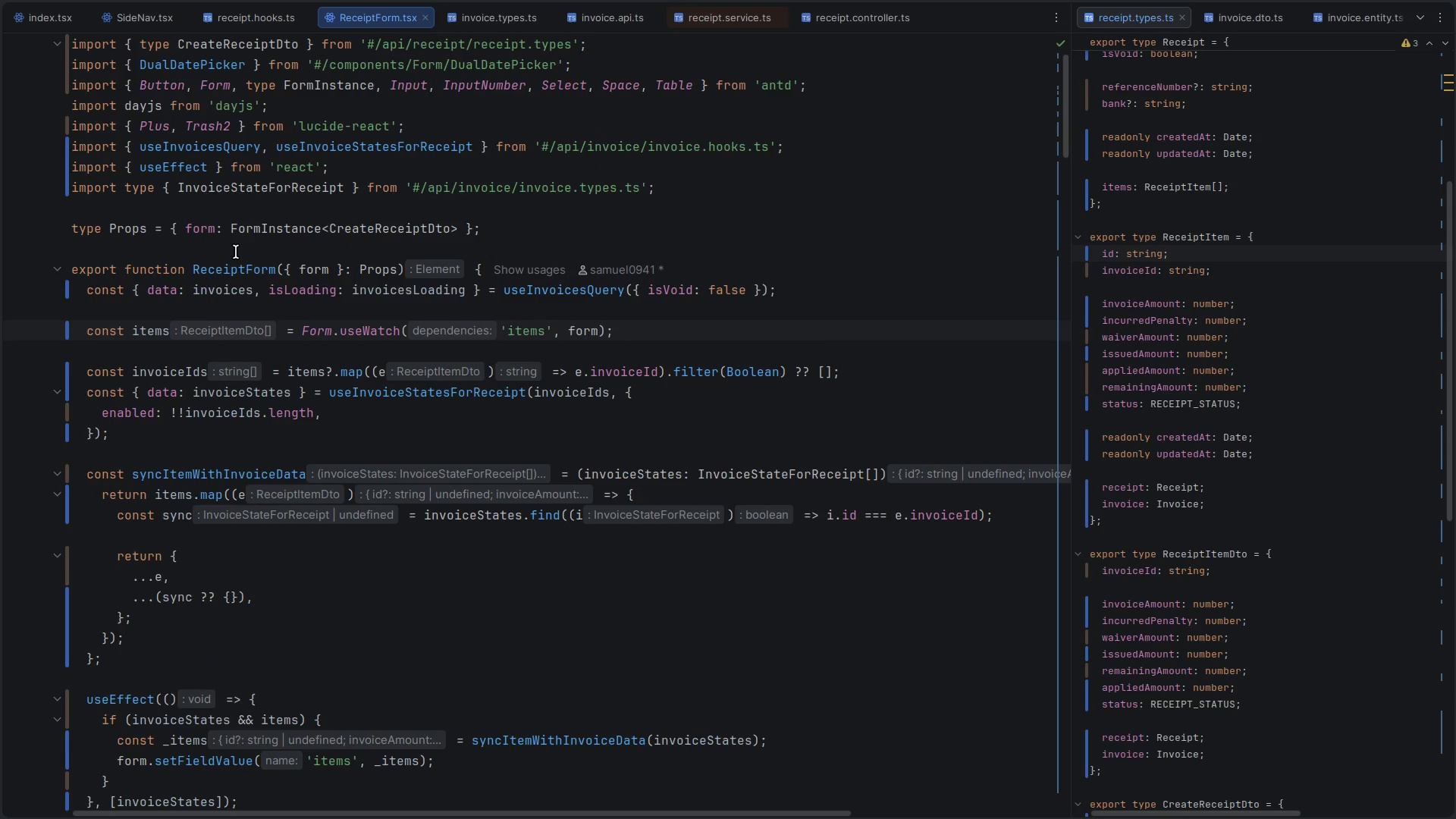 
wait(9.42)
 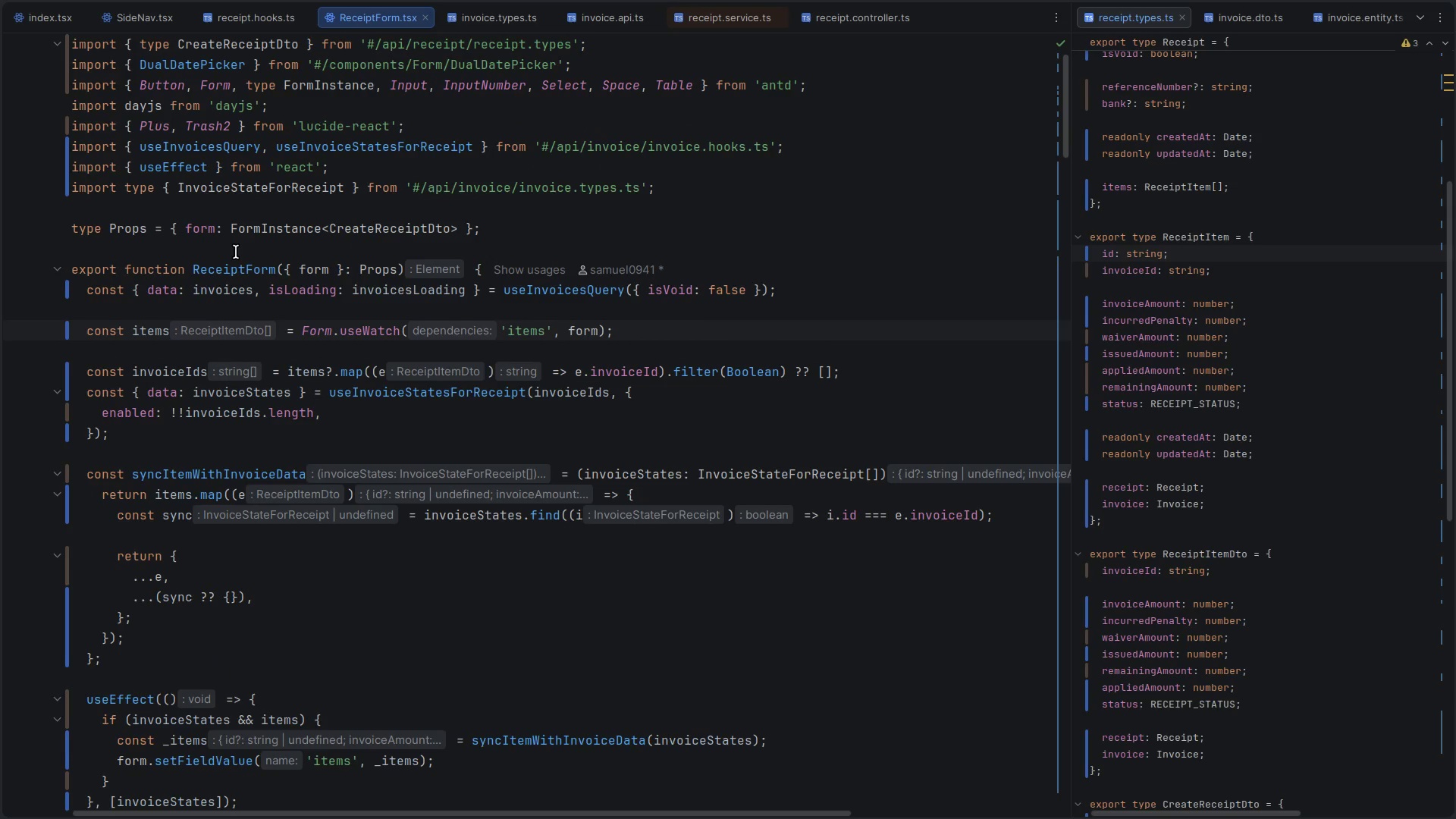 
key(ArrowLeft)
 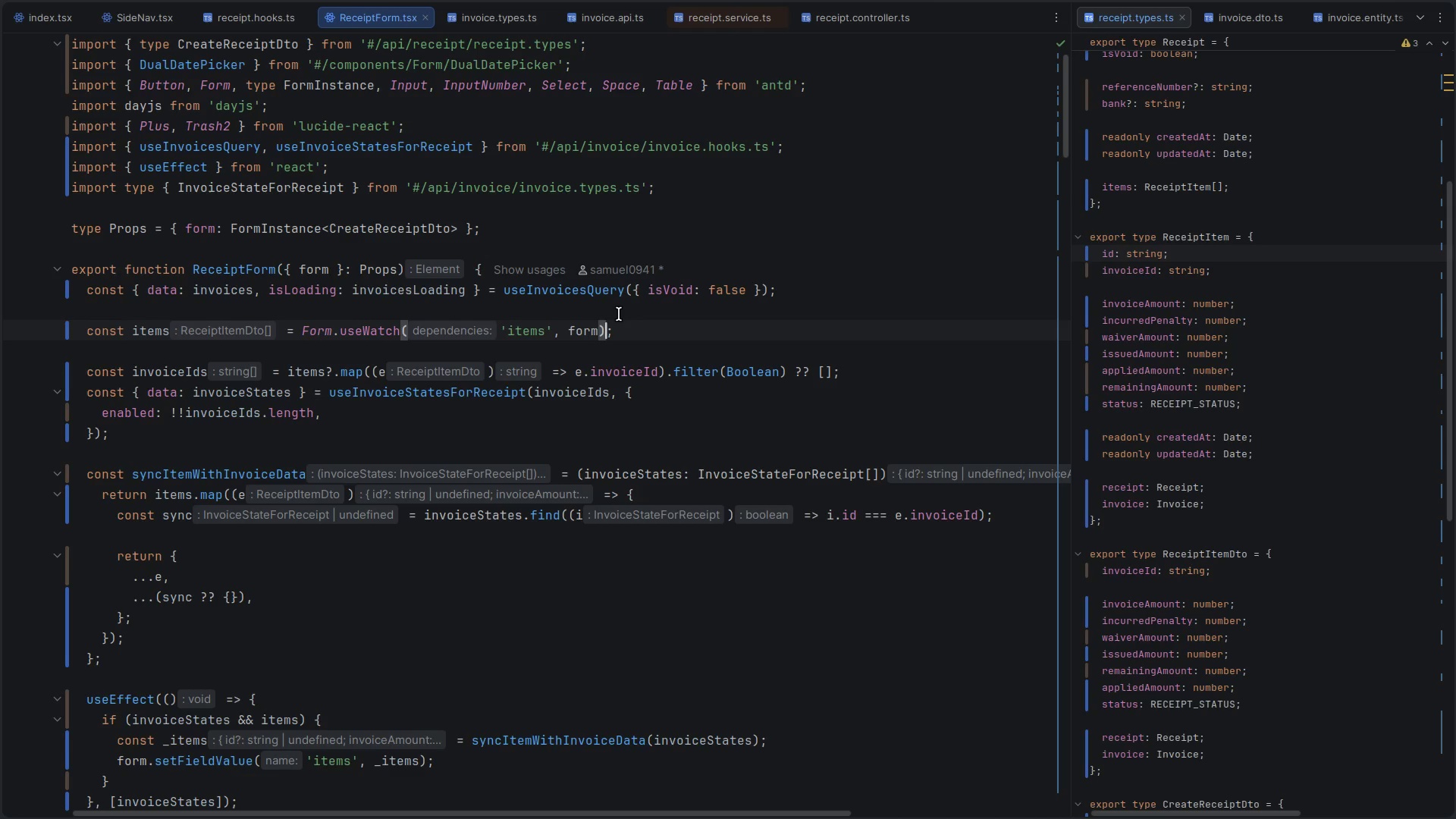 
key(Shift+Backslash)
 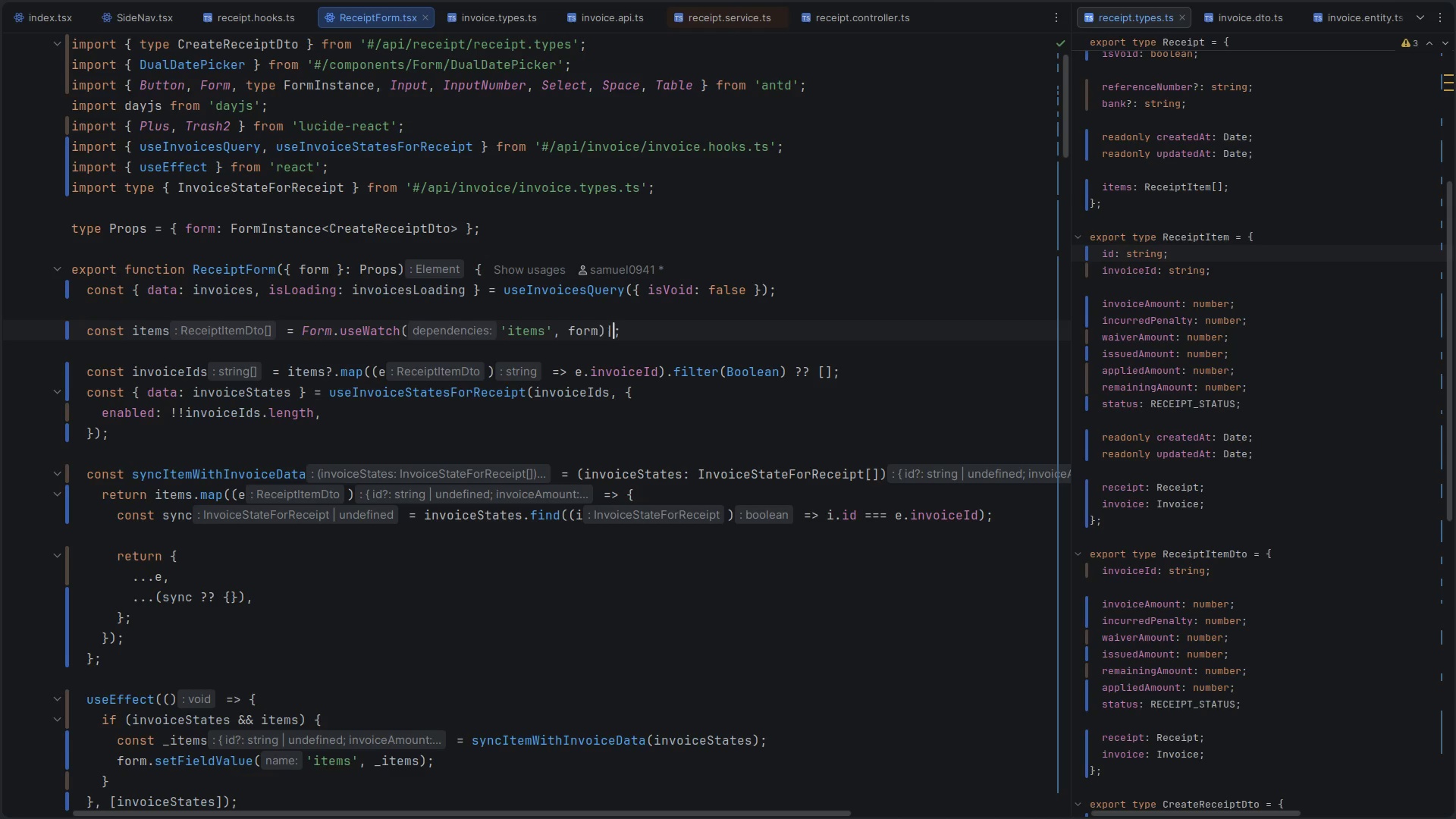 
key(Shift+Backslash)
 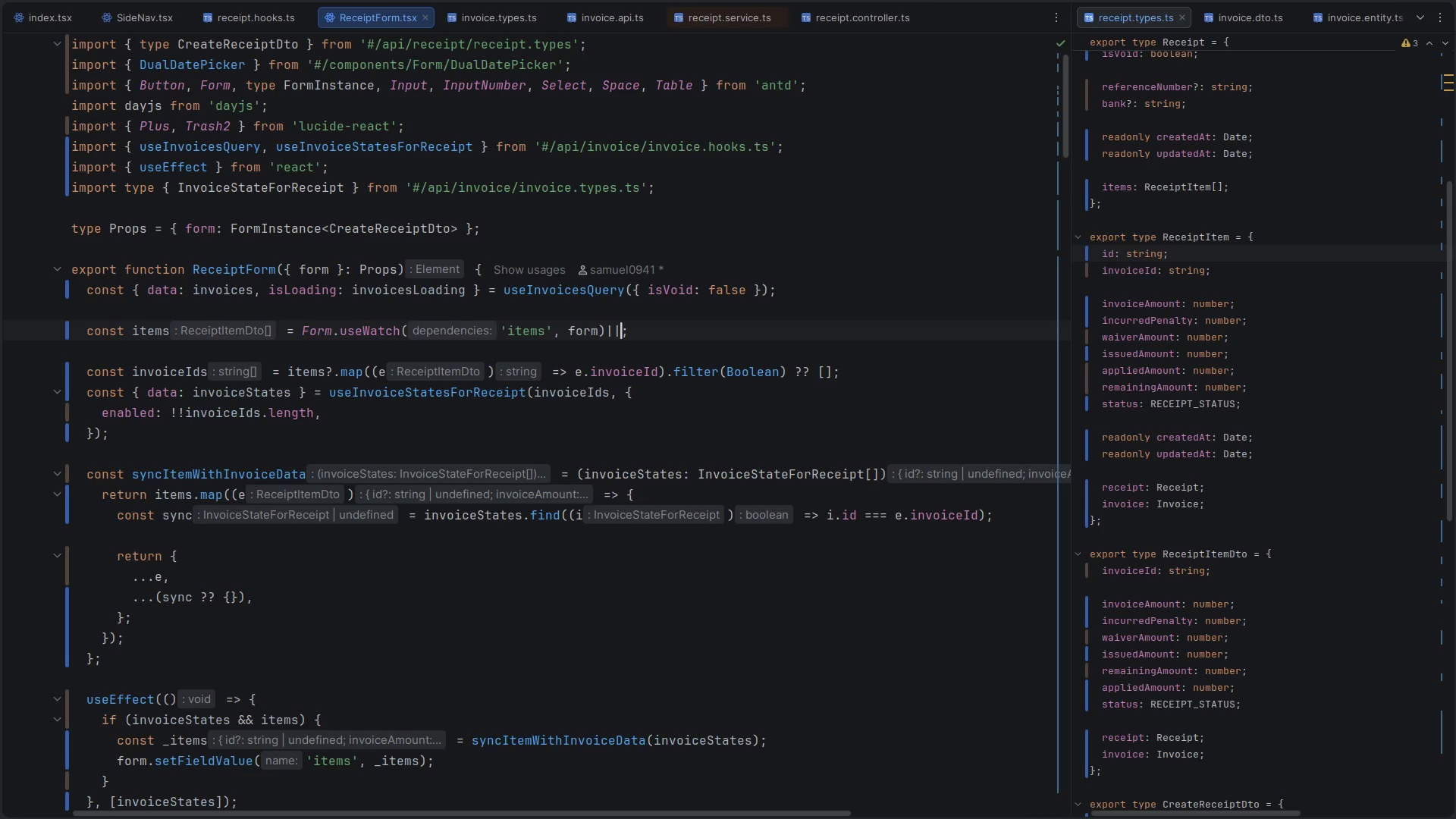 
key(BracketLeft)
 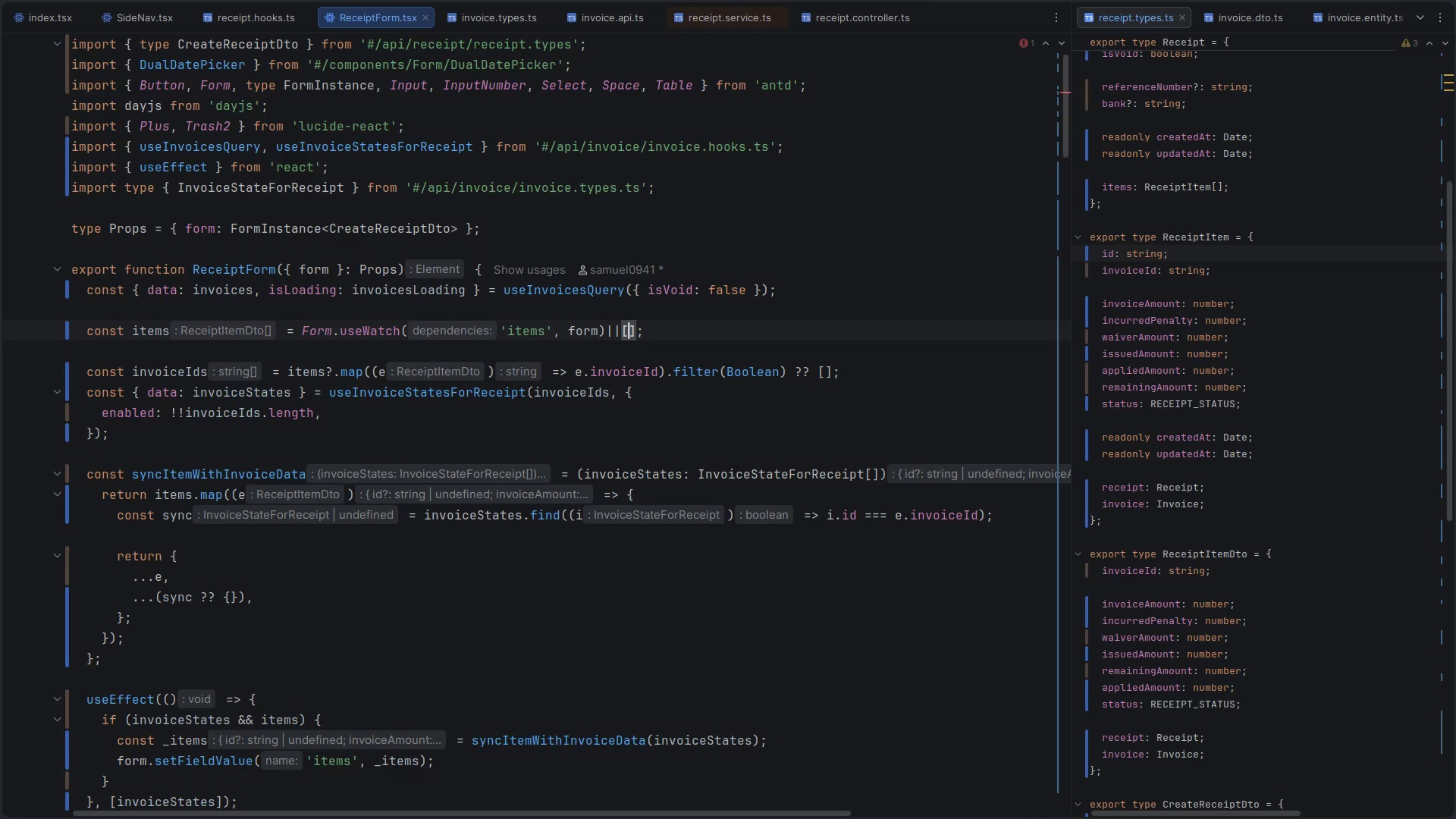 
key(Control+ControlLeft)
 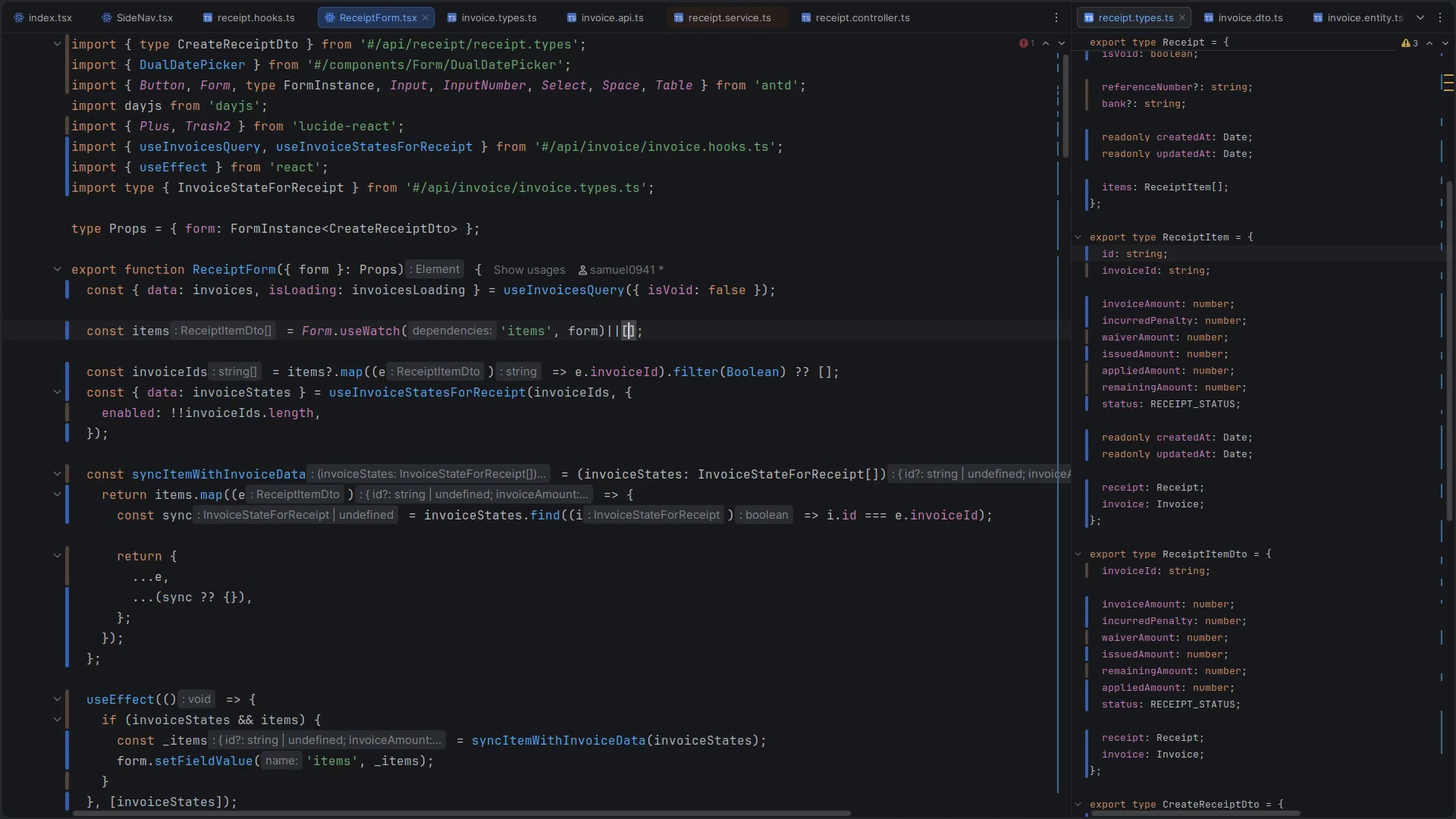 
key(Control+S)
 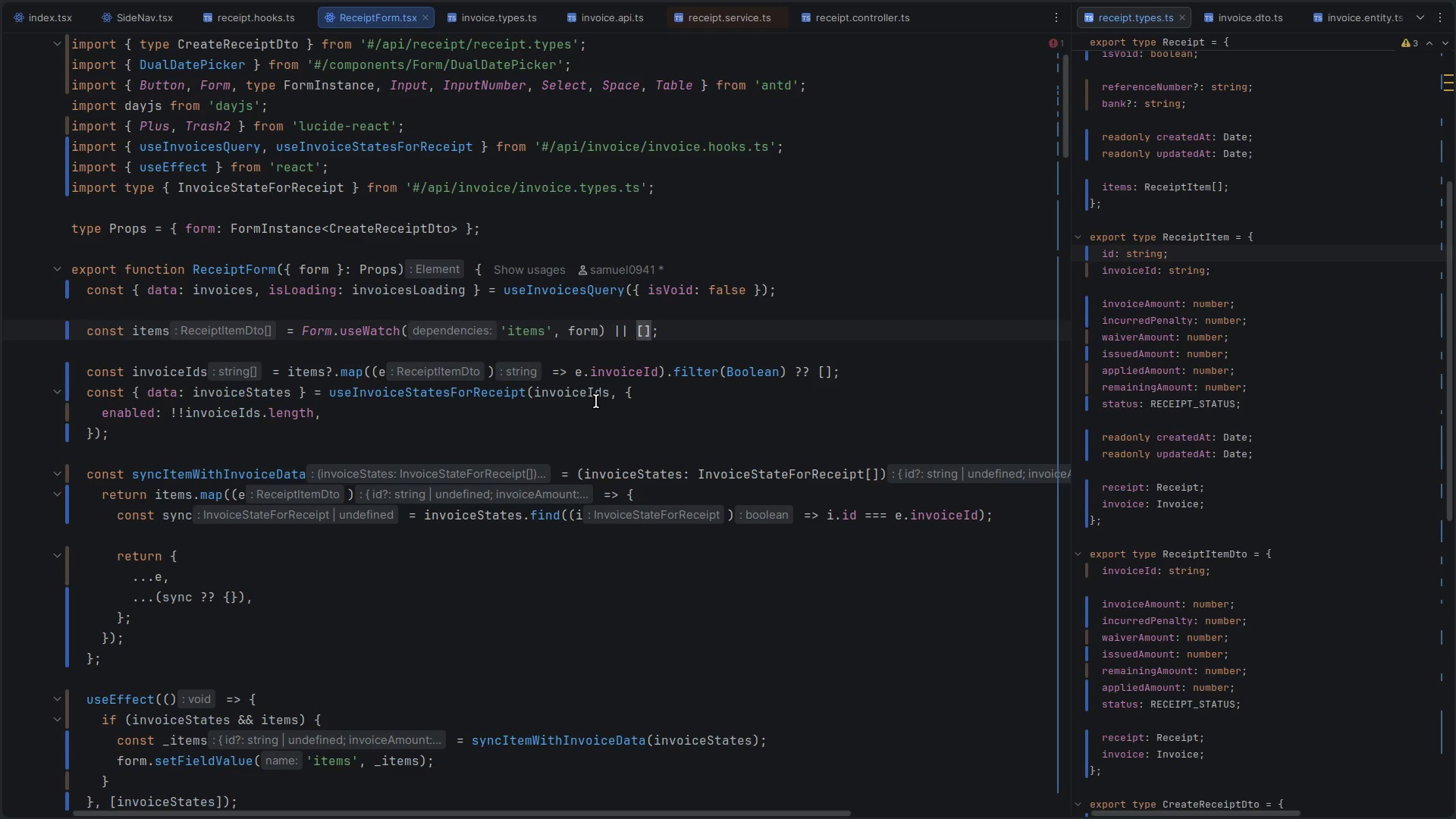 
scroll: coordinate [596, 401], scroll_direction: none, amount: 0.0
 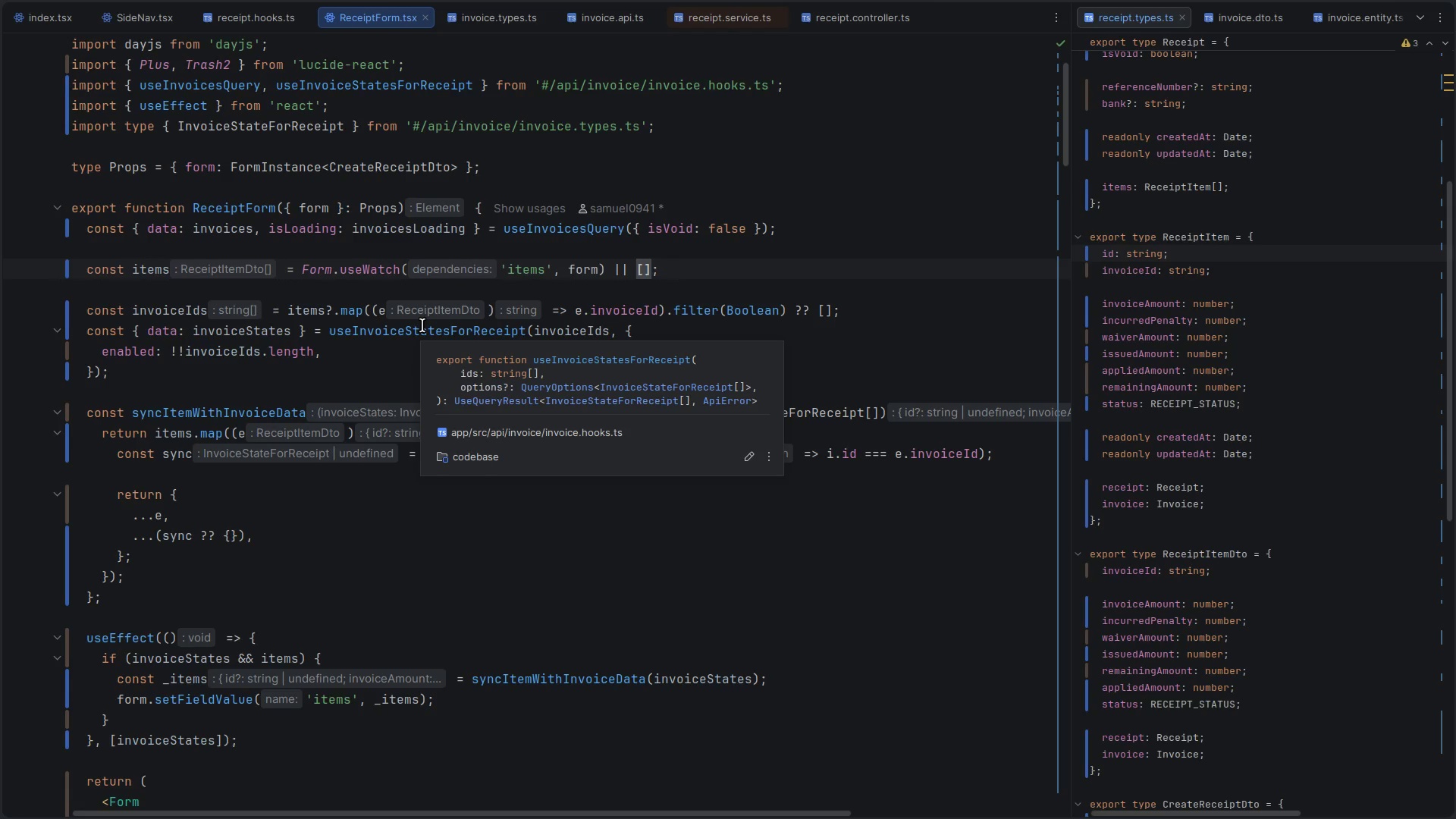 
wait(10.71)
 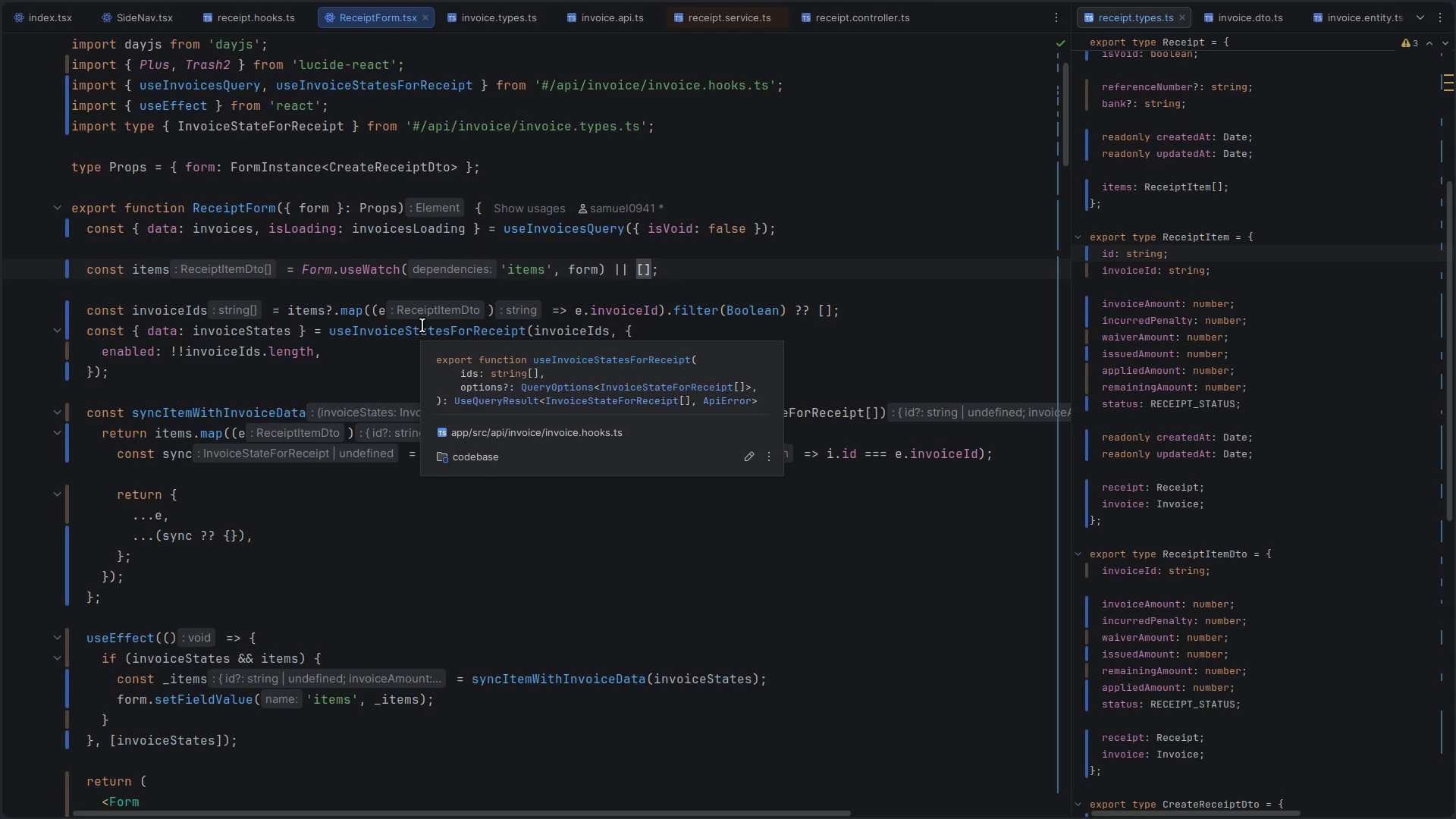 
left_click([344, 354])
 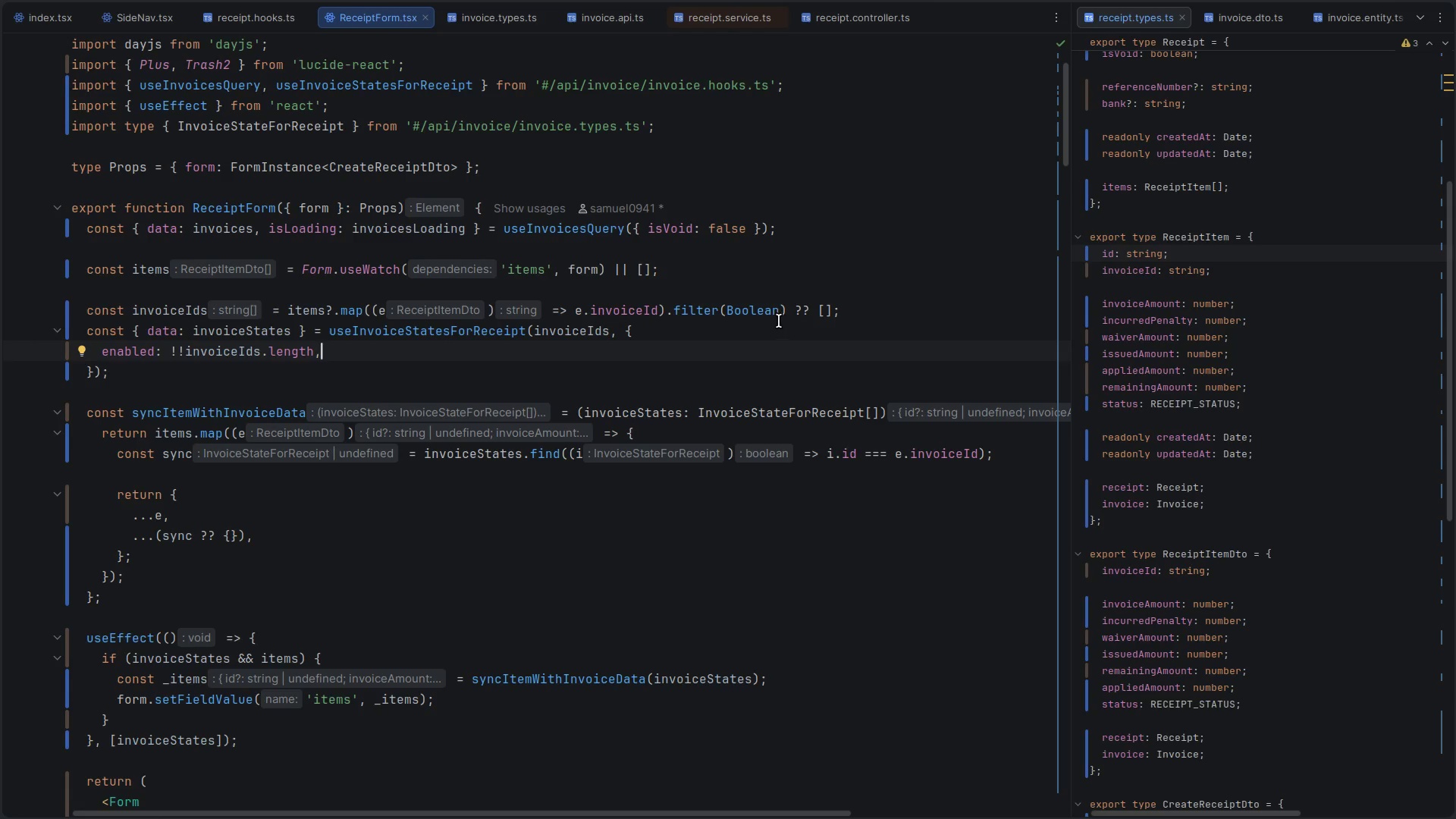 
left_click([777, 317])
 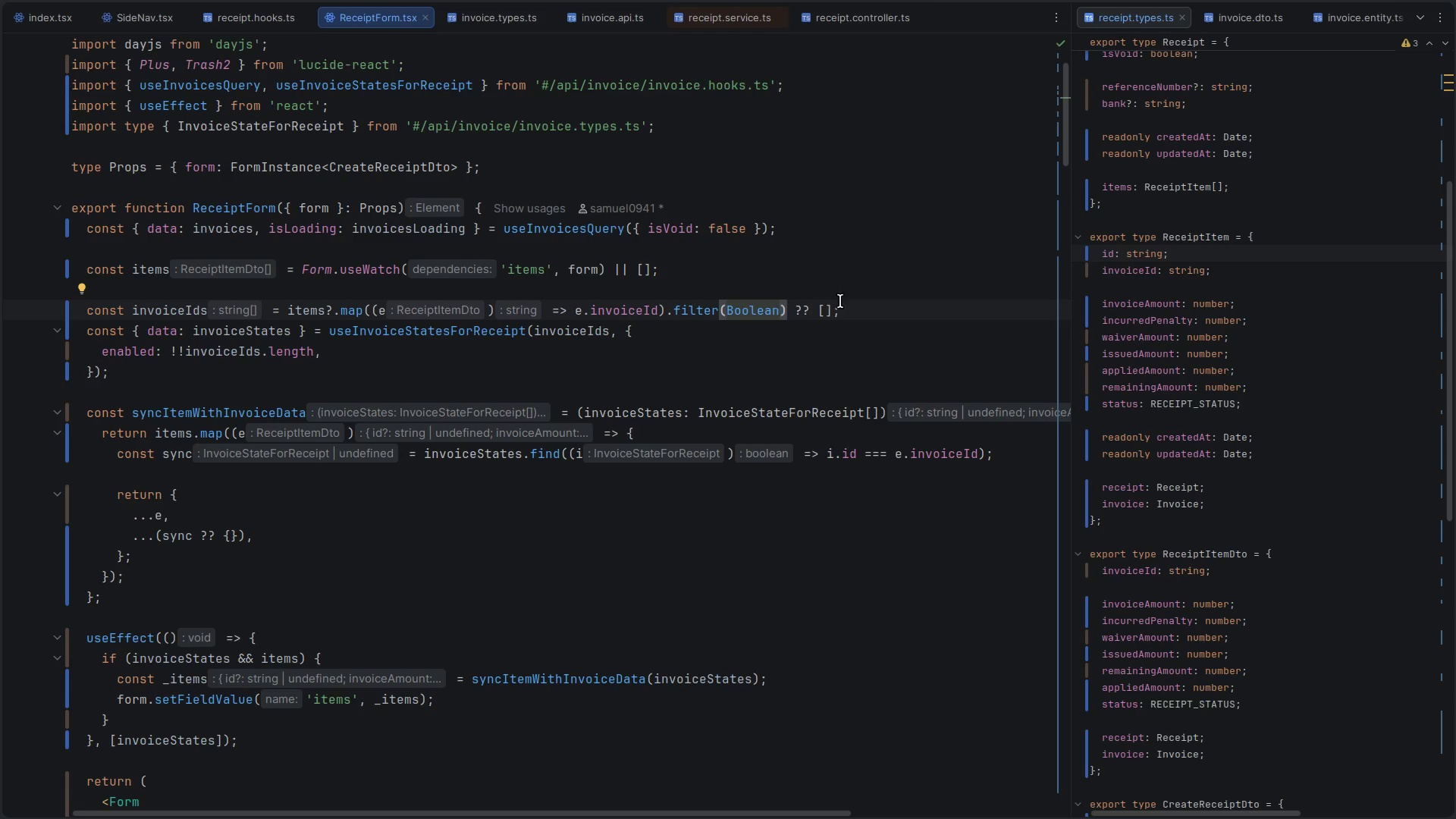 
left_click_drag(start_coordinate=[796, 304], to_coordinate=[884, 314])
 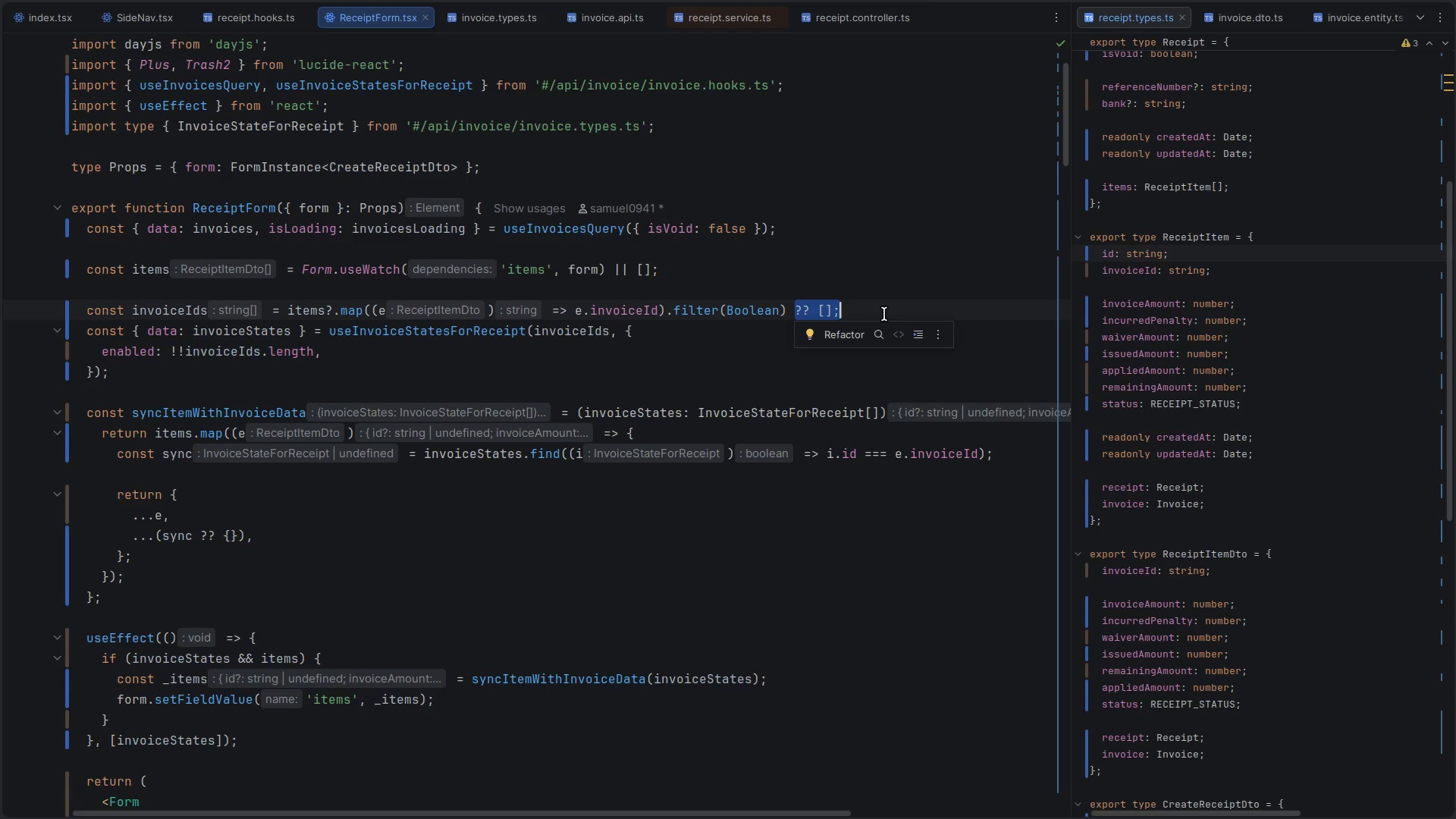 
key(Backspace)
 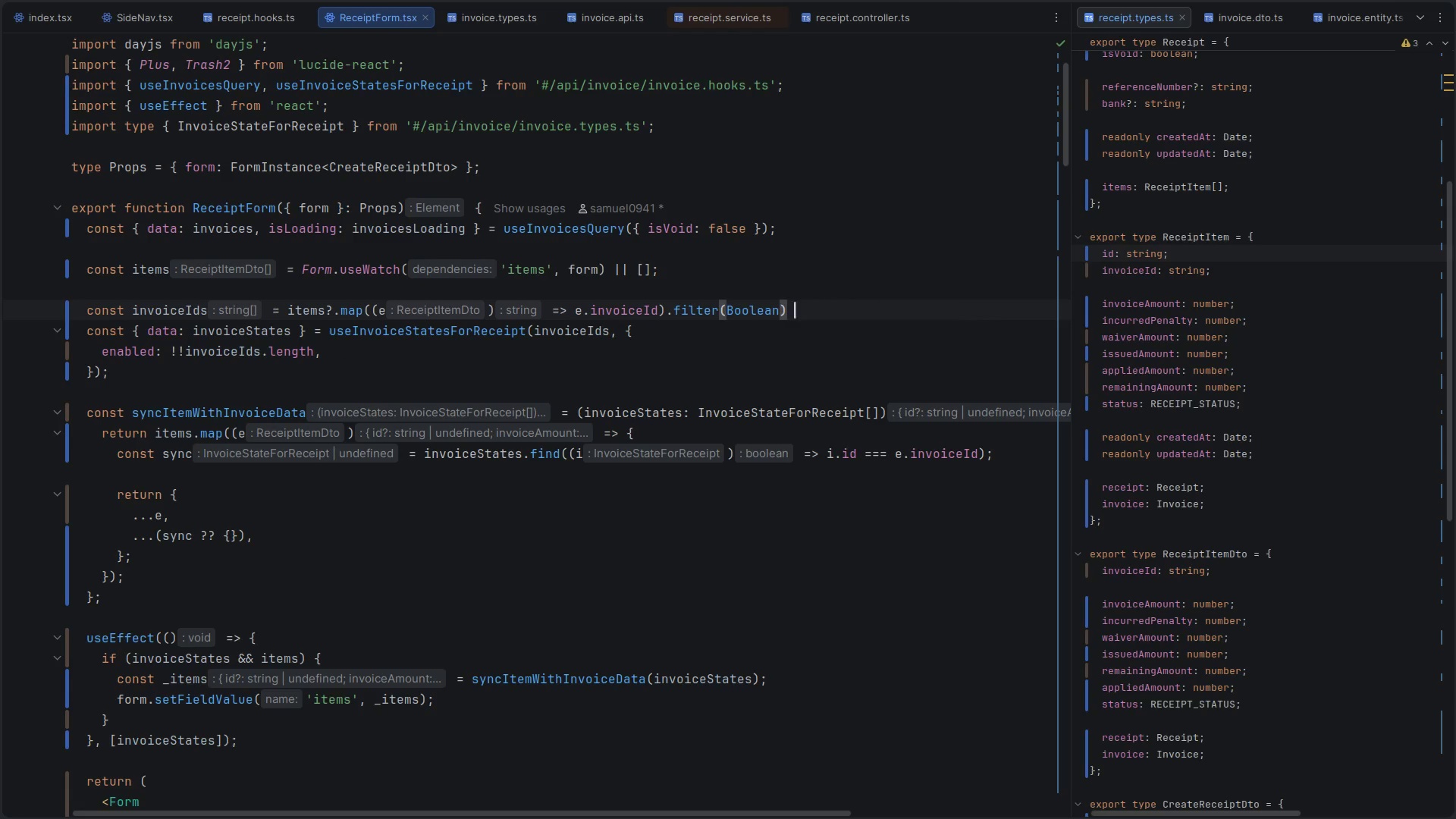 
key(Backspace)
 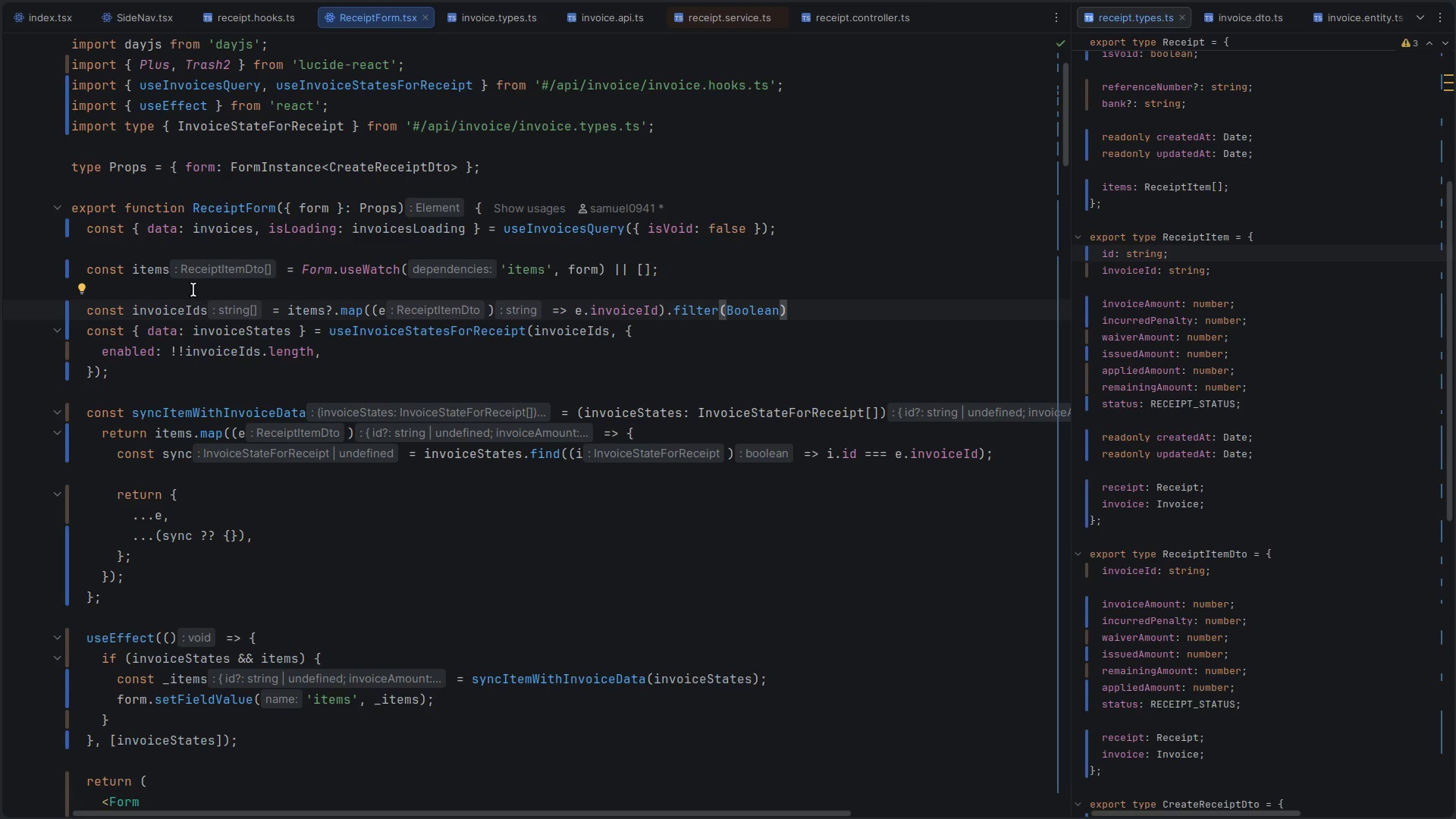 
double_click([143, 271])
 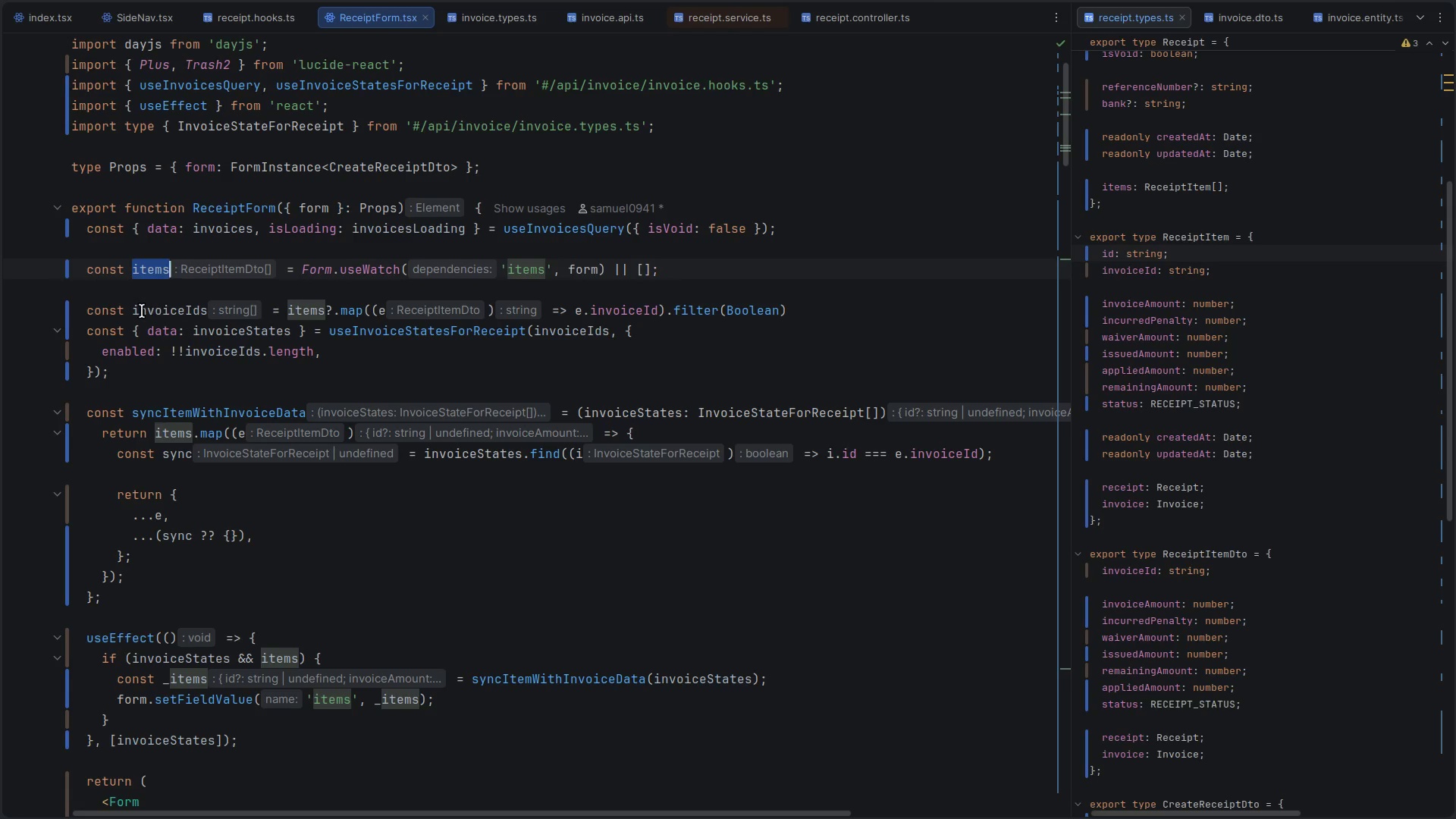 
double_click([137, 310])
 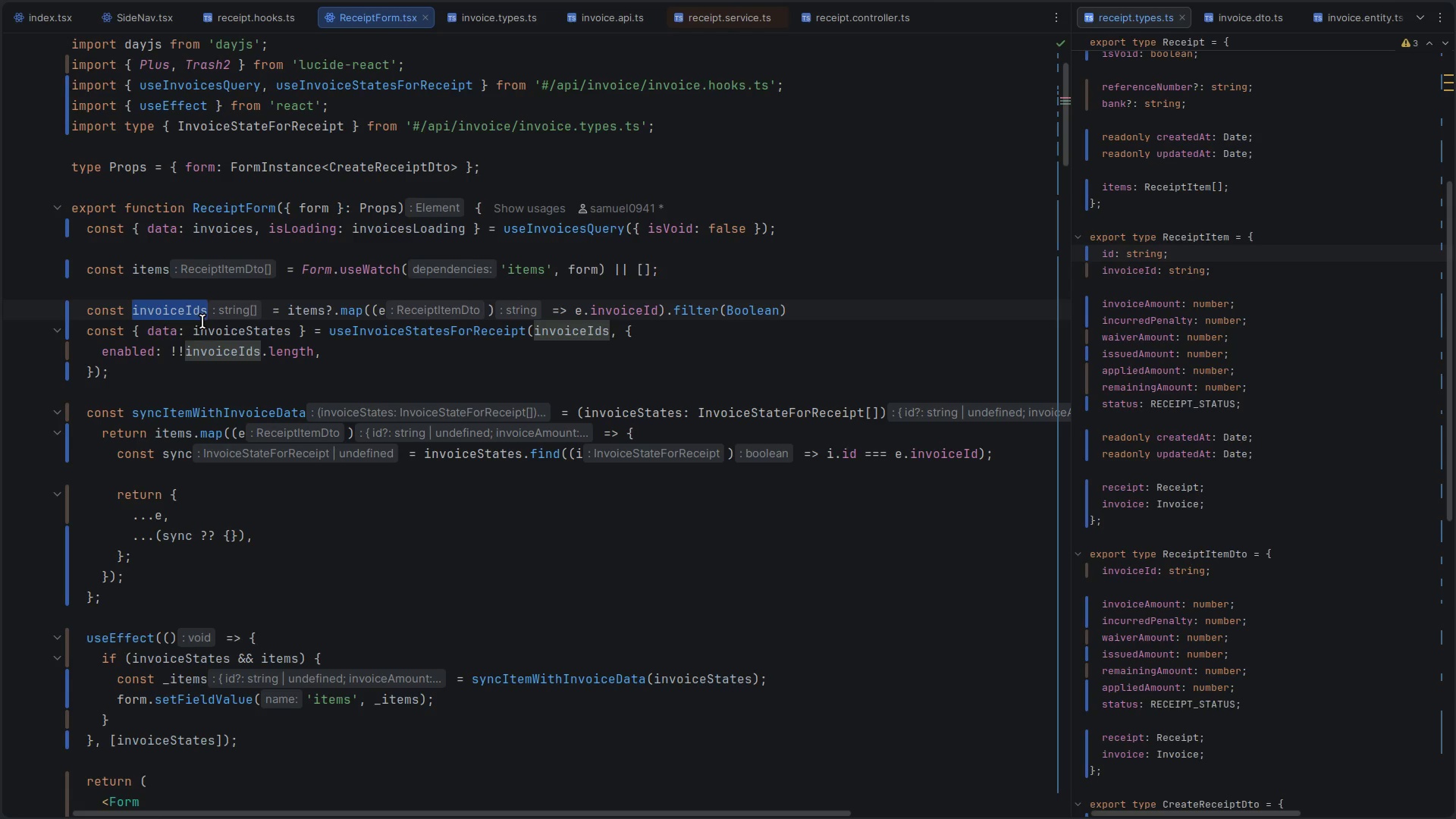 
mouse_move([249, 351])
 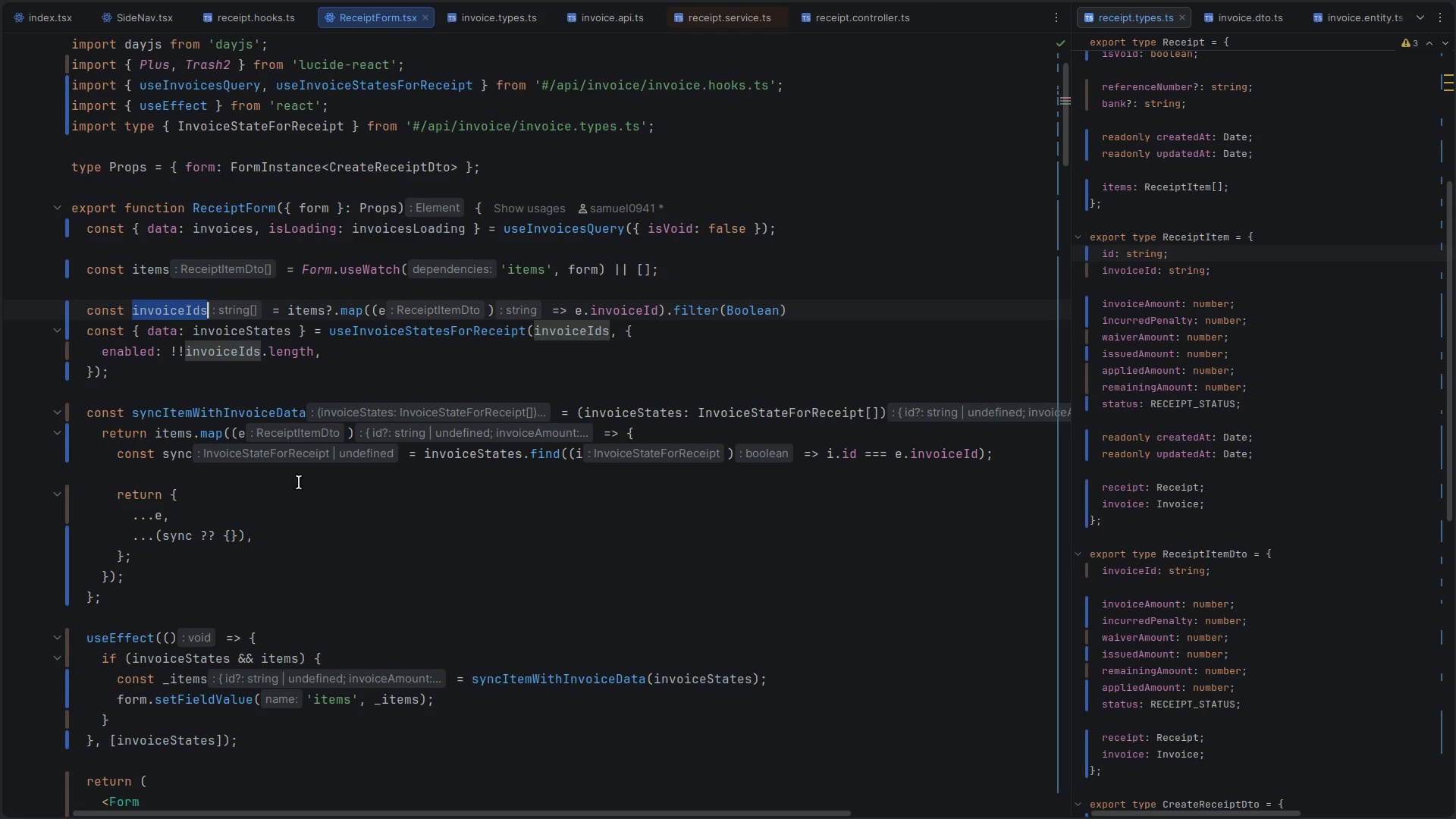 
left_click([292, 476])
 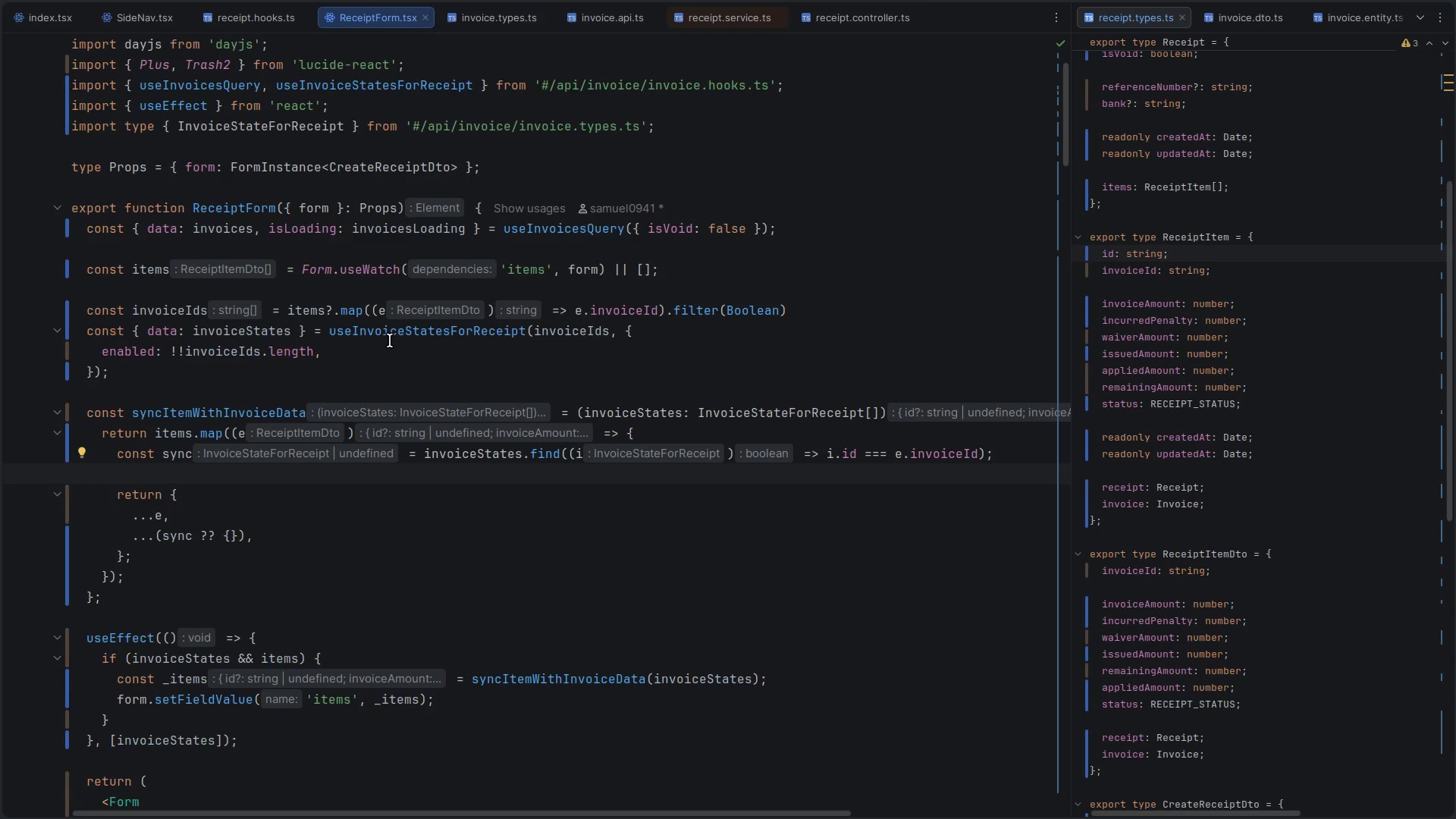 
wait(12.87)
 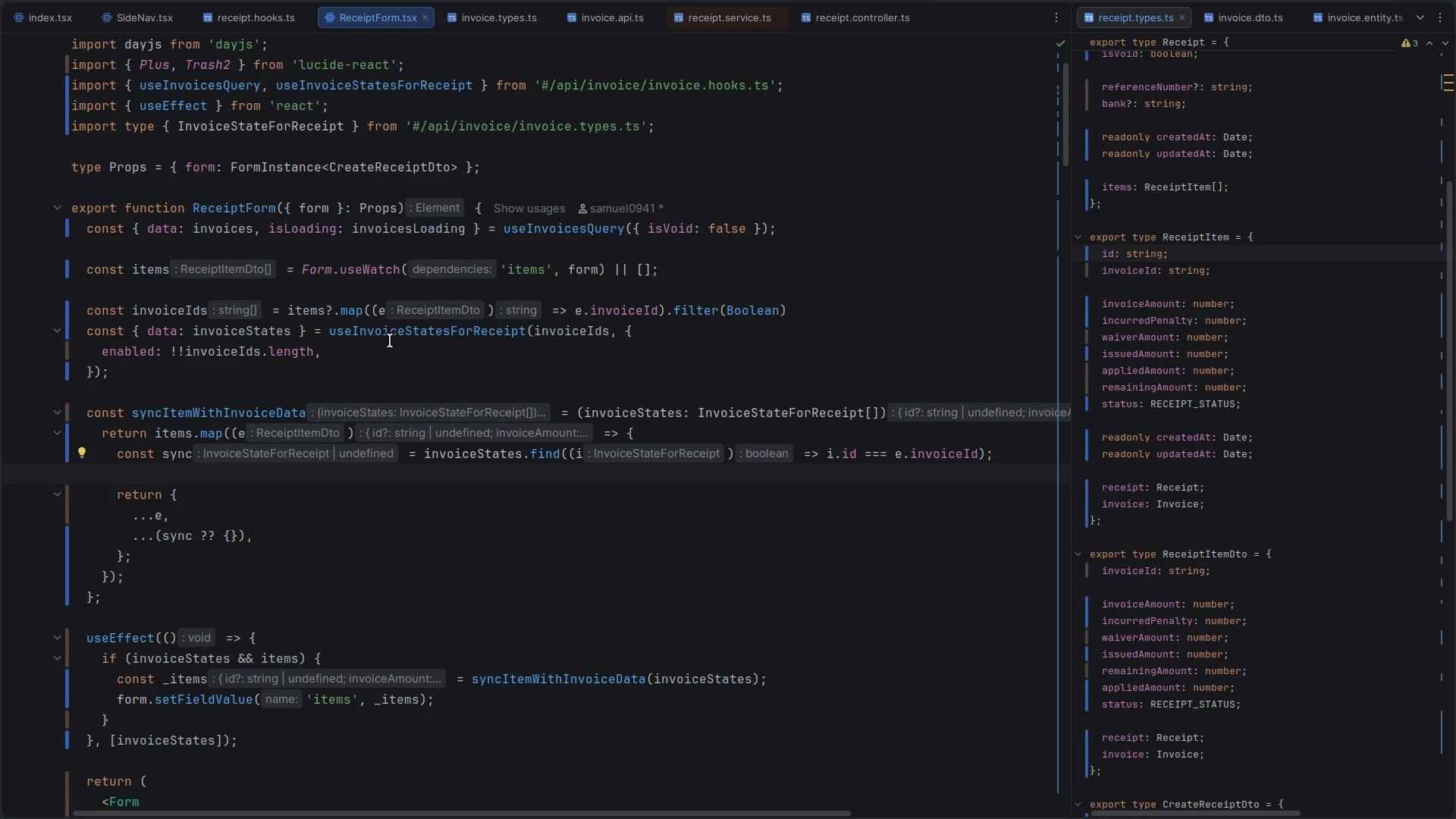 
scroll: coordinate [234, 384], scroll_direction: down, amount: 4.0
 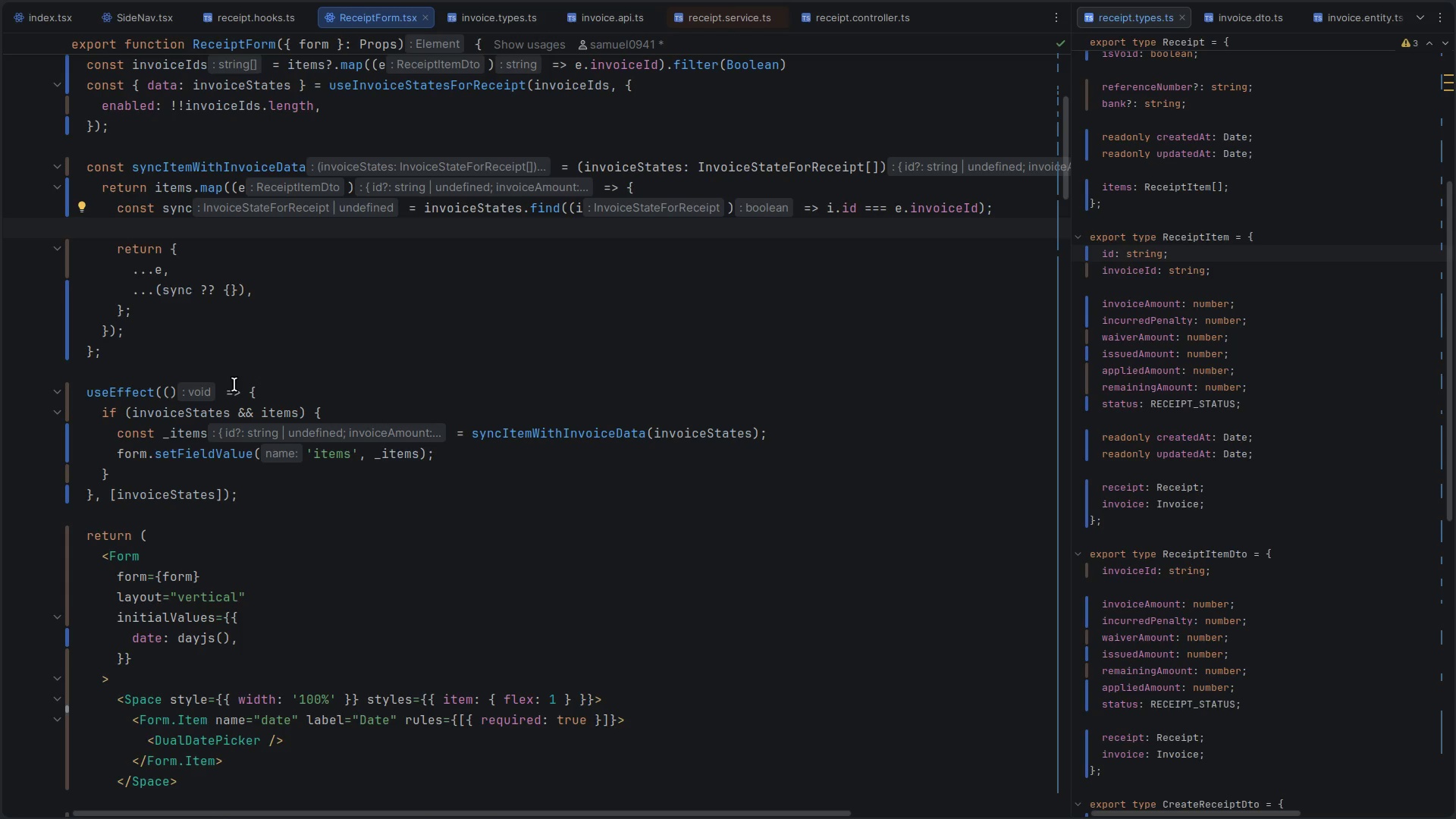 
scroll: coordinate [234, 384], scroll_direction: up, amount: 1.0
 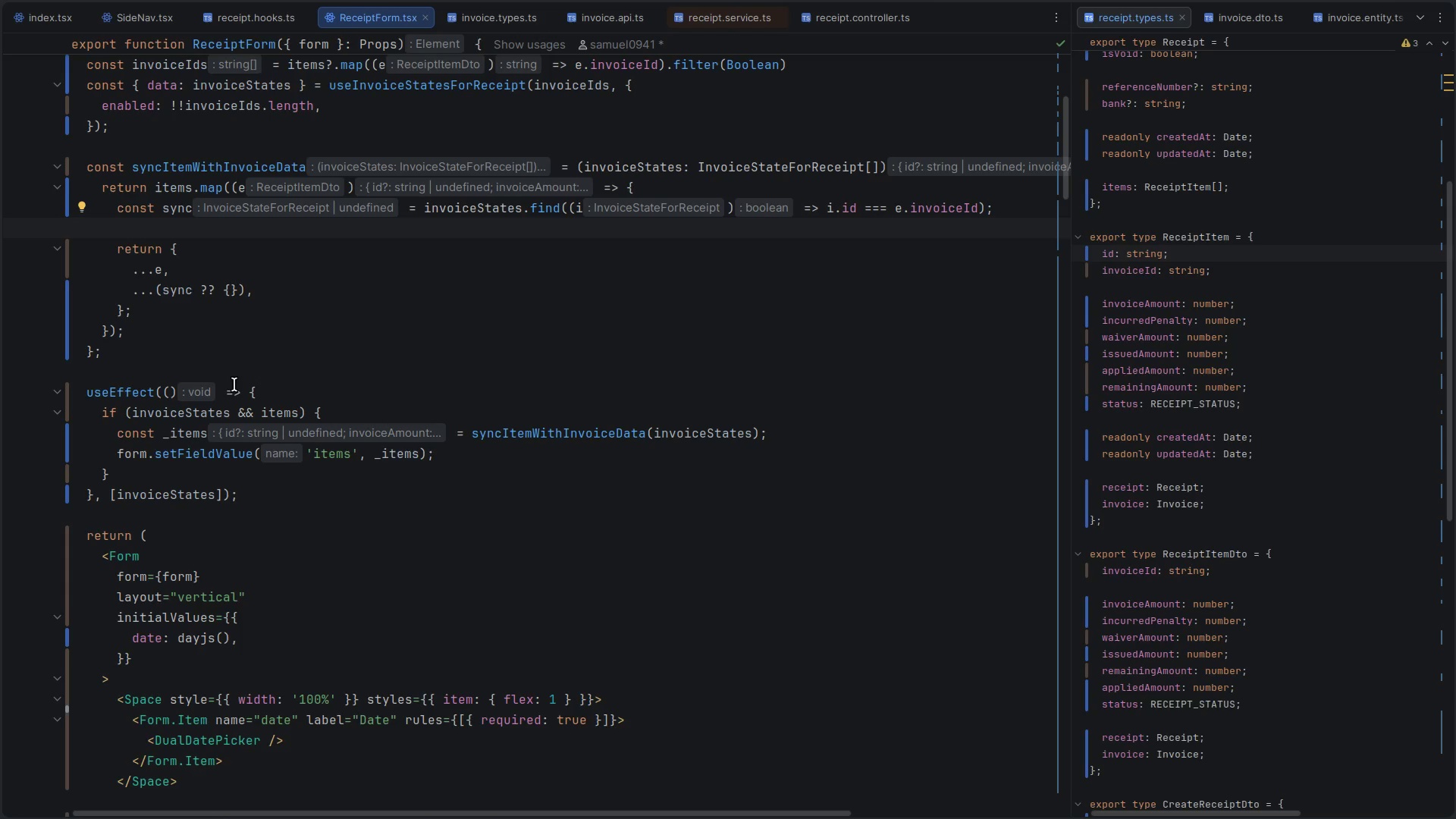 
wait(12.58)
 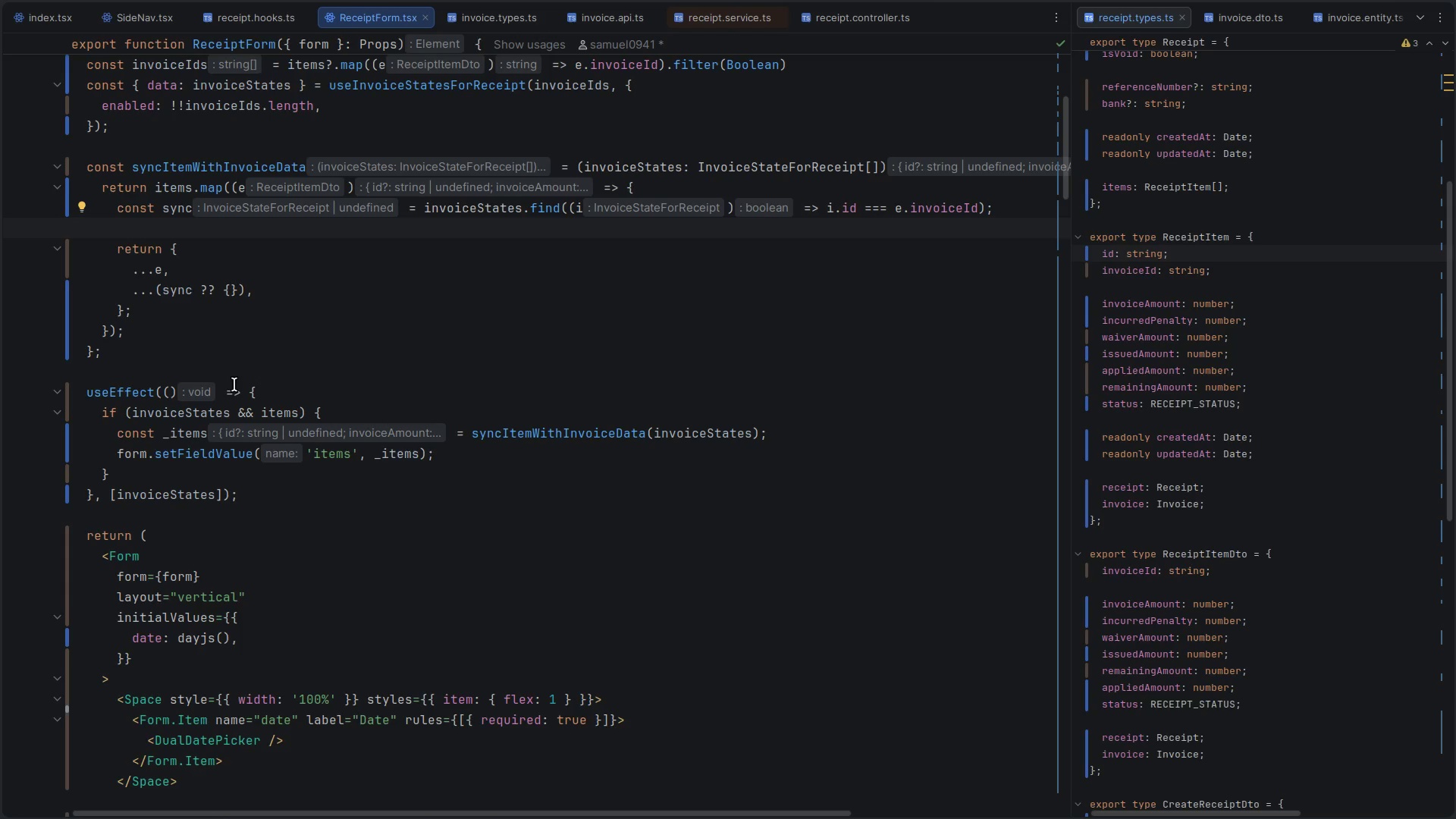 
scroll: coordinate [253, 505], scroll_direction: up, amount: 1.0
 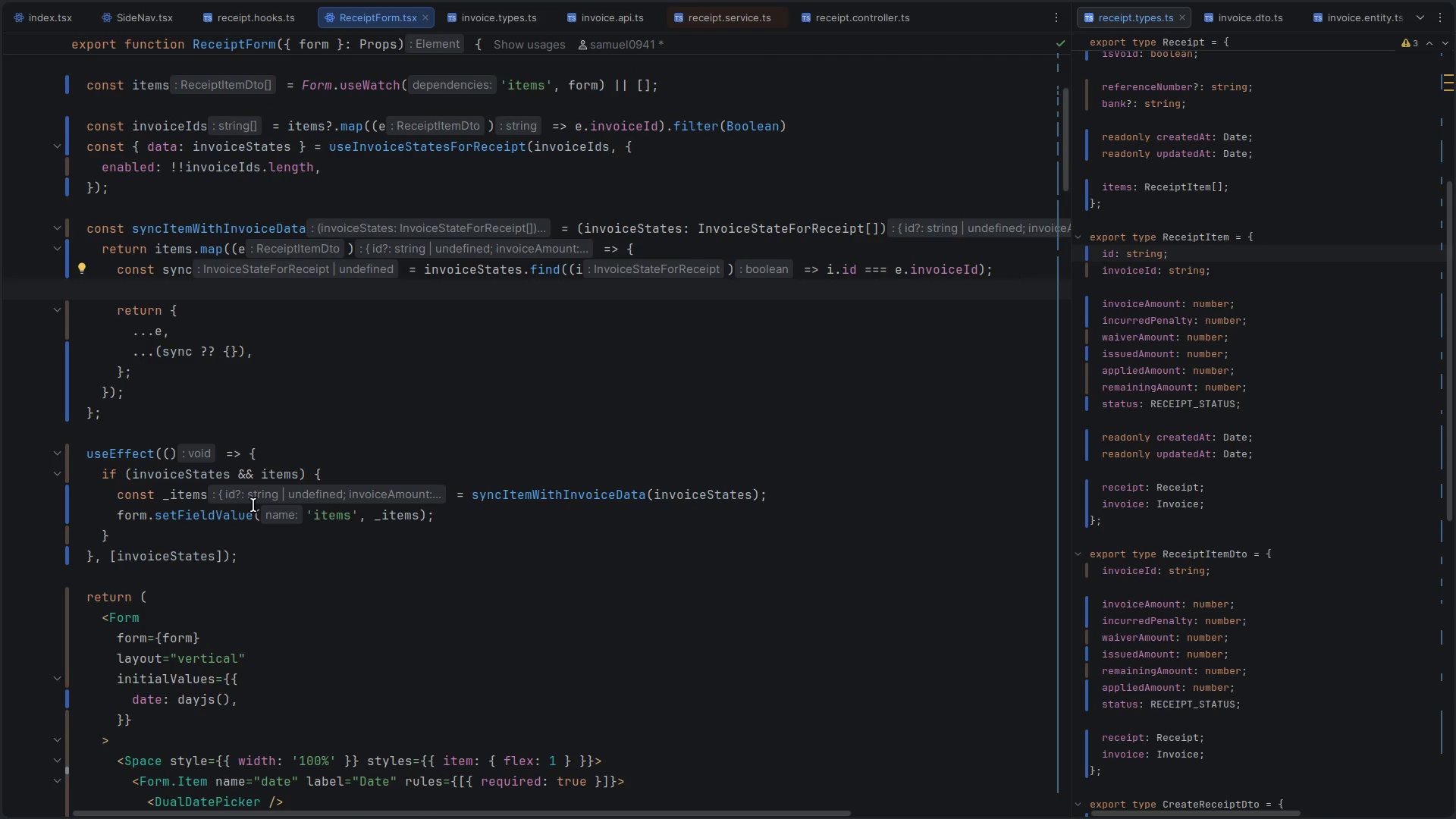 
mouse_move([266, 491])
 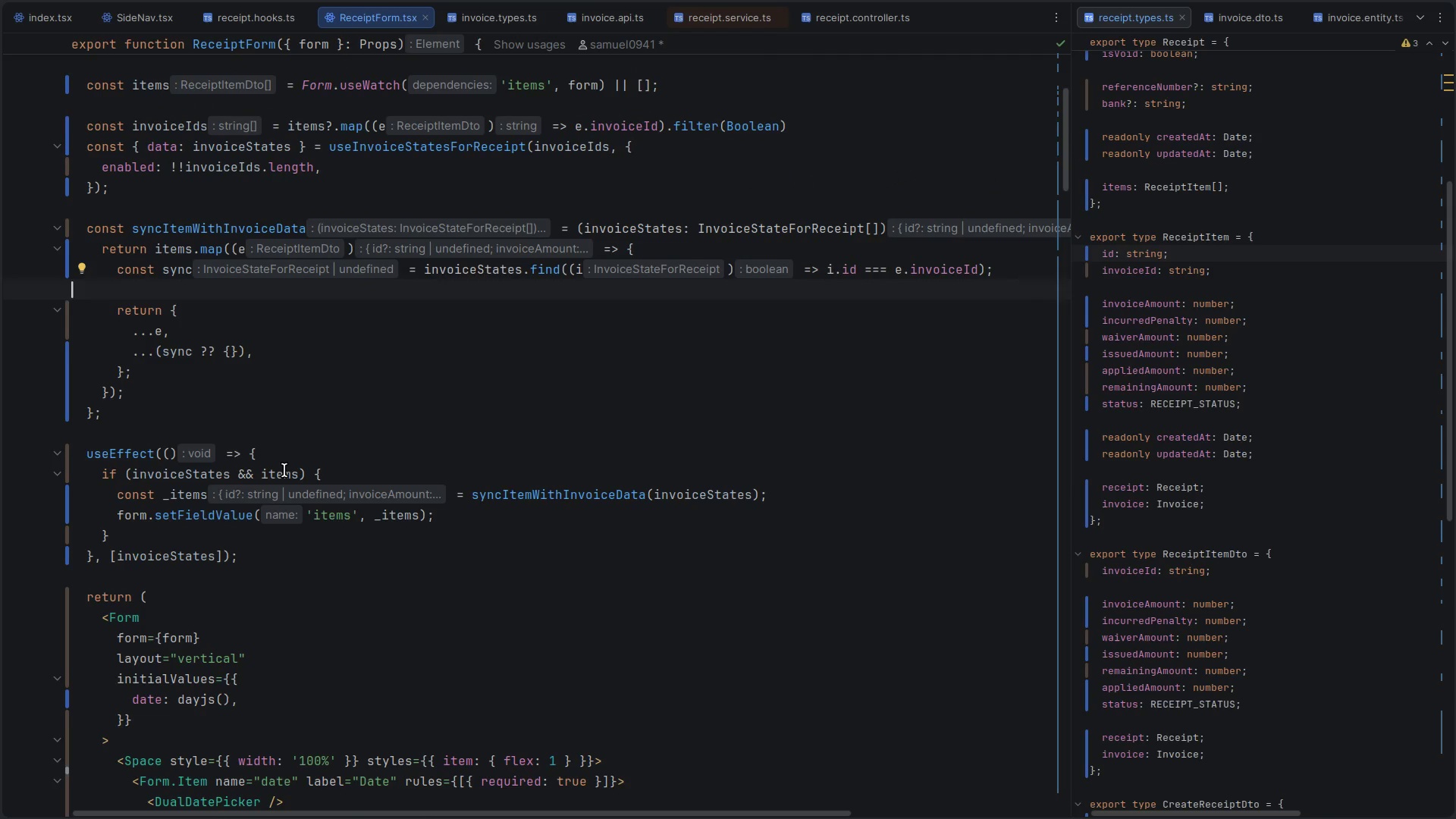 
double_click([284, 470])
 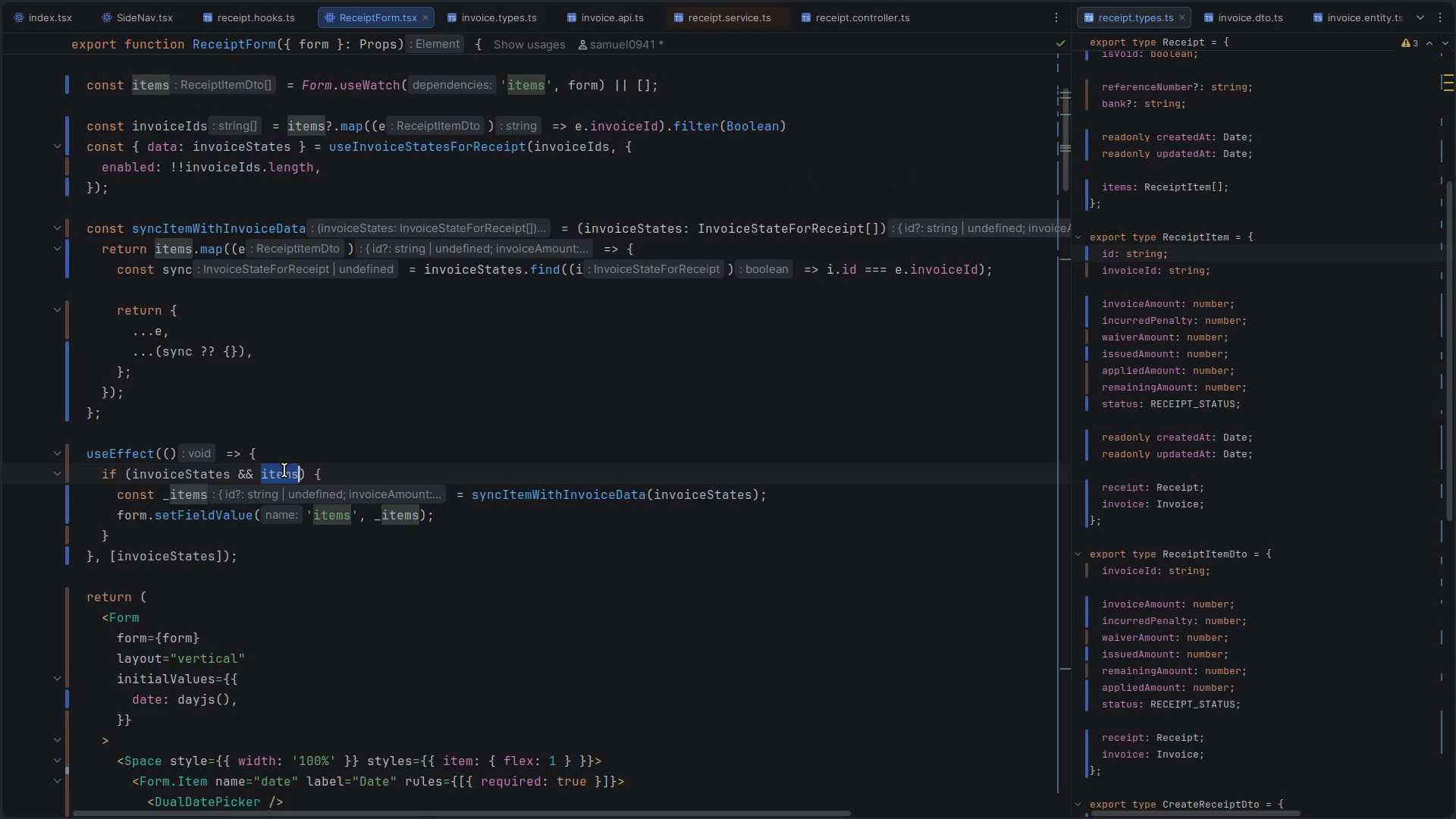 
key(ArrowRight)
 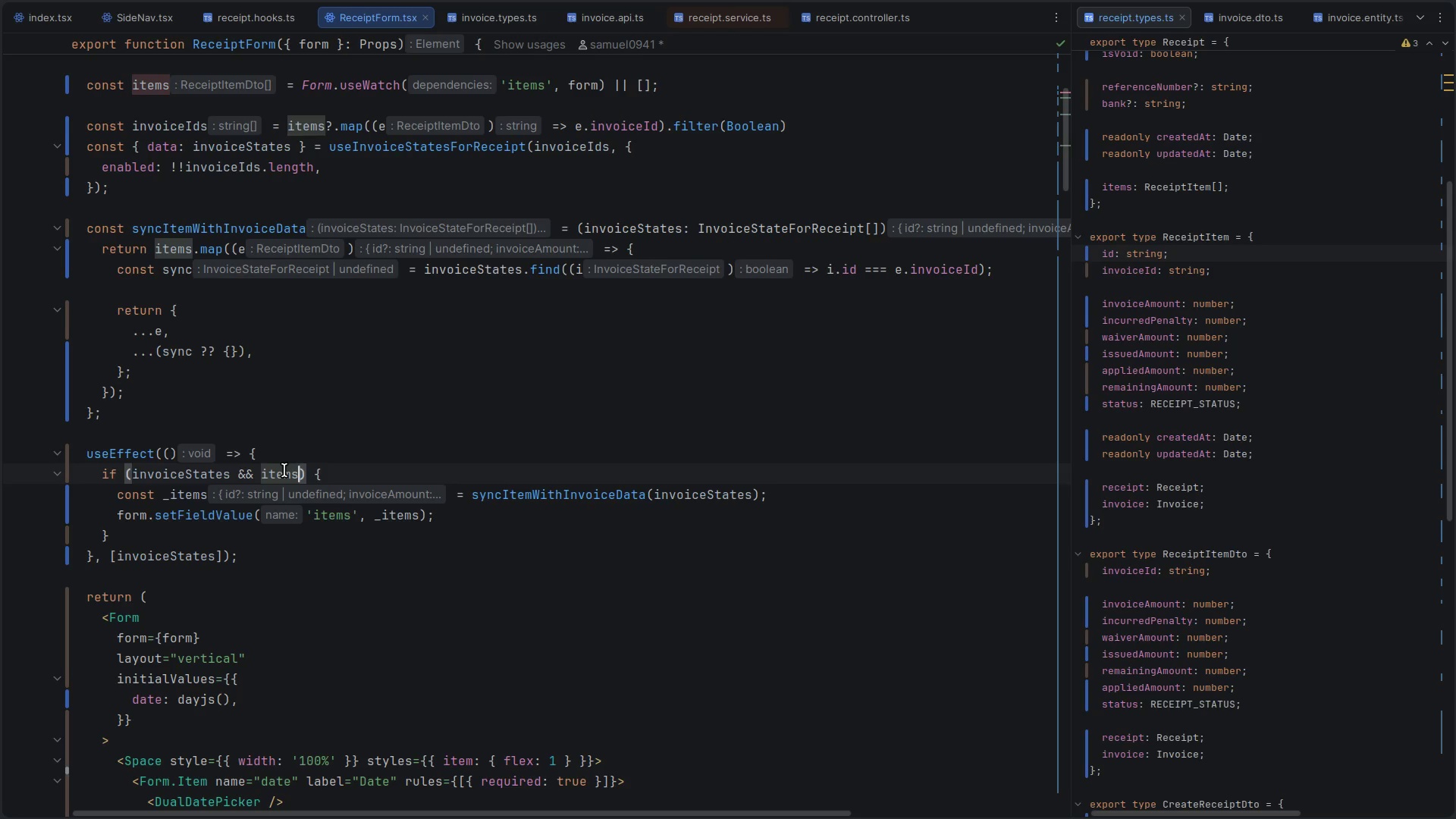 
key(Period)
 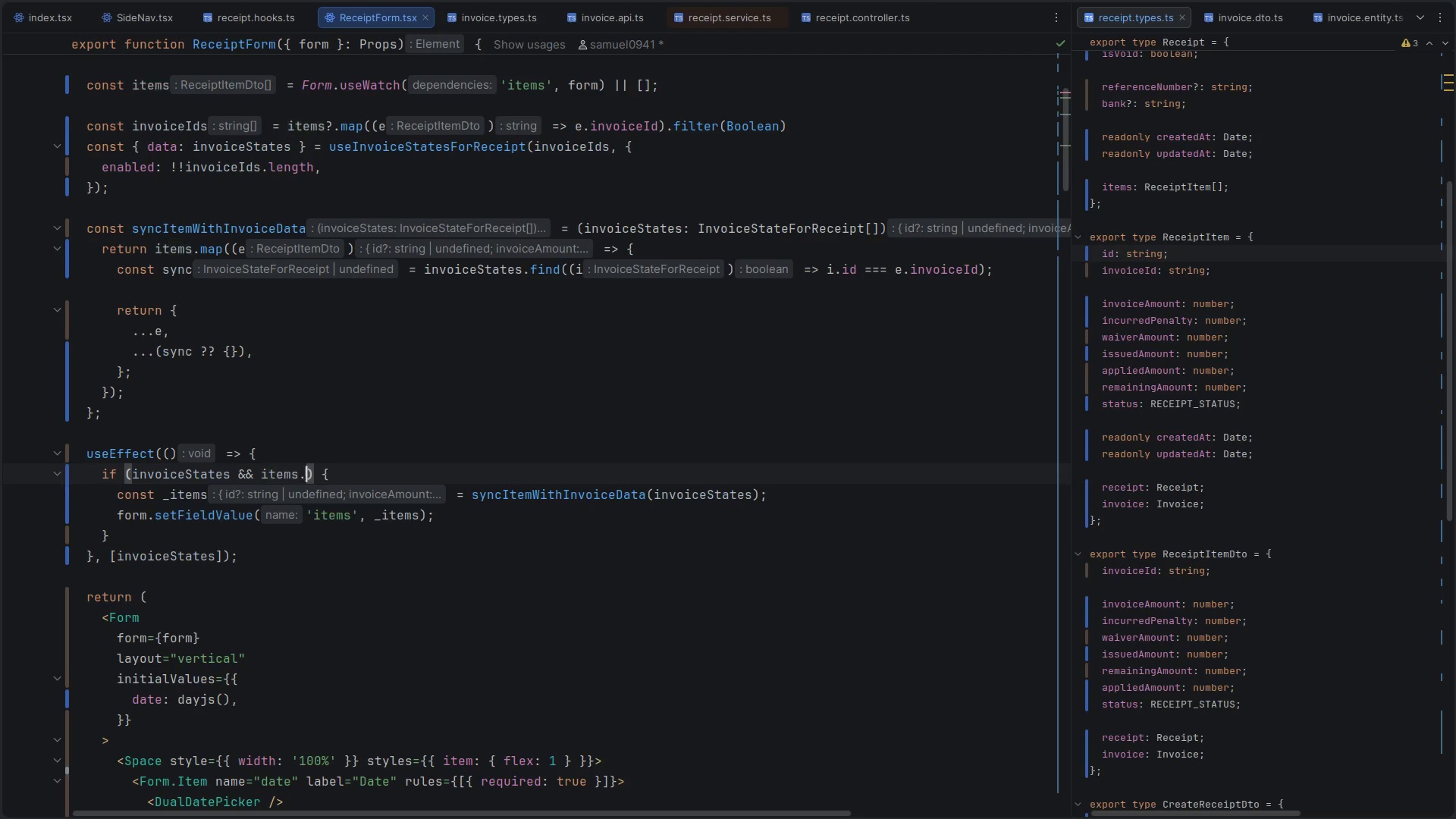 
key(L)
 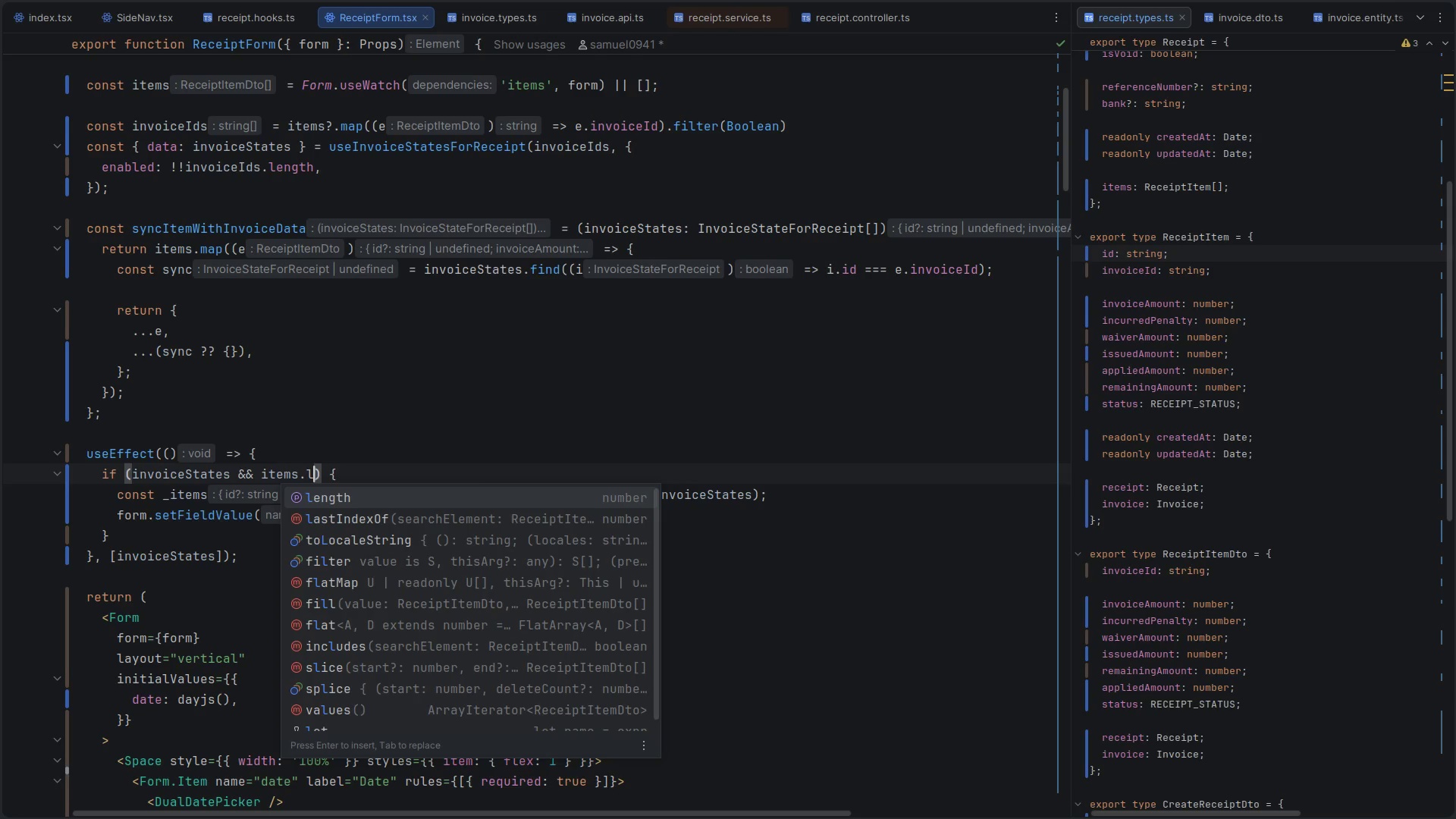 
key(Enter)
 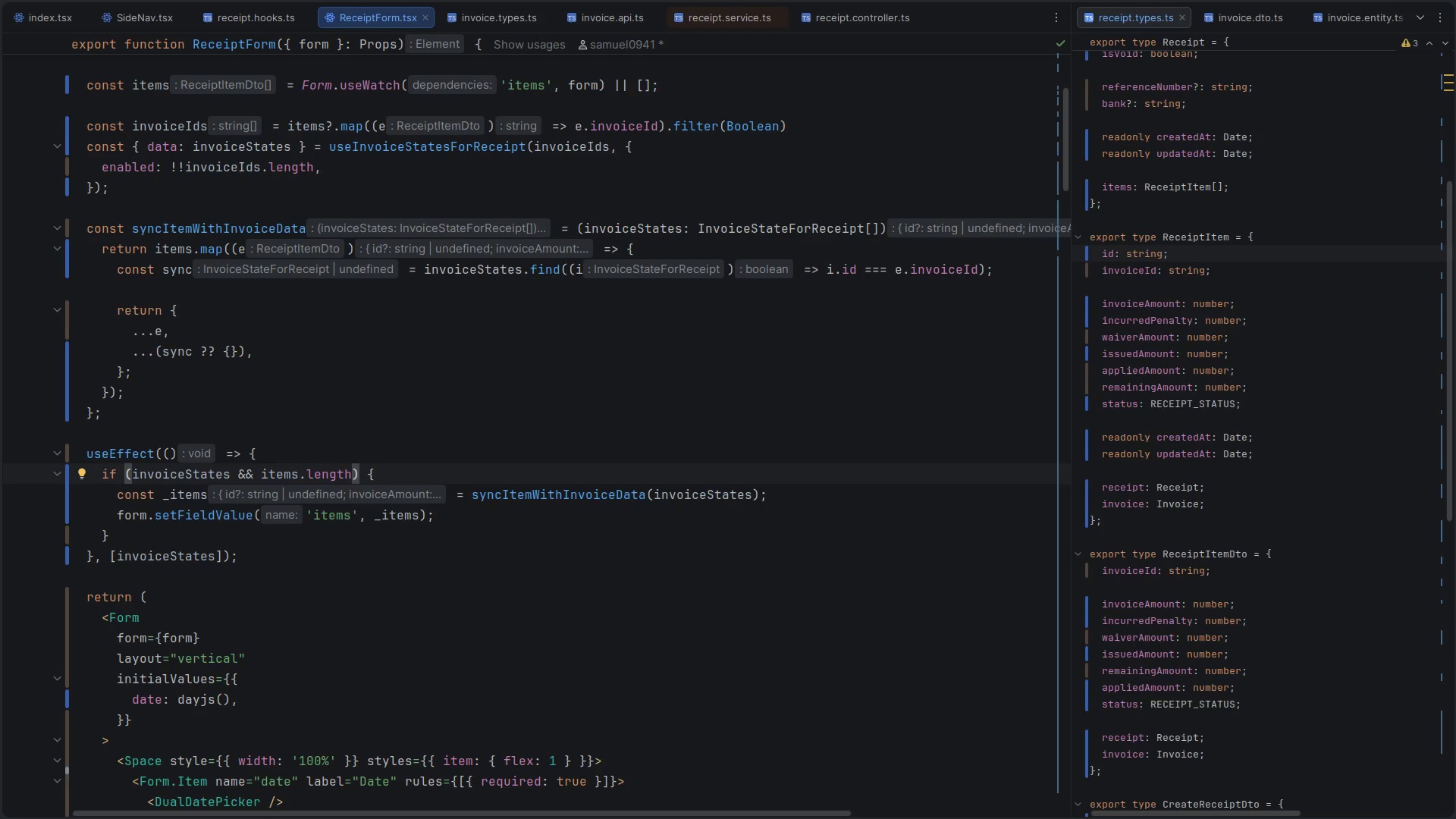 
key(Shift+Period)
 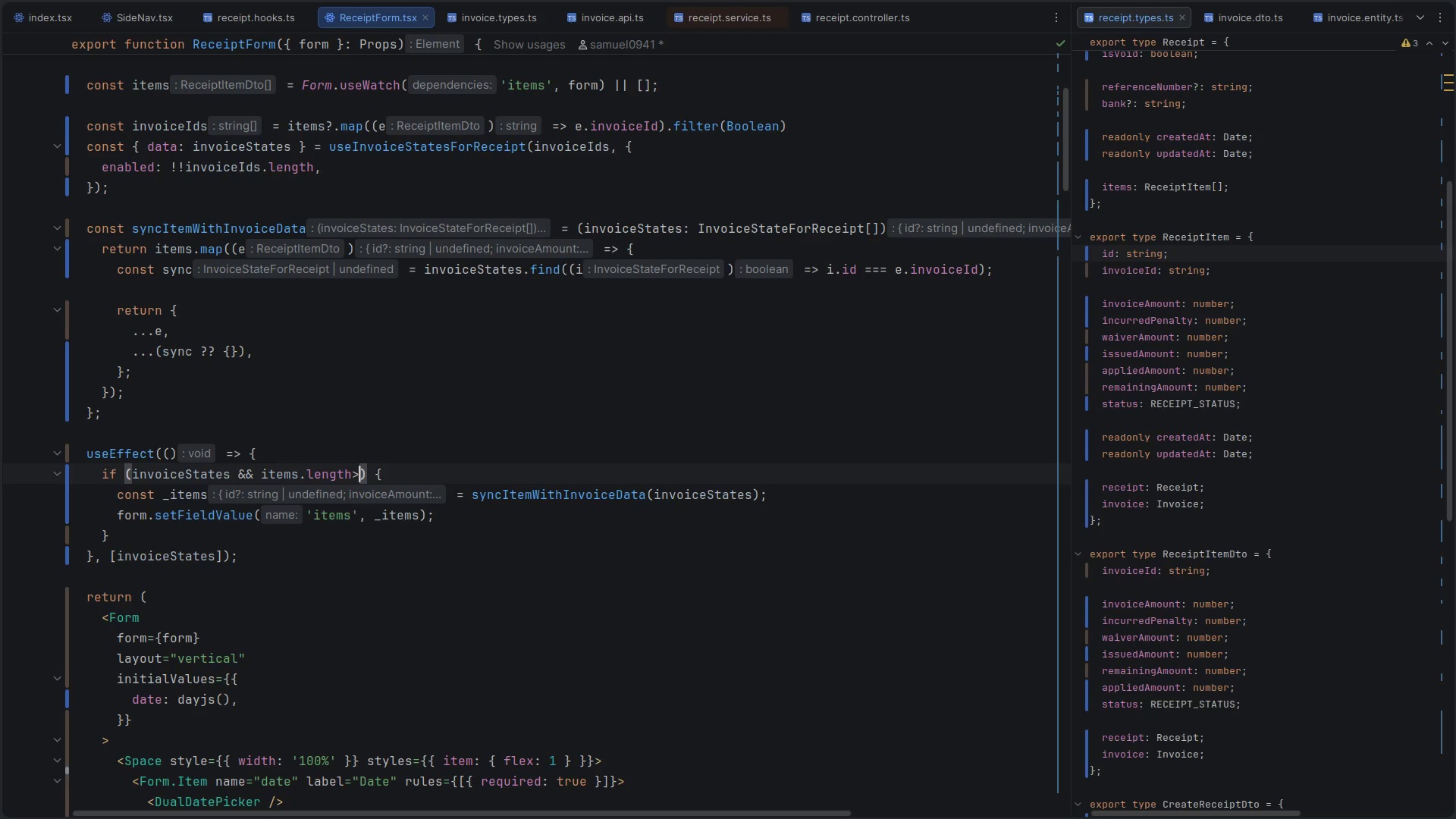 
key(0)
 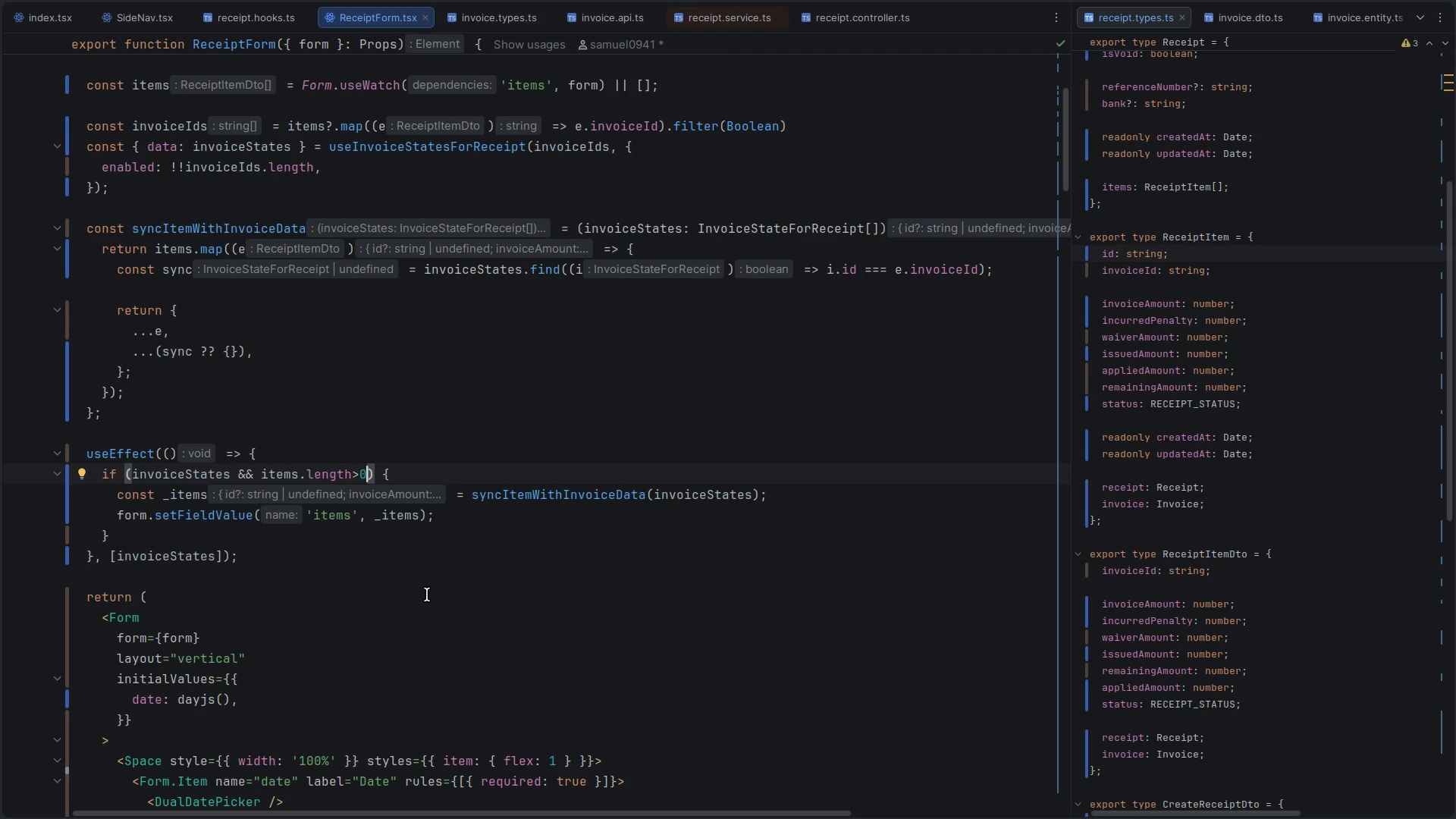 
wait(15.37)
 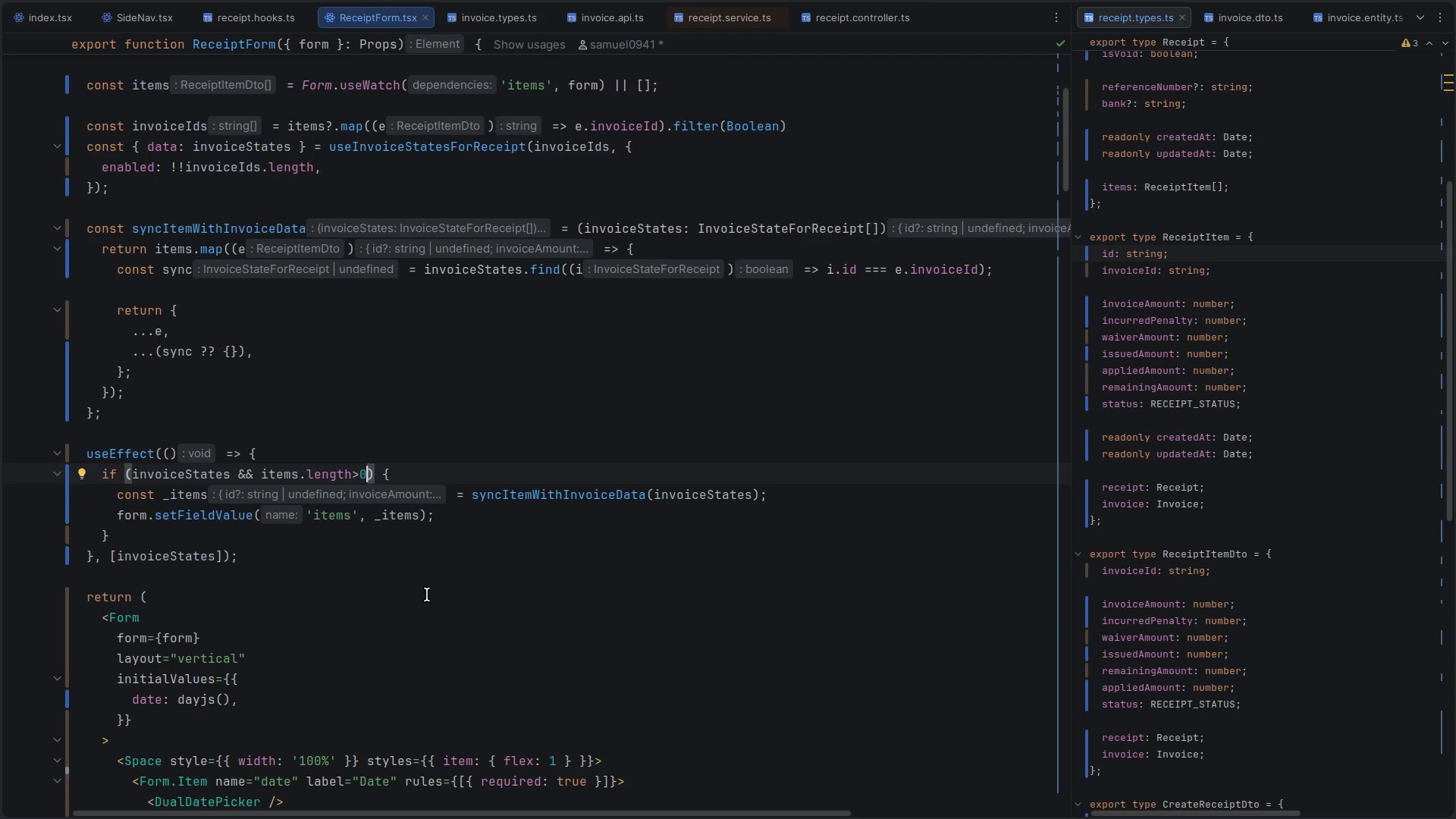 
left_click([459, 482])
 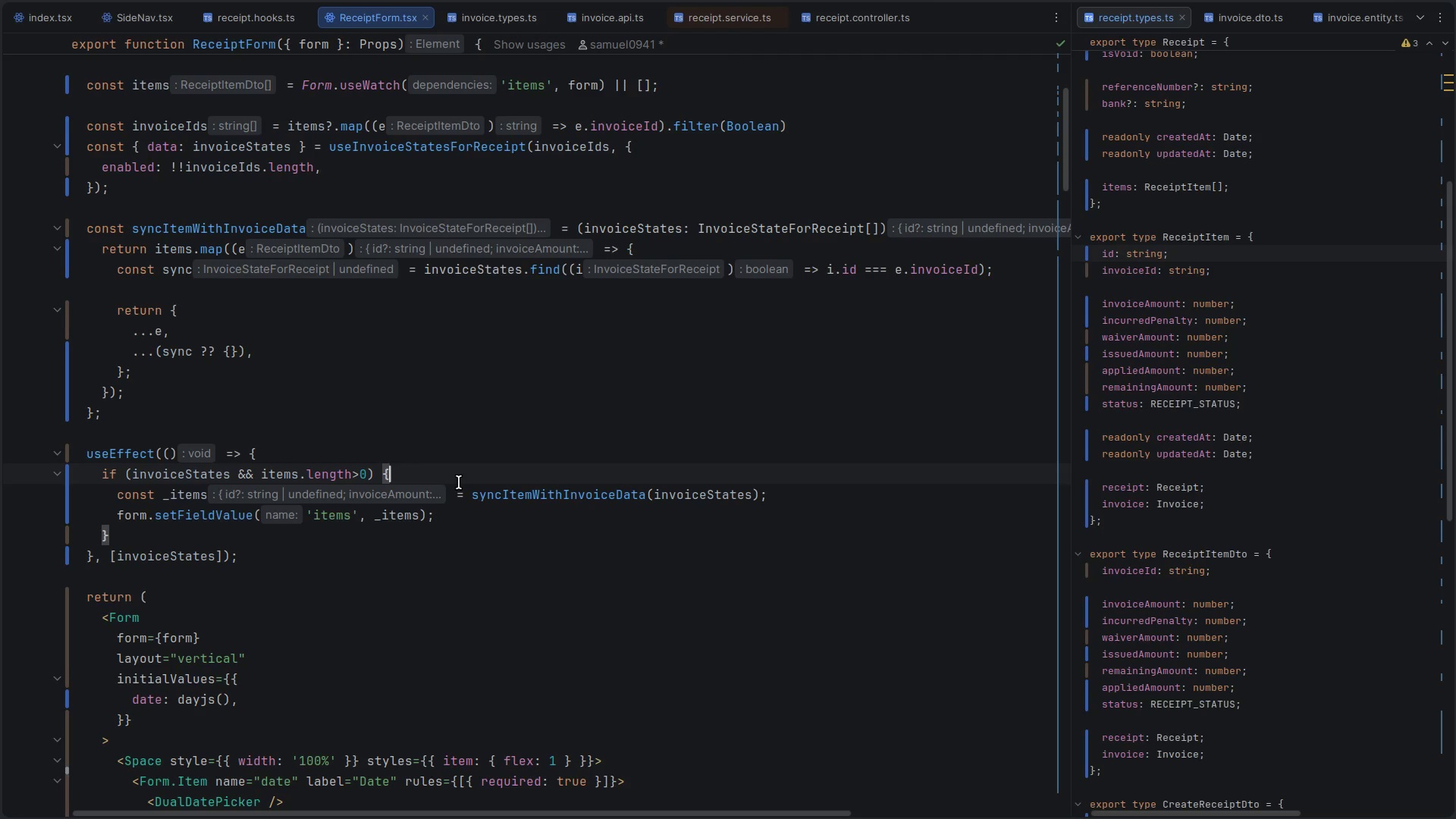 
key(Enter)
 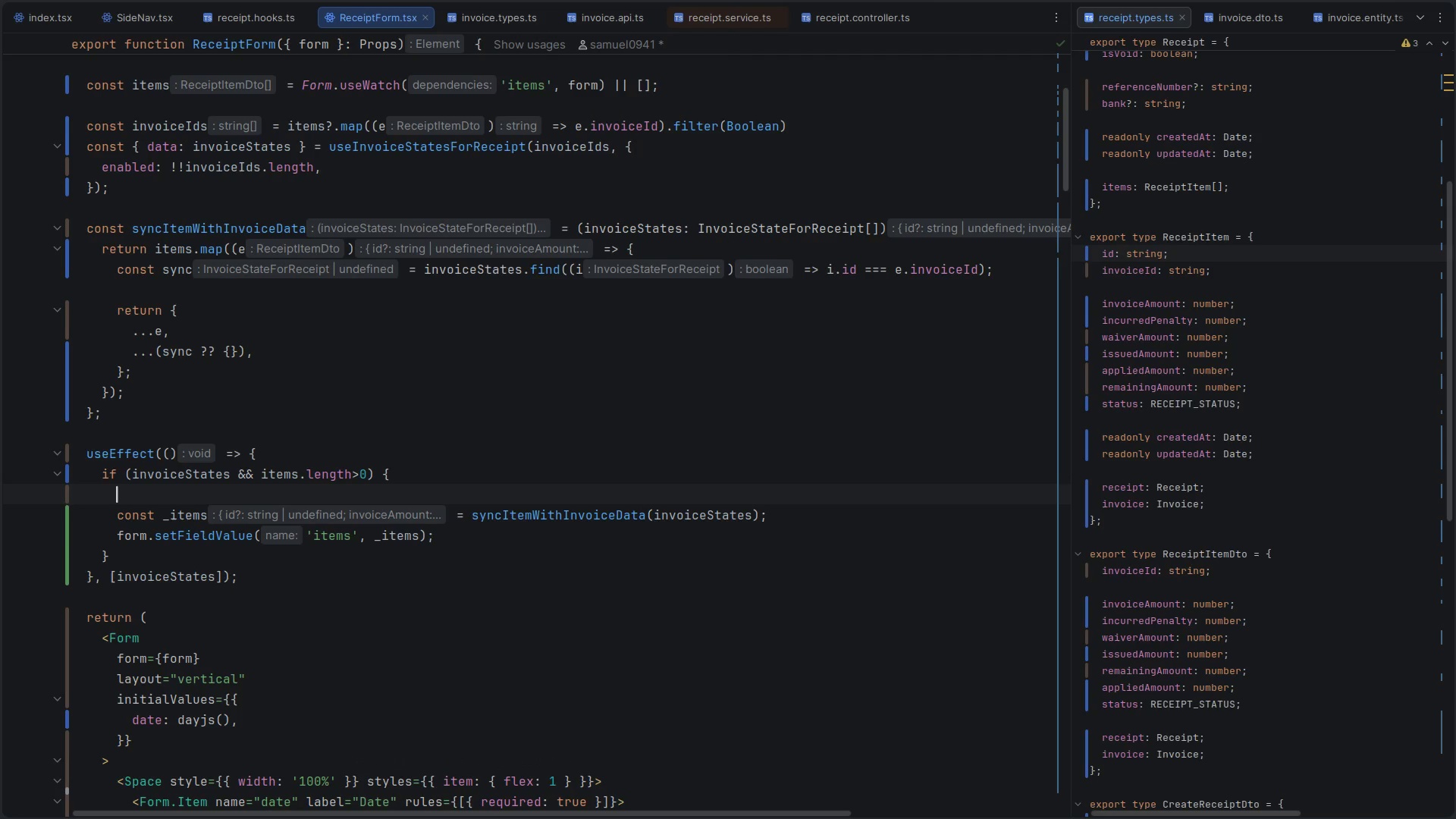 
type(const )
 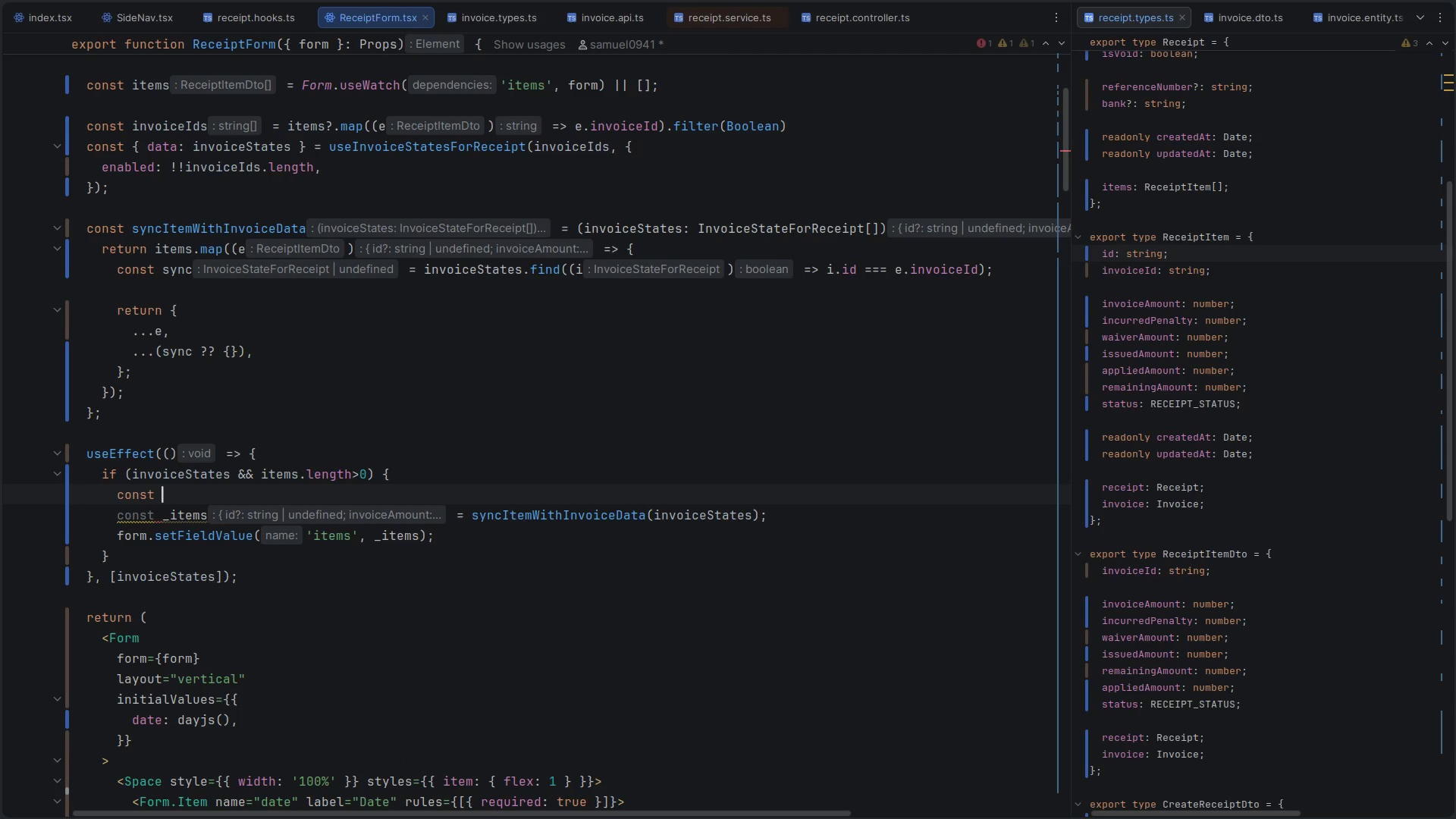 
key(Enter)
 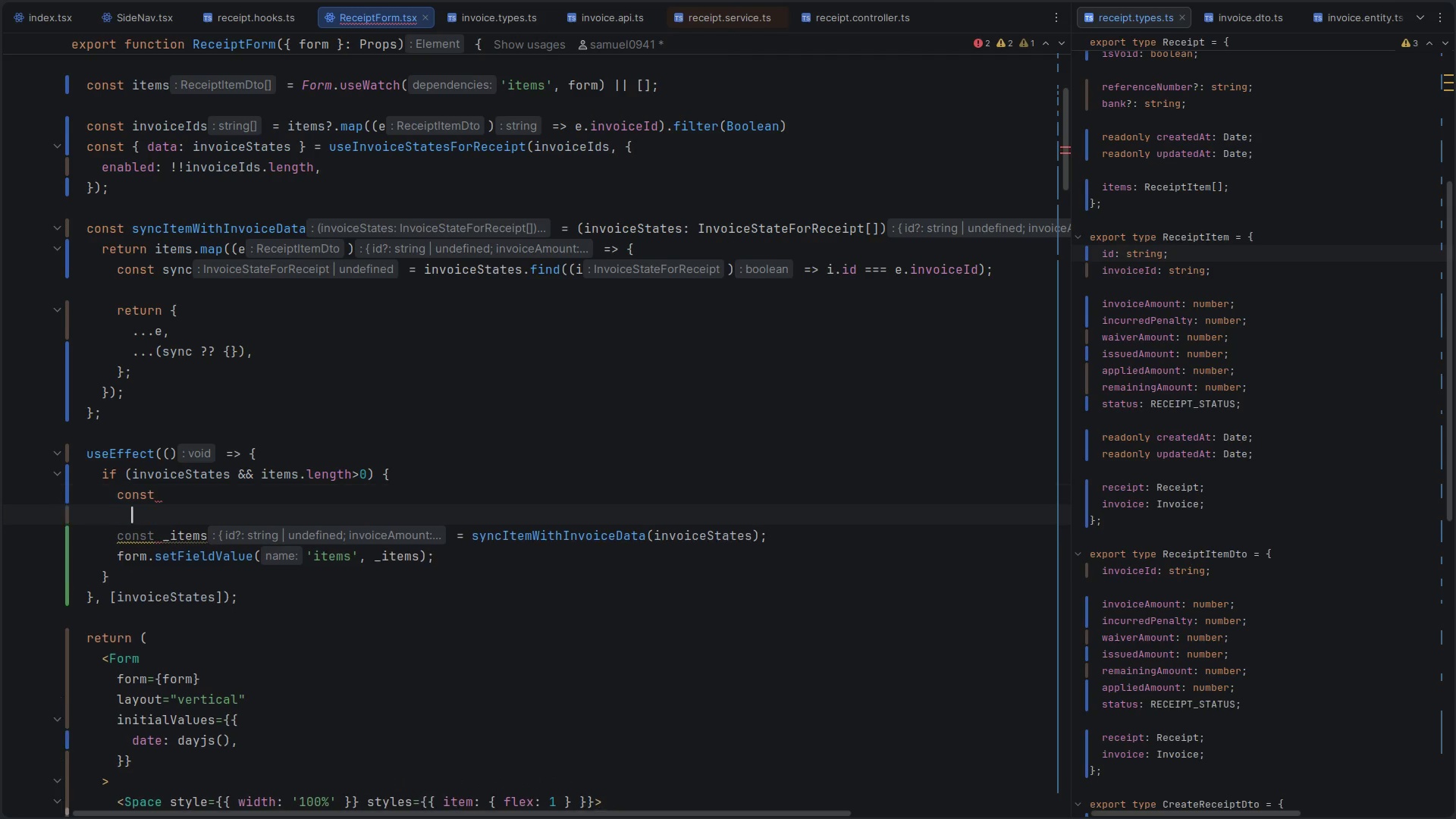 
key(Enter)
 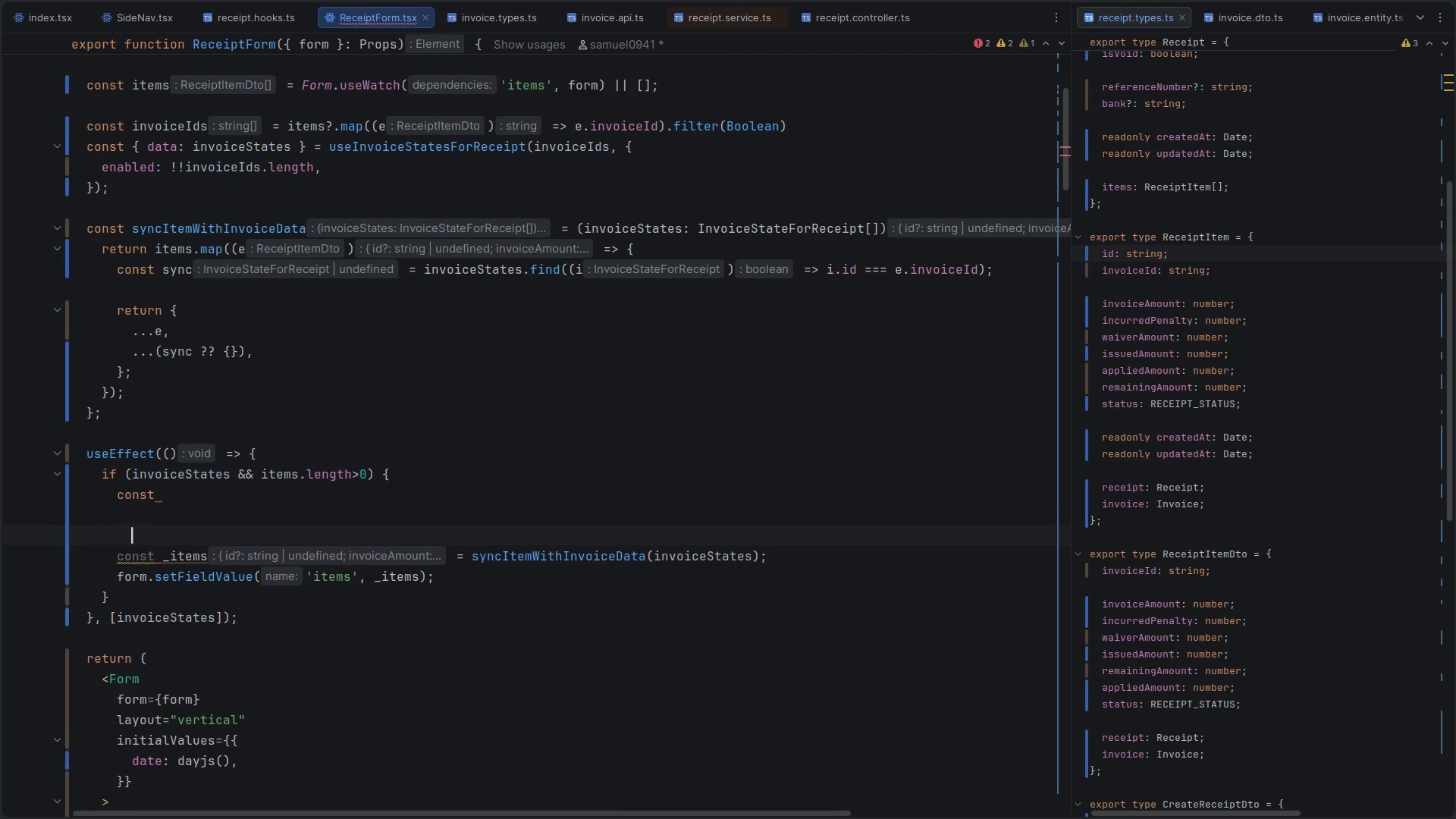 
key(Enter)
 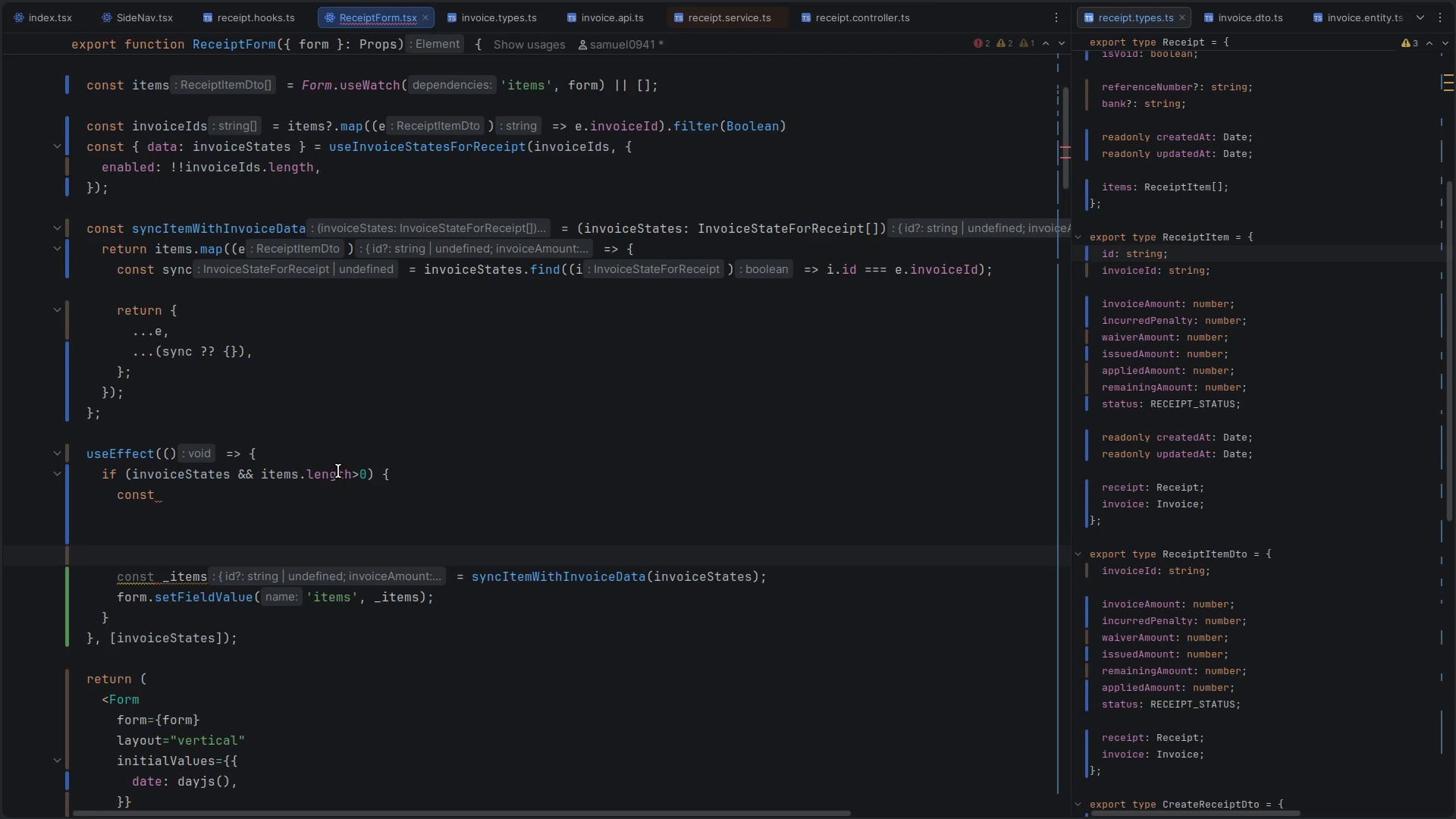 
left_click([319, 491])
 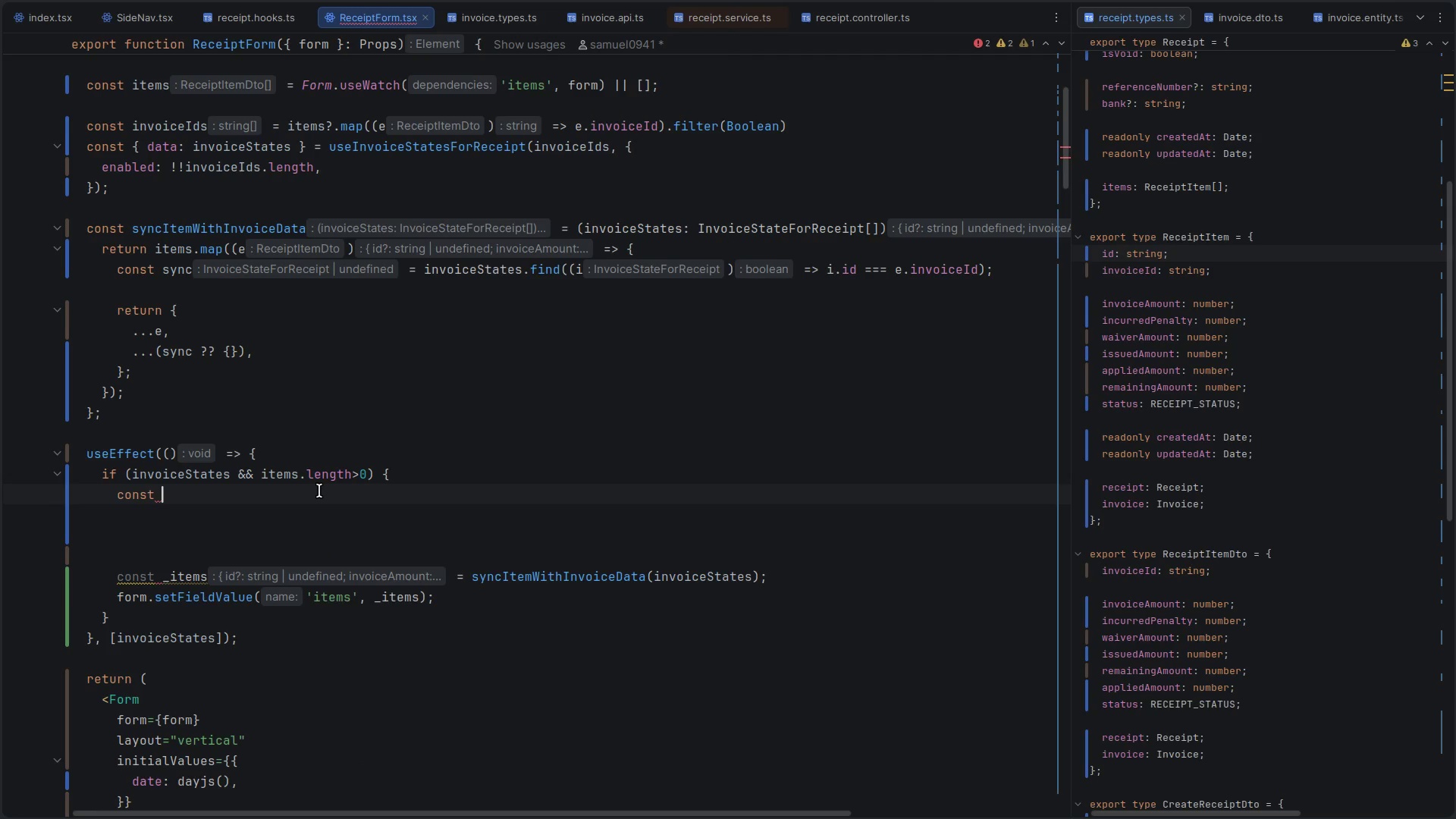 
type(currentItems = form.getv)
 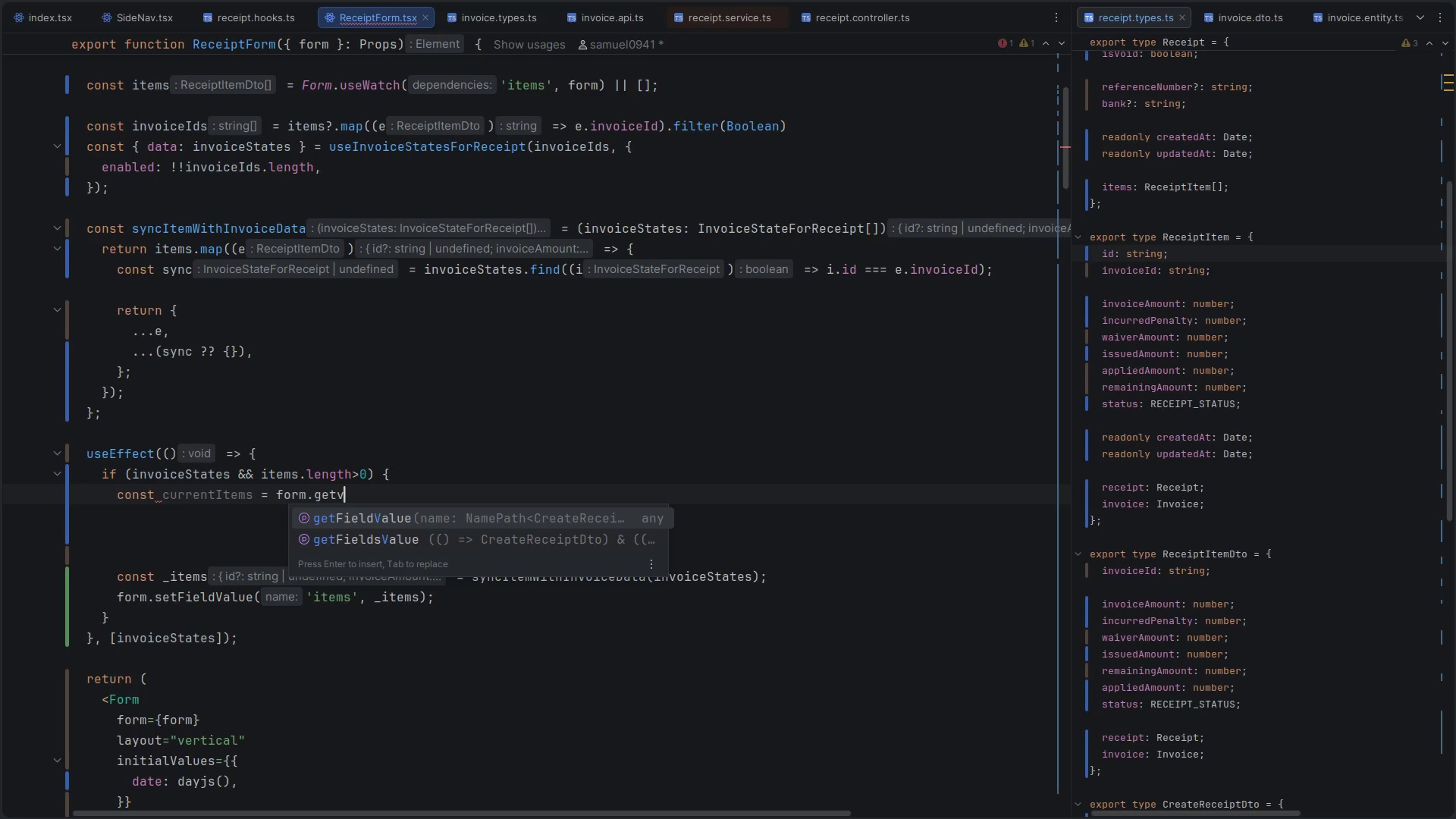 
key(Enter)
 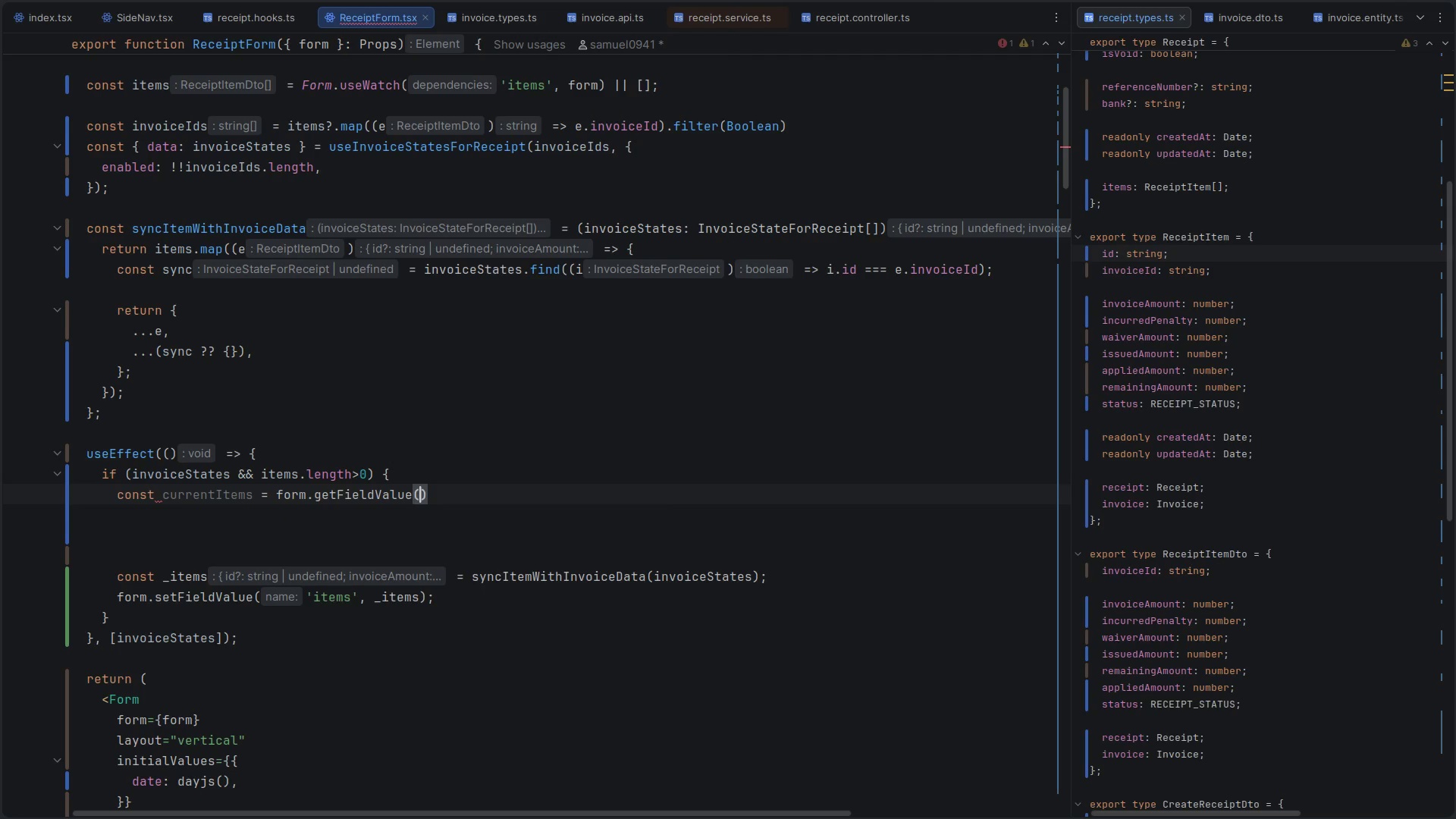 
key(Shift+ShiftLeft)
 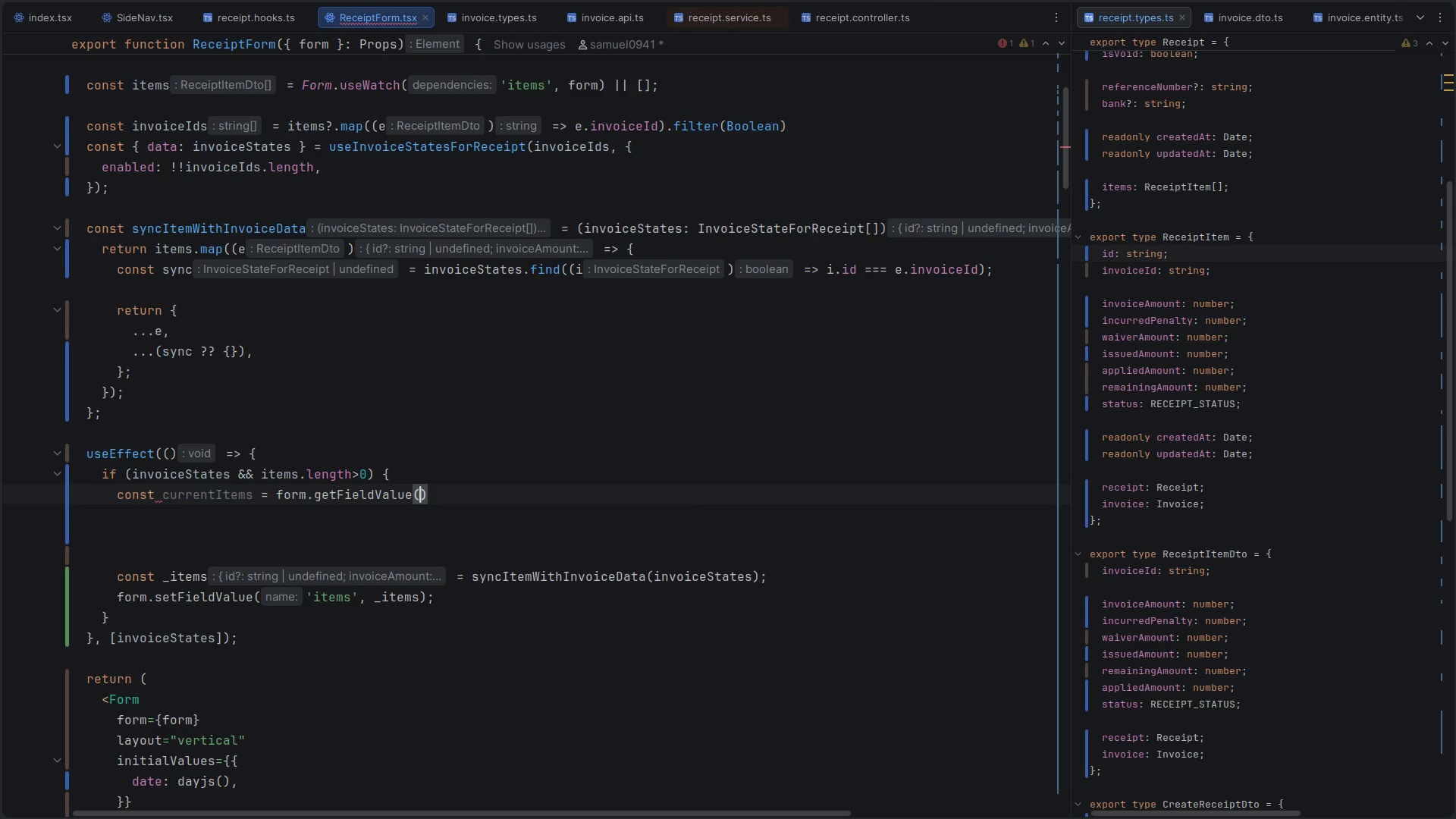 
key(Quote)
 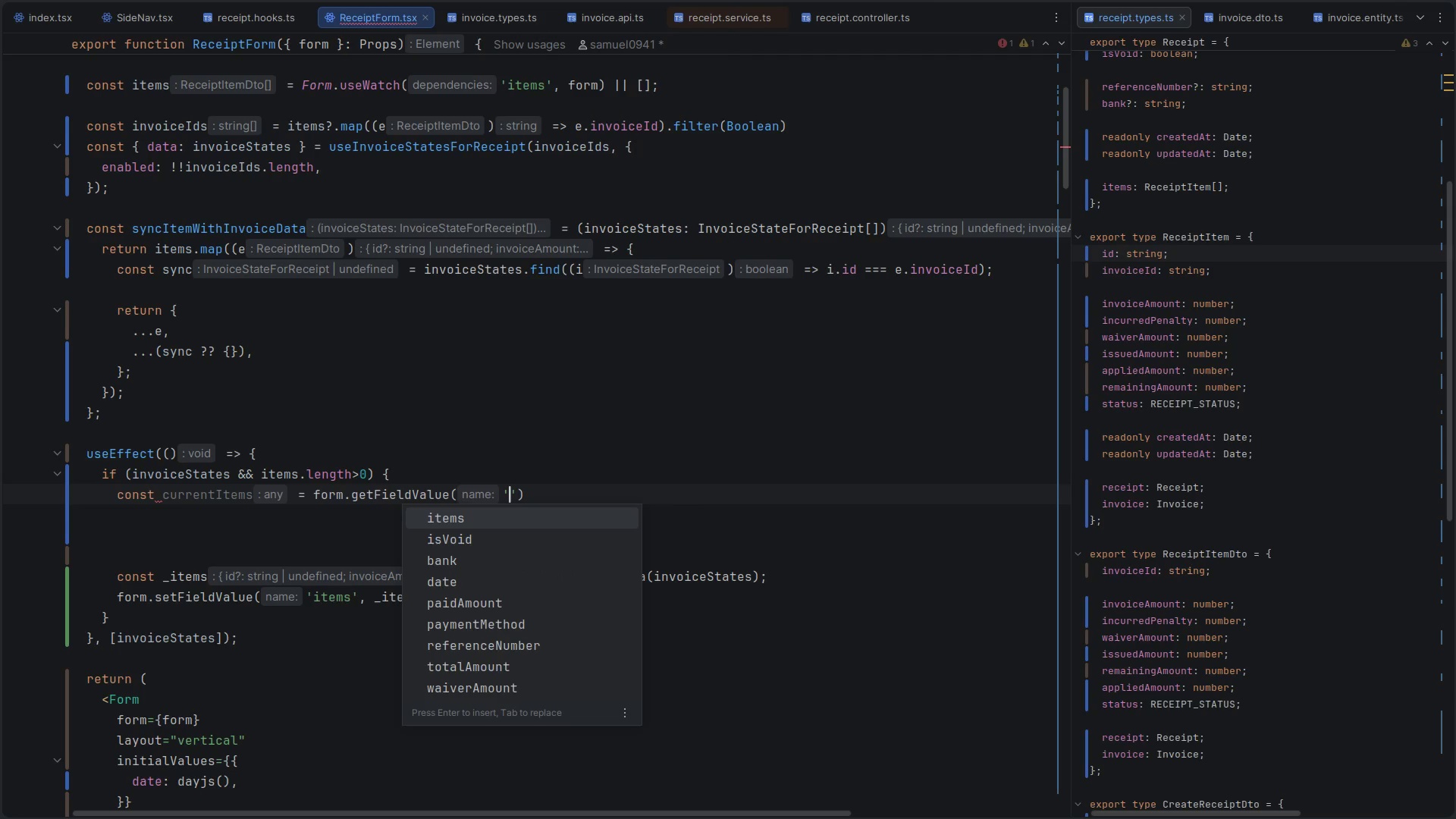 
key(Enter)
 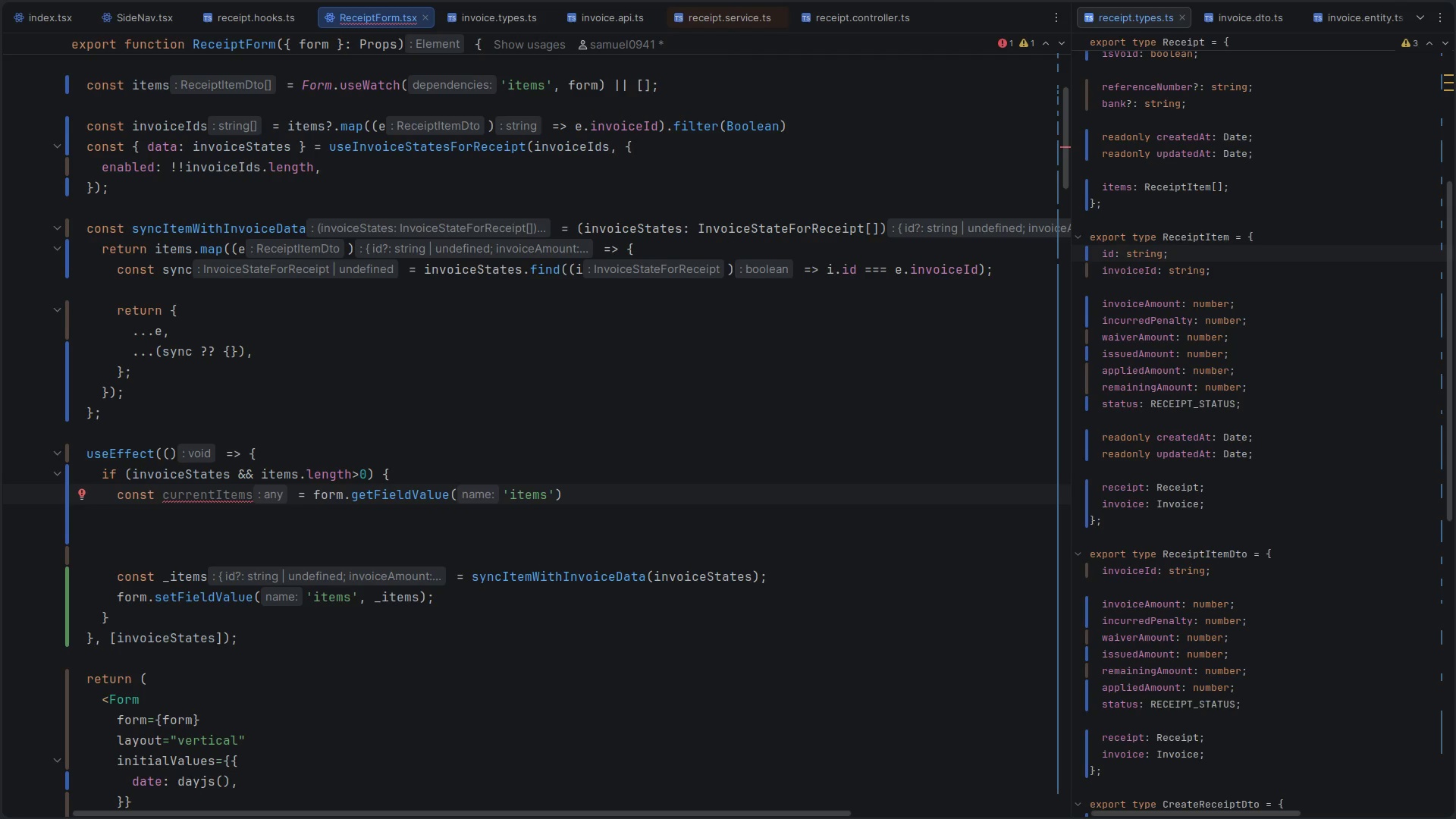 
wait(8.24)
 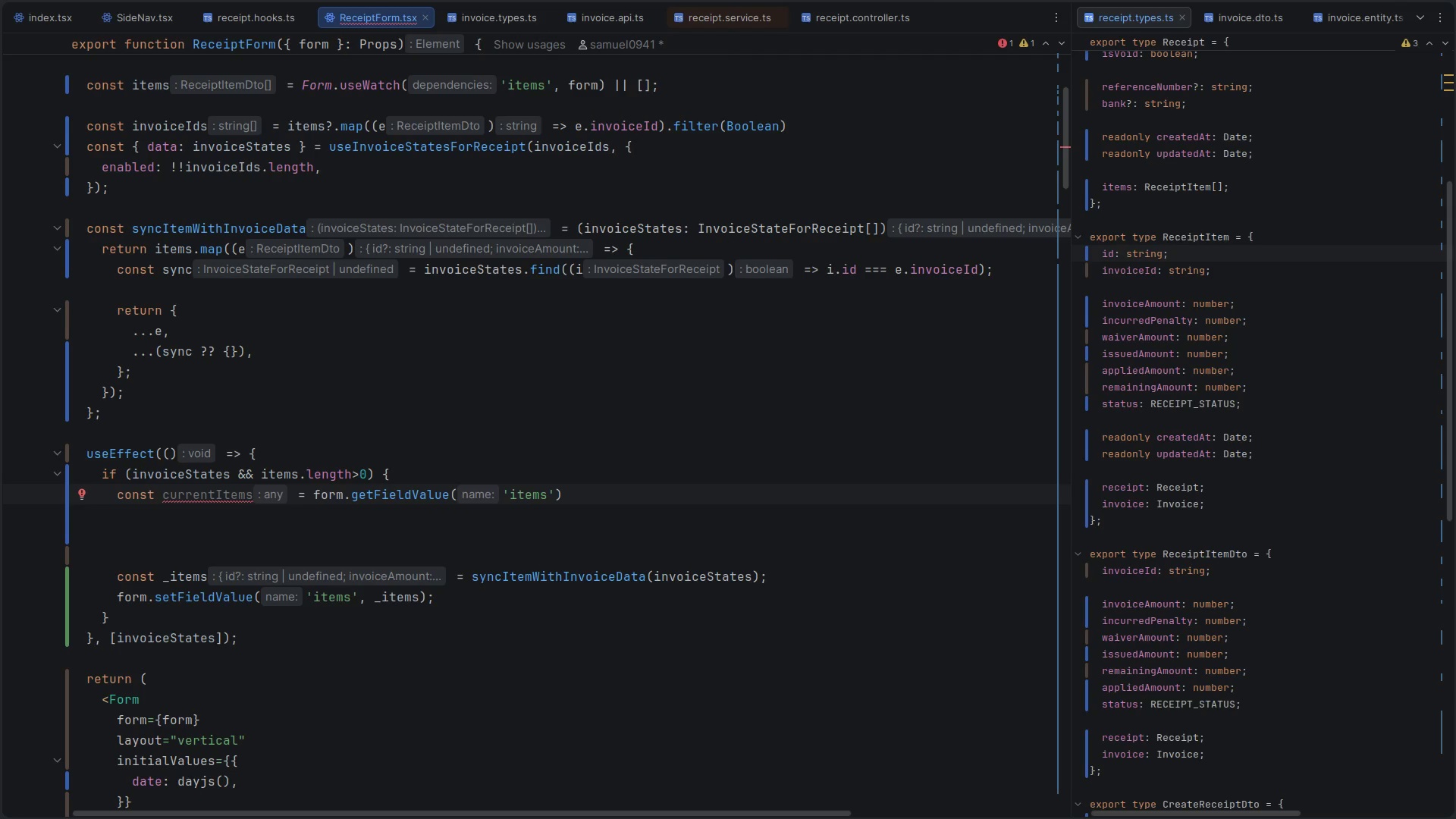 
scroll: coordinate [497, 570], scroll_direction: down, amount: 4.0
 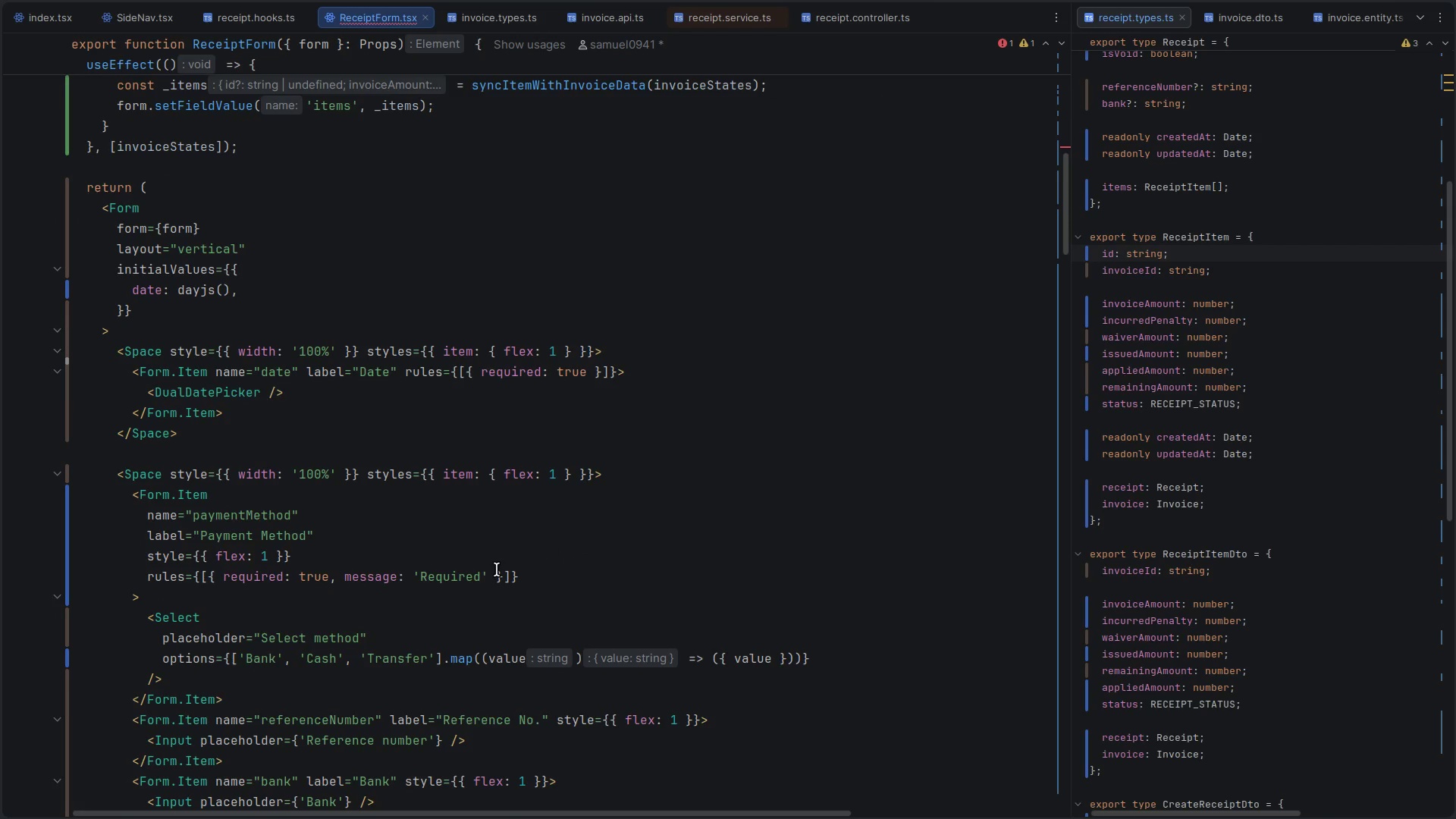 
scroll: coordinate [497, 570], scroll_direction: up, amount: 2.0
 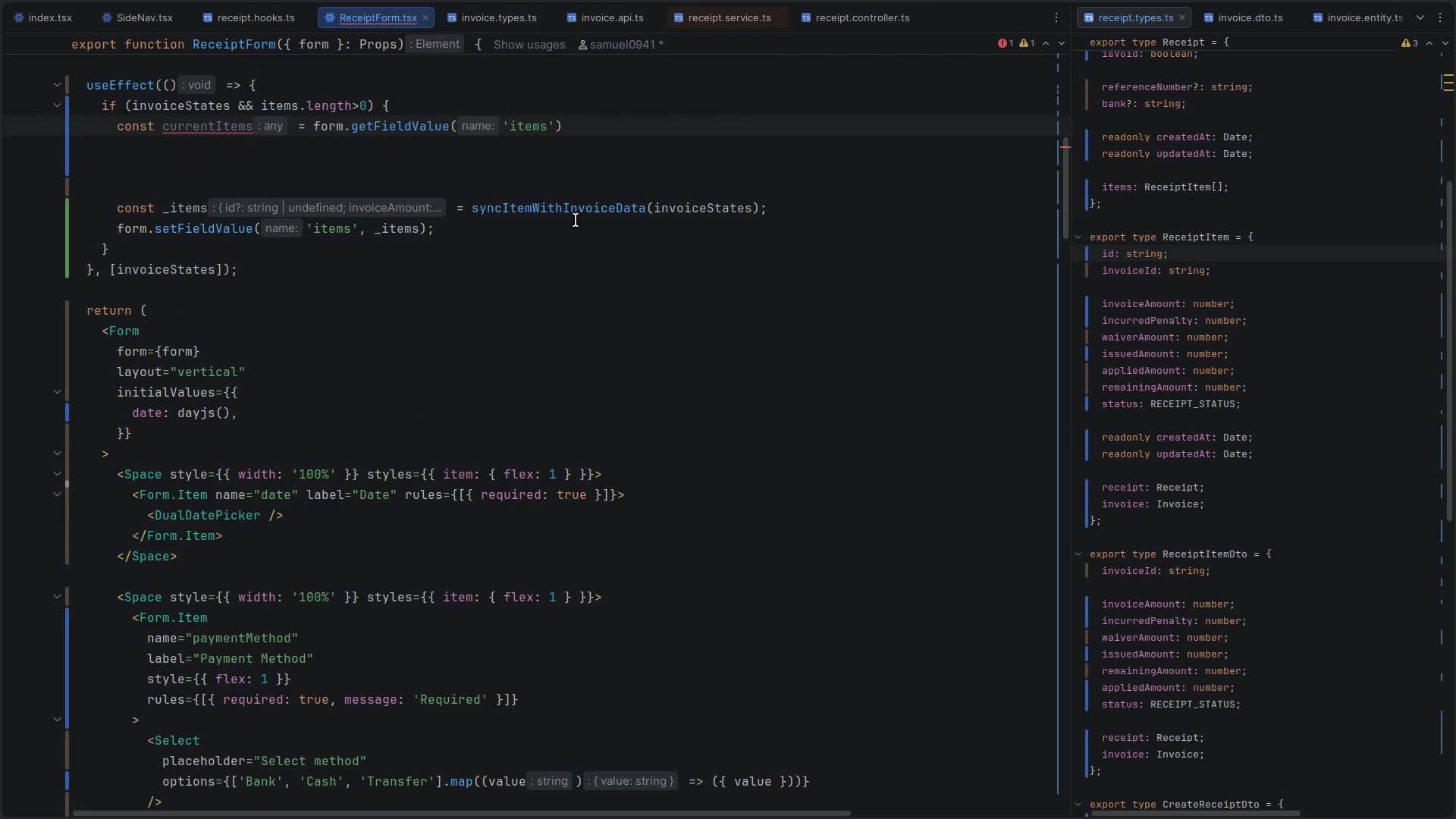 
left_click([529, 159])
 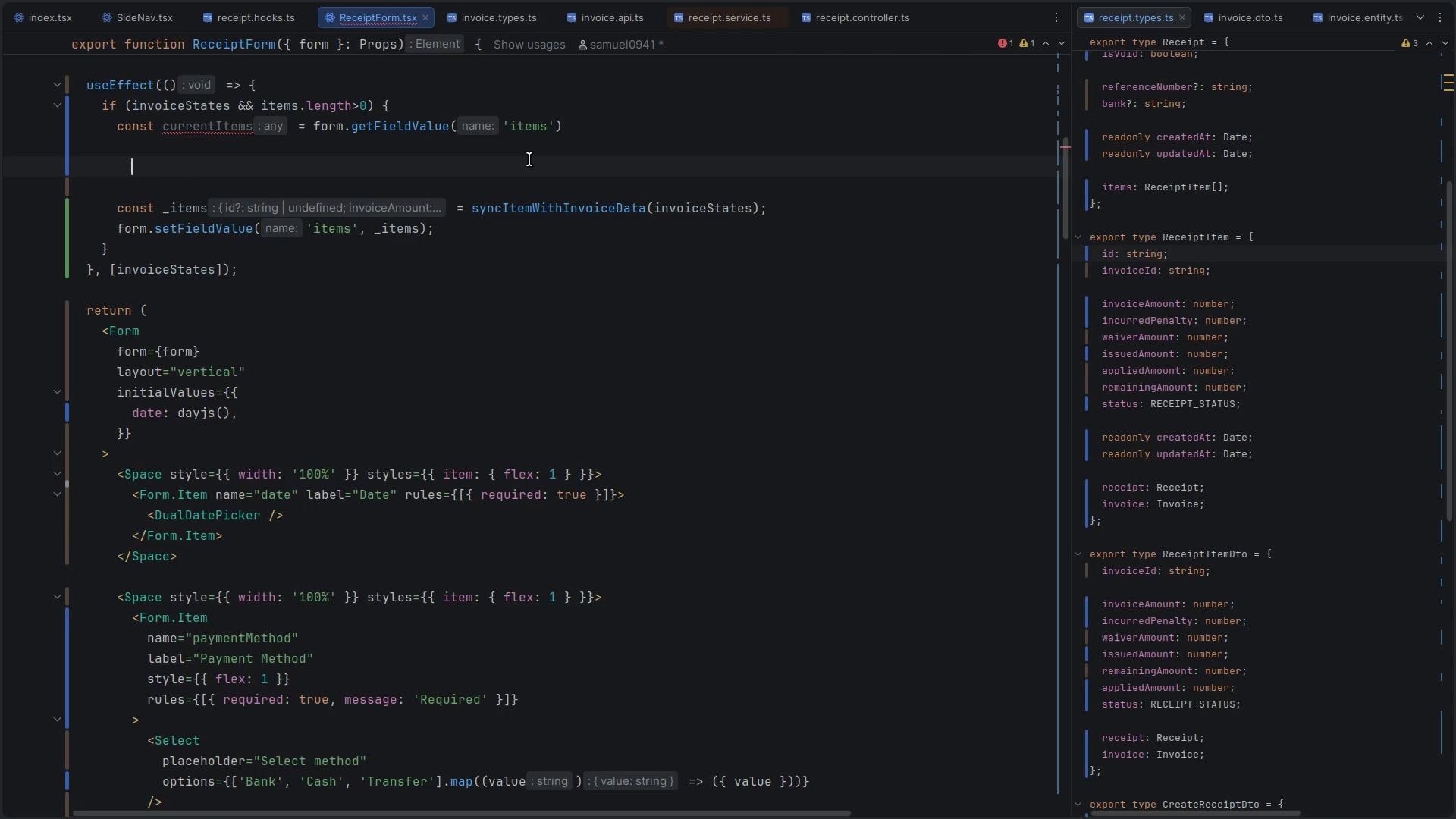 
key(Backspace)
 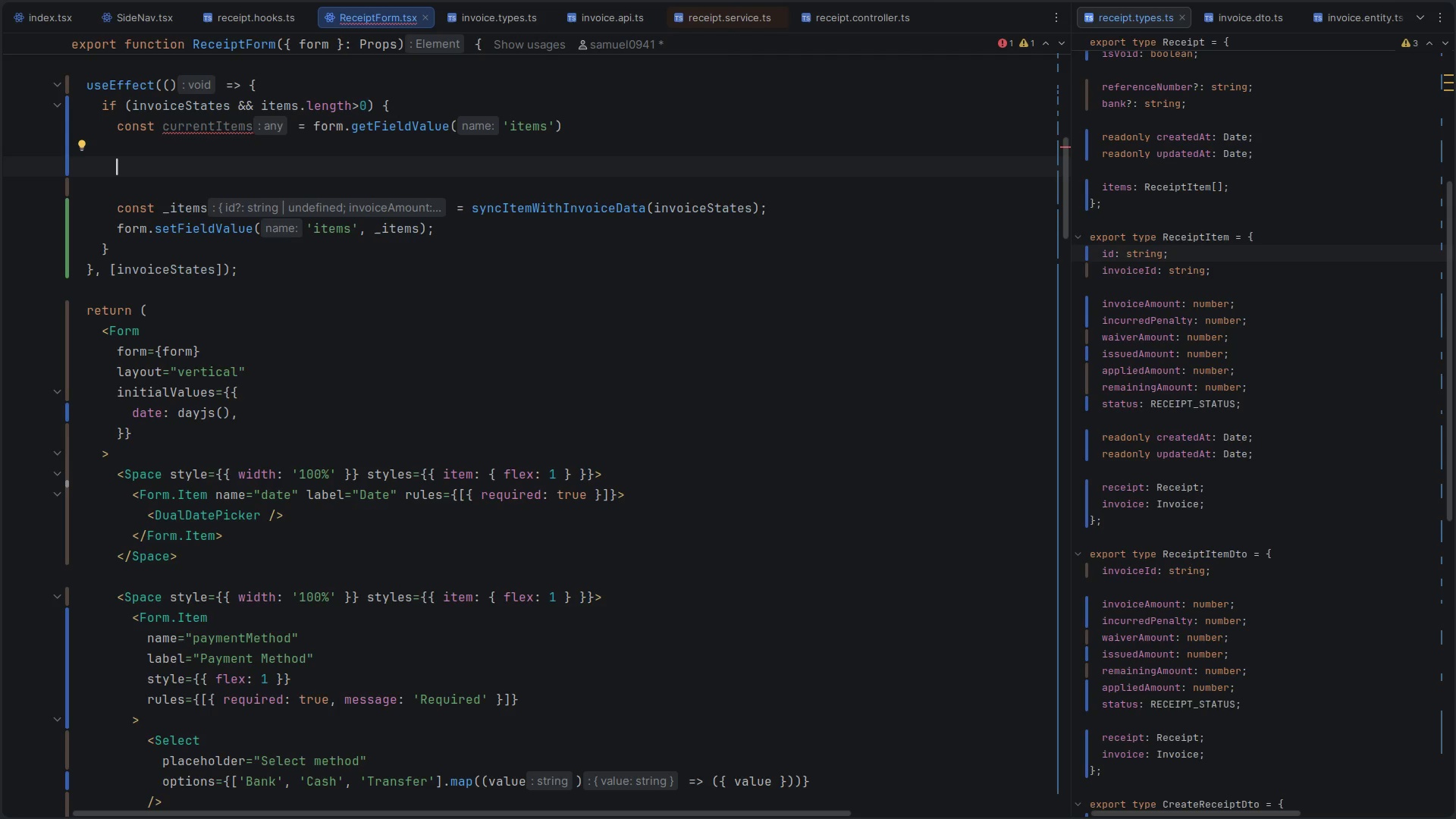 
wait(5.27)
 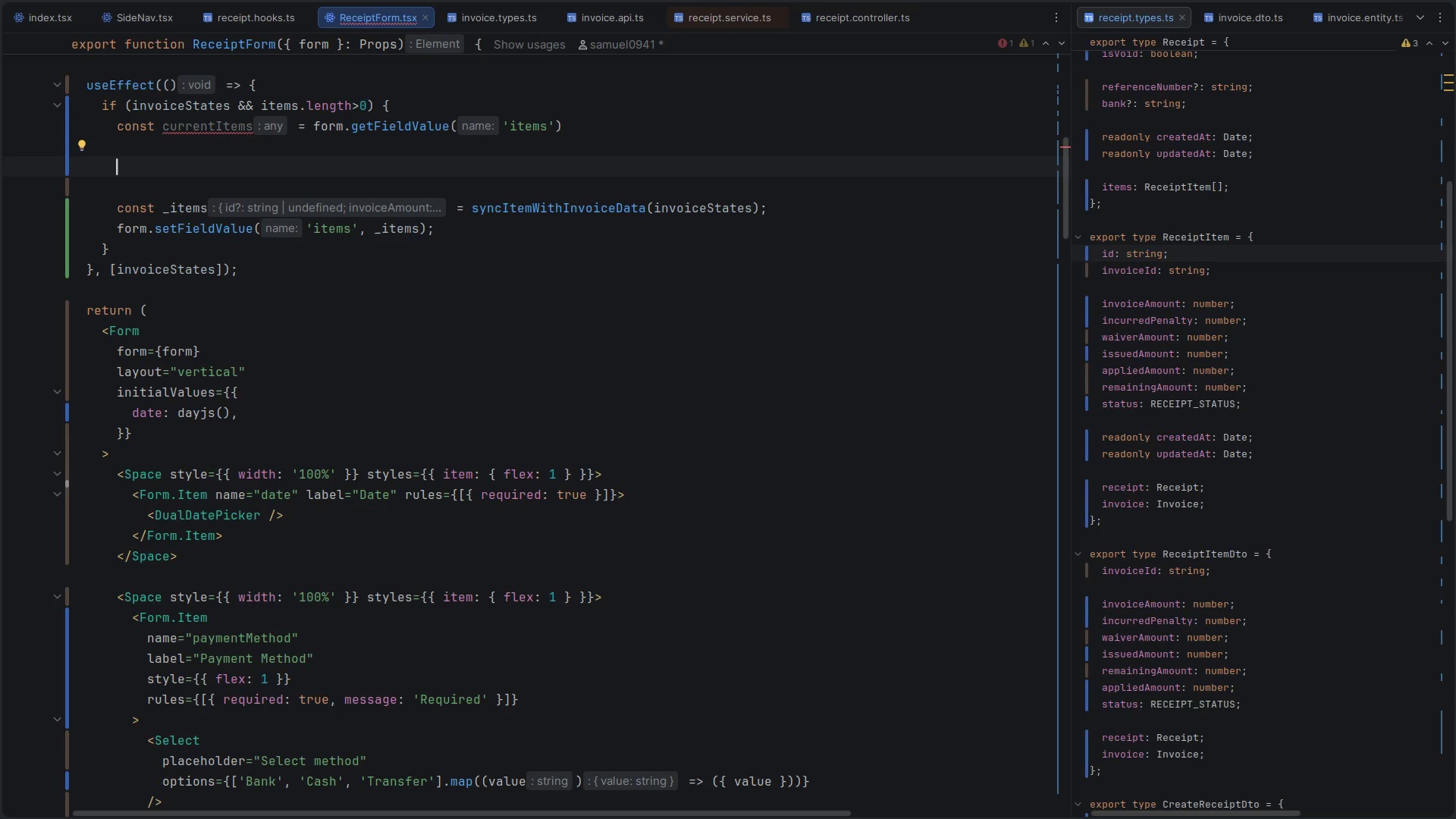 
type(o)
key(Backspace)
type(cons)
key(Backspace)
key(Backspace)
key(Backspace)
key(Backspace)
type(const updatedit)
key(Backspace)
key(Backspace)
key(Backspace)
type(dItems = curr)
 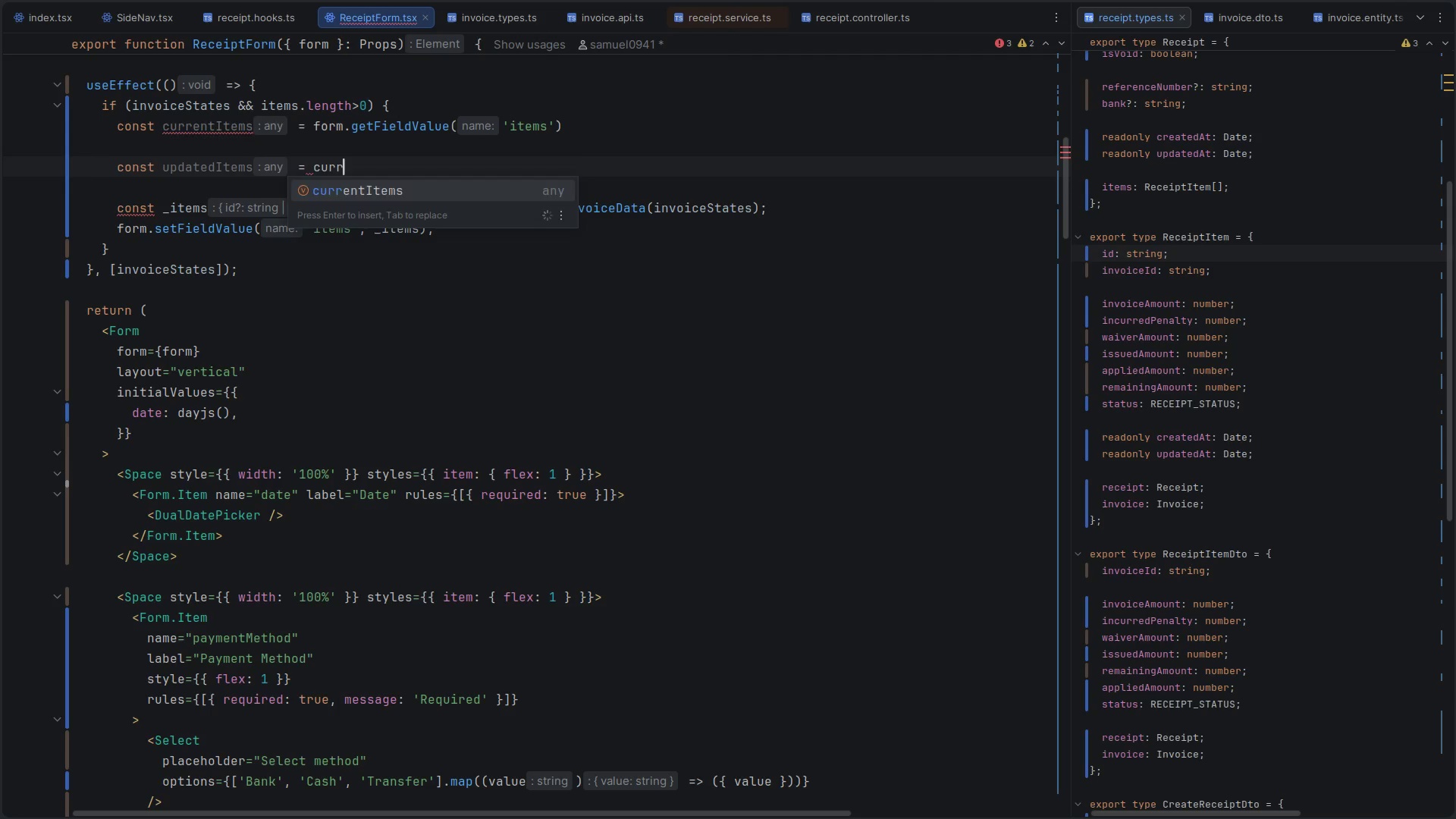 
 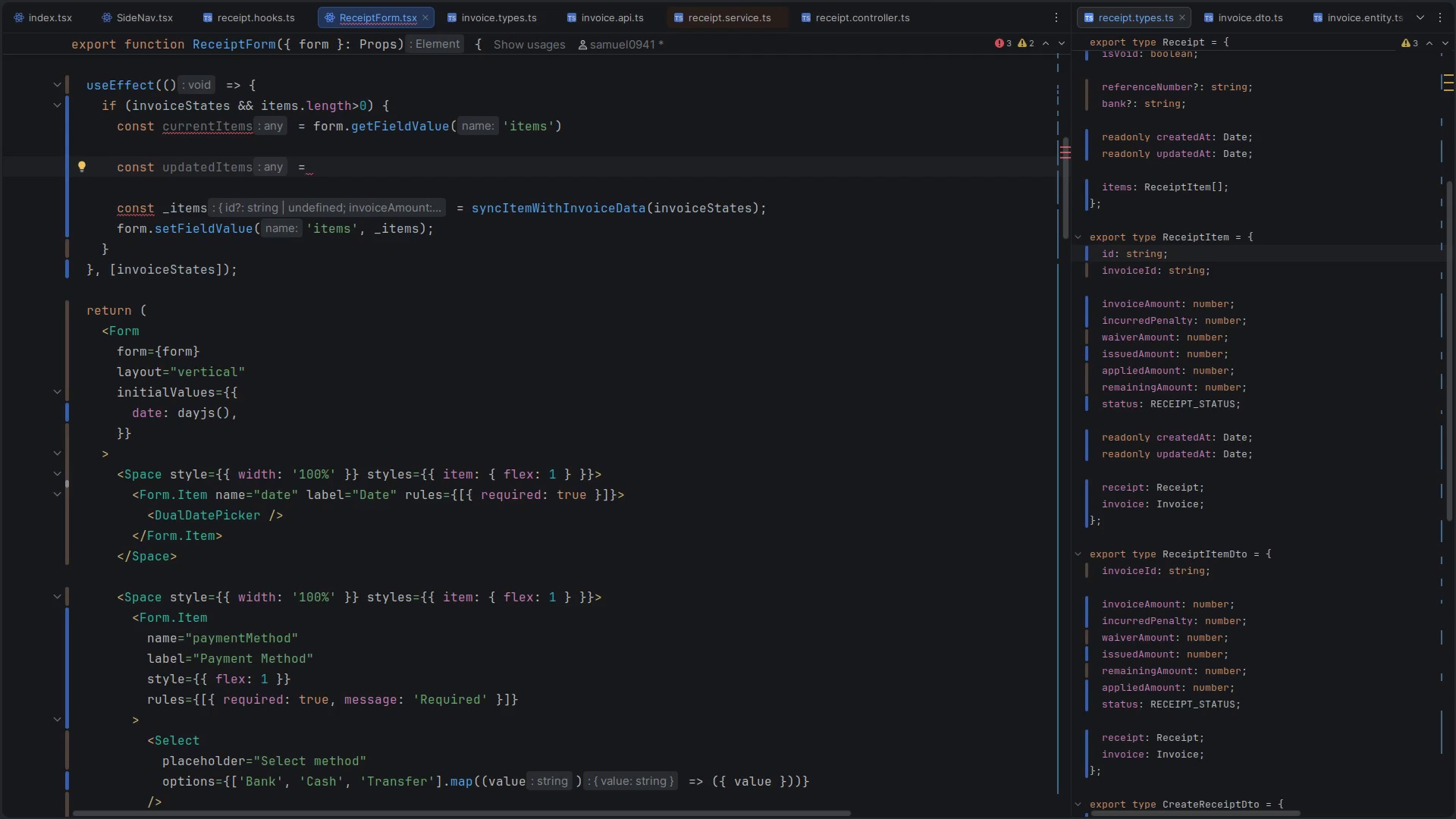 
key(Enter)
 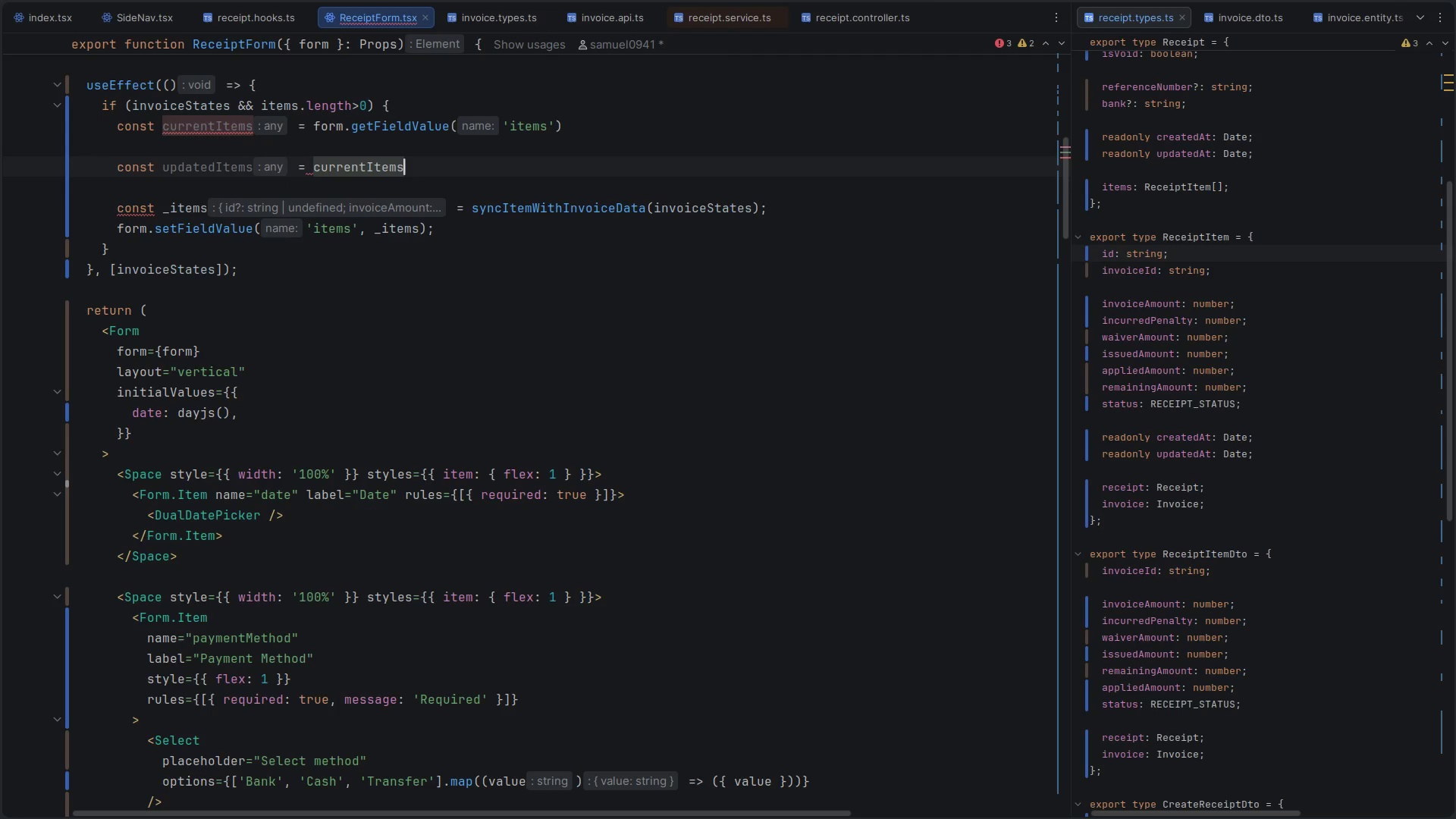 
type(.map((item)
 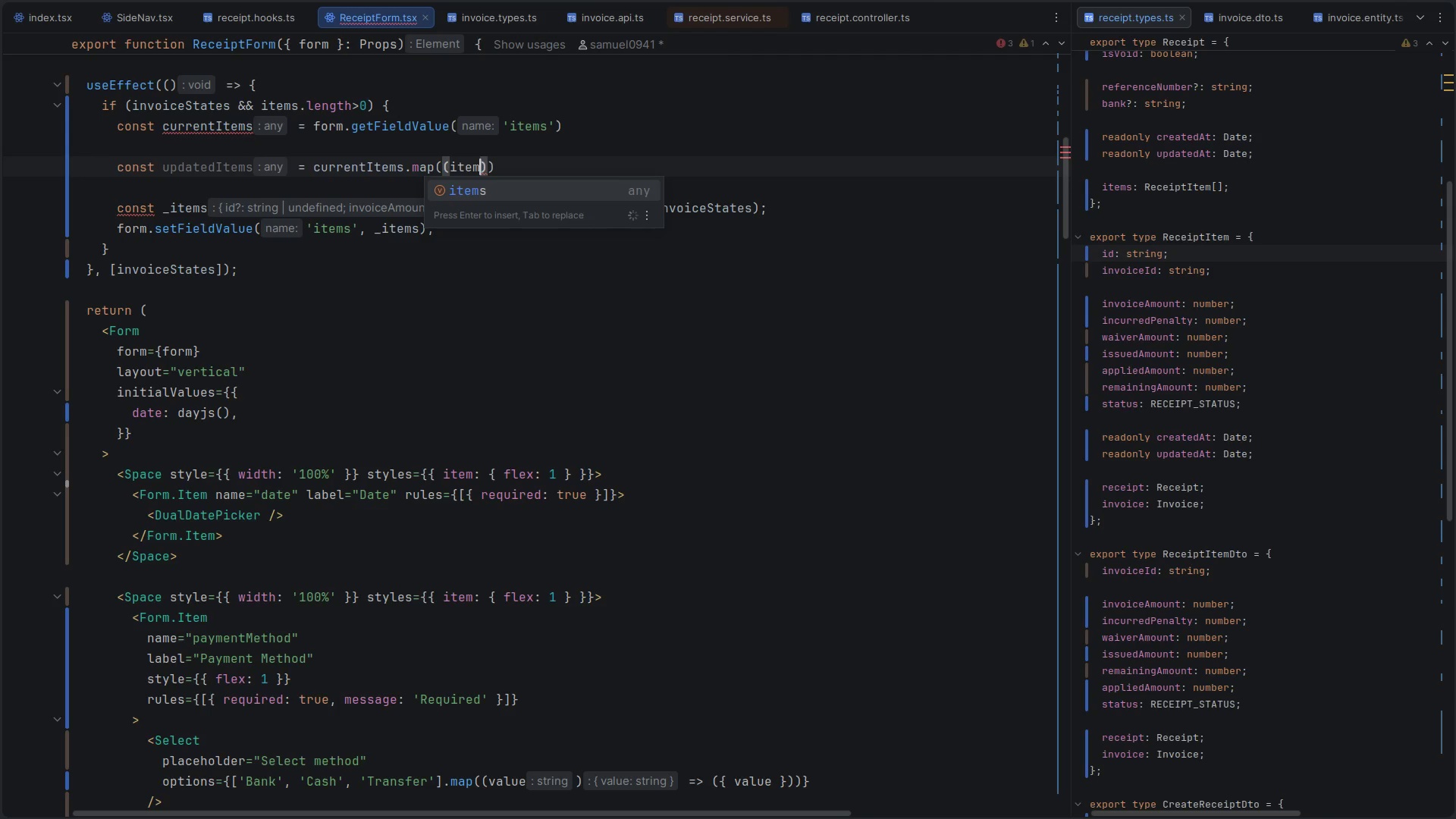 
key(ArrowRight)
 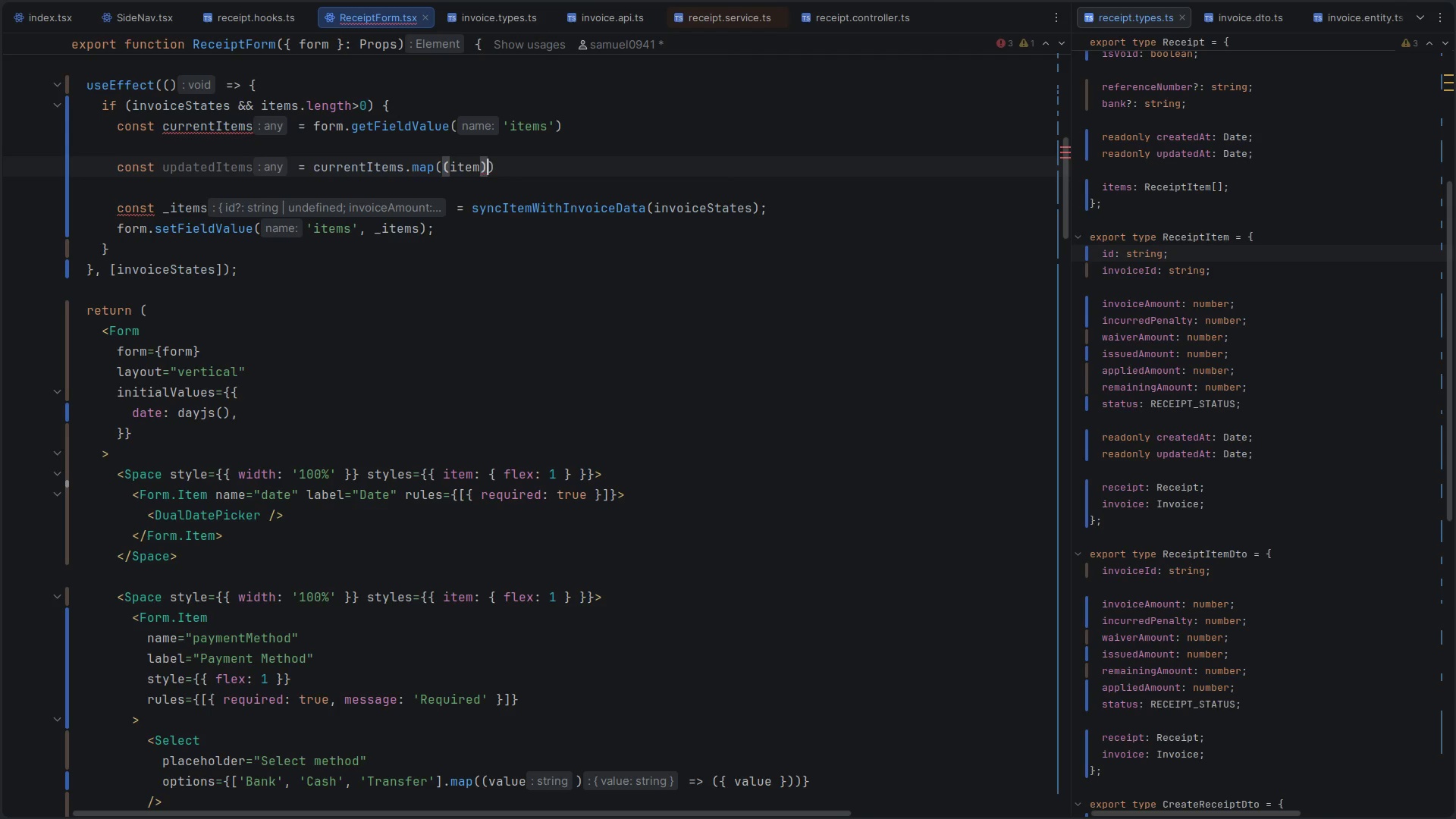 
key(Space)
 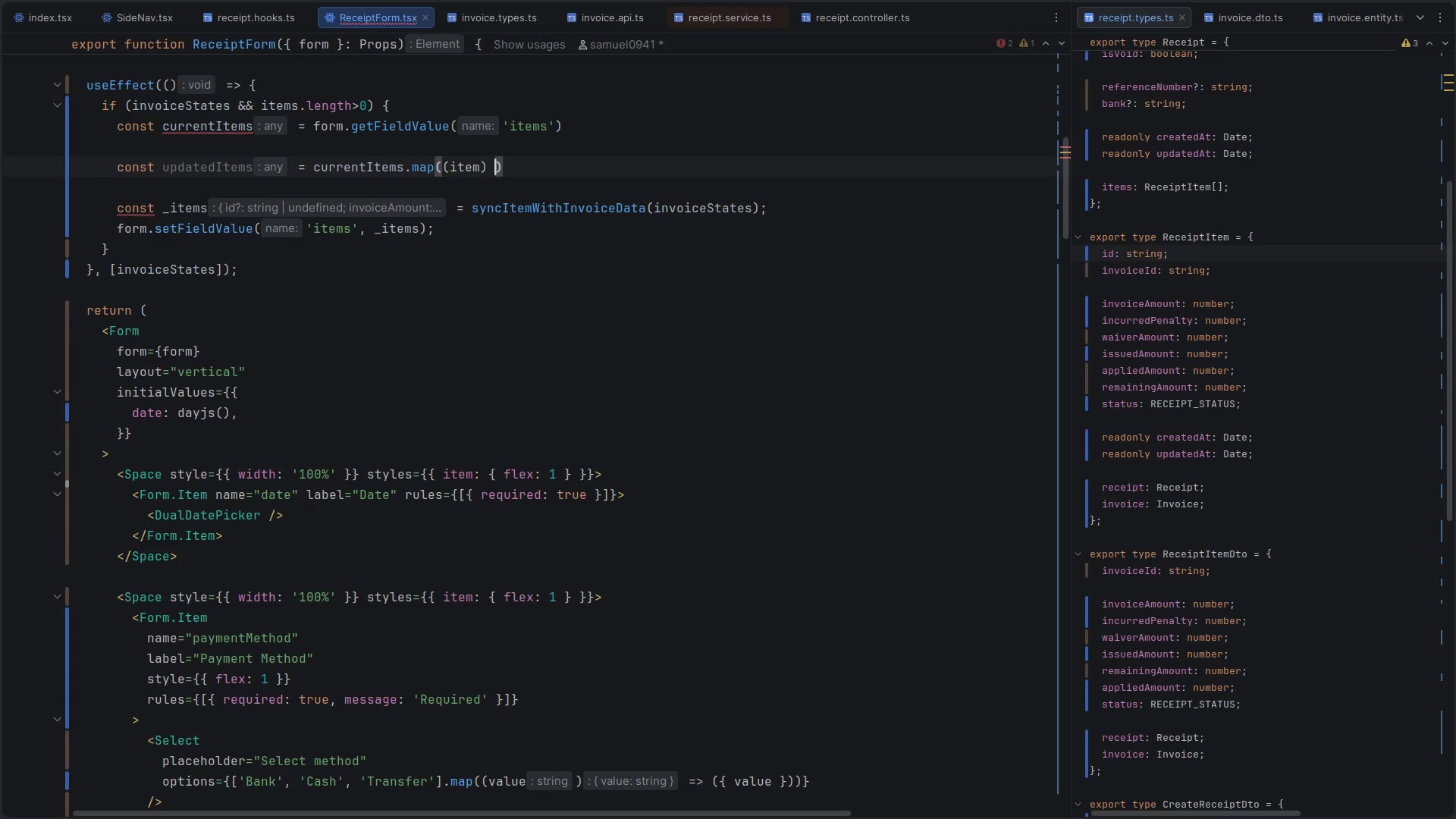 
key(Equal)
 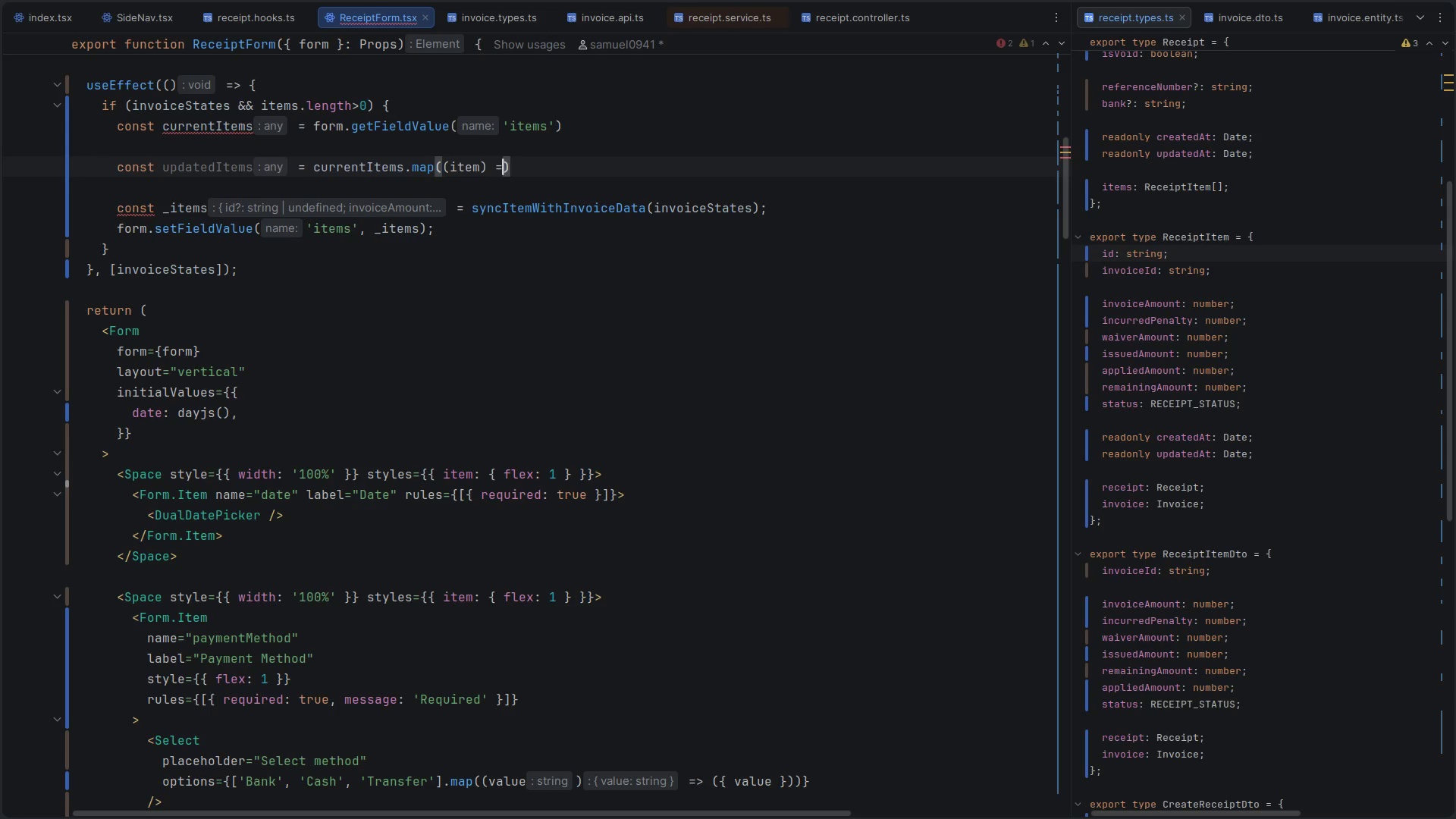 
key(Shift+Period)
 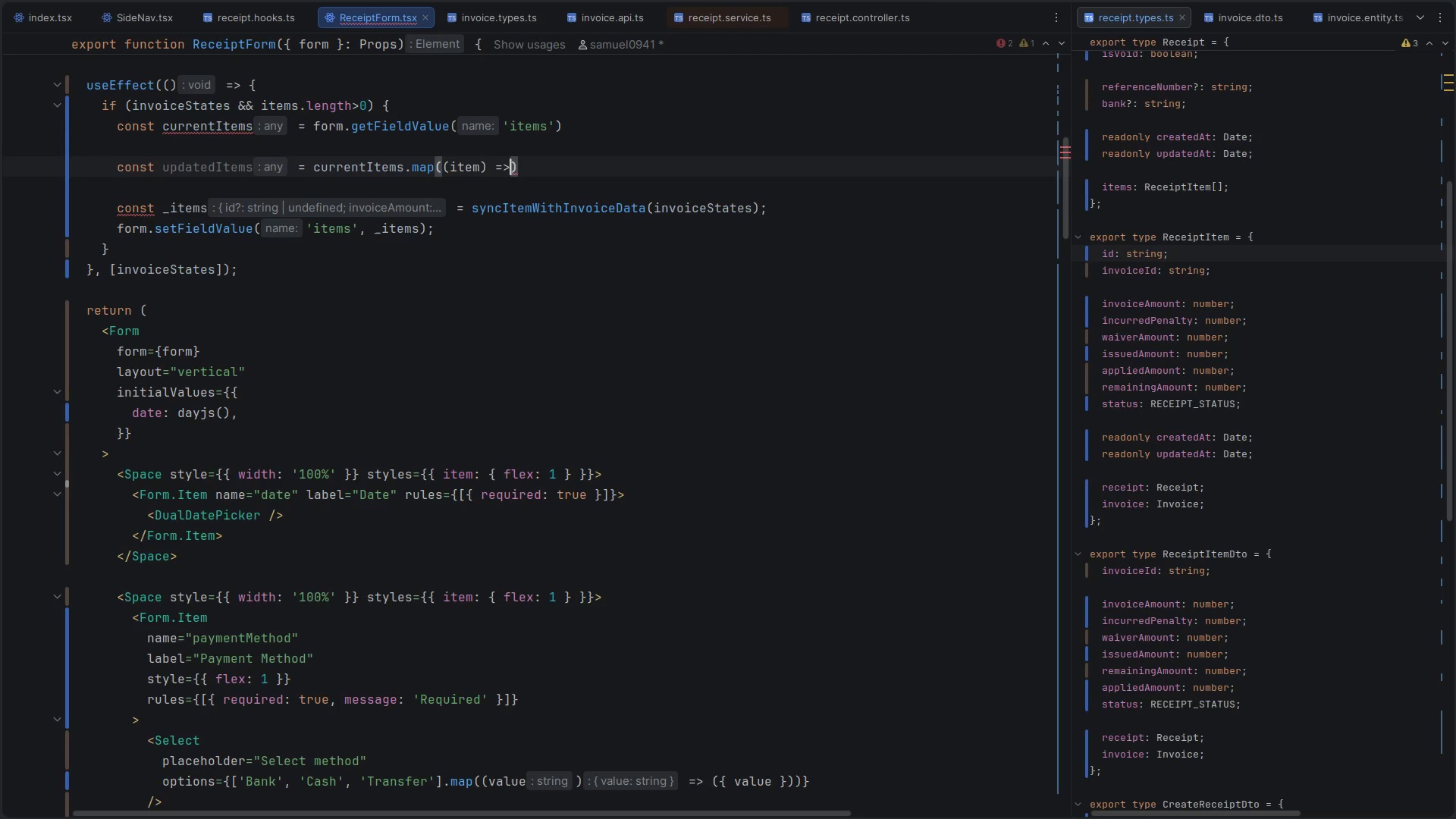 
key(Shift+Space)
 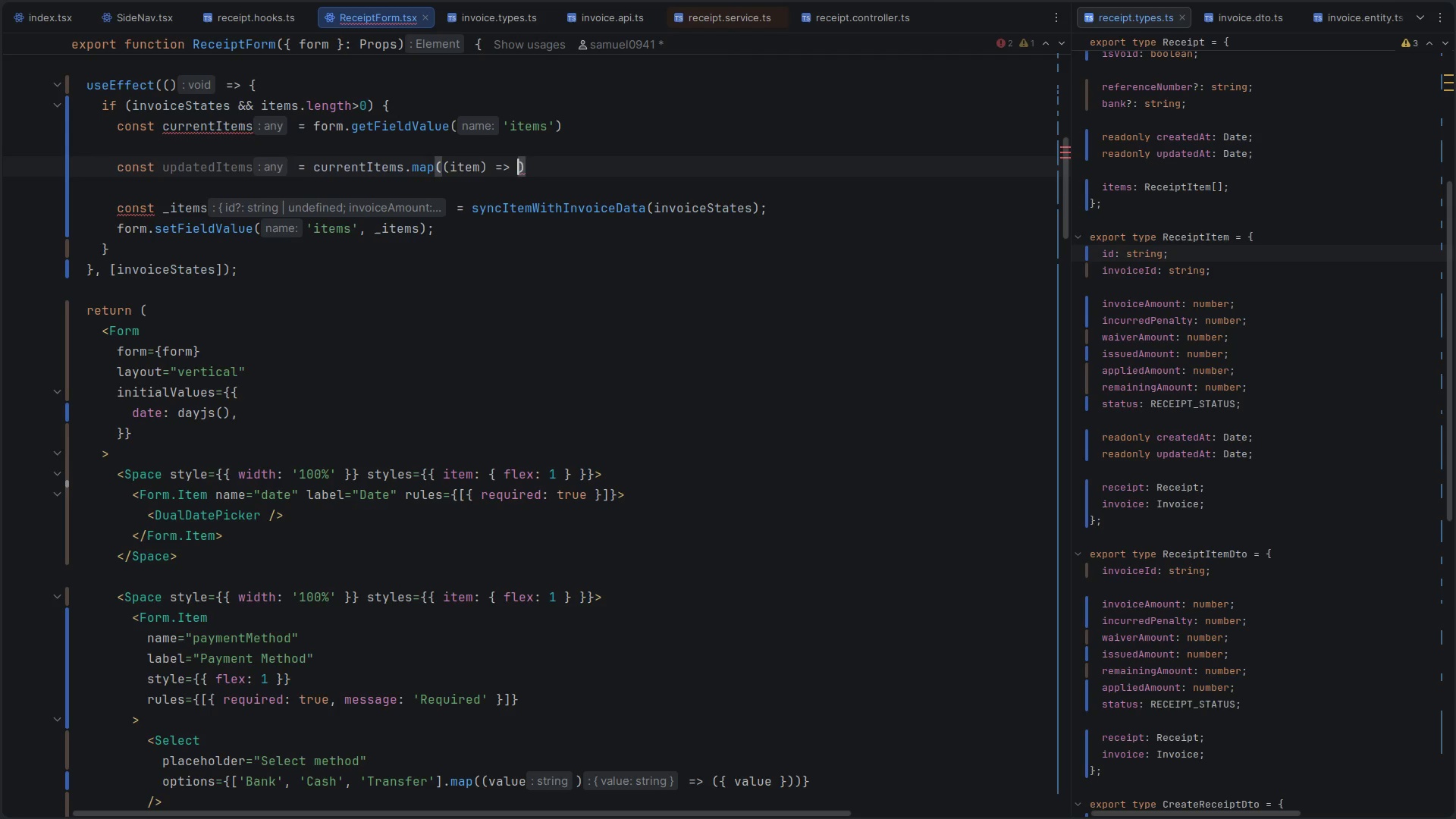 
key(Shift+BracketLeft)
 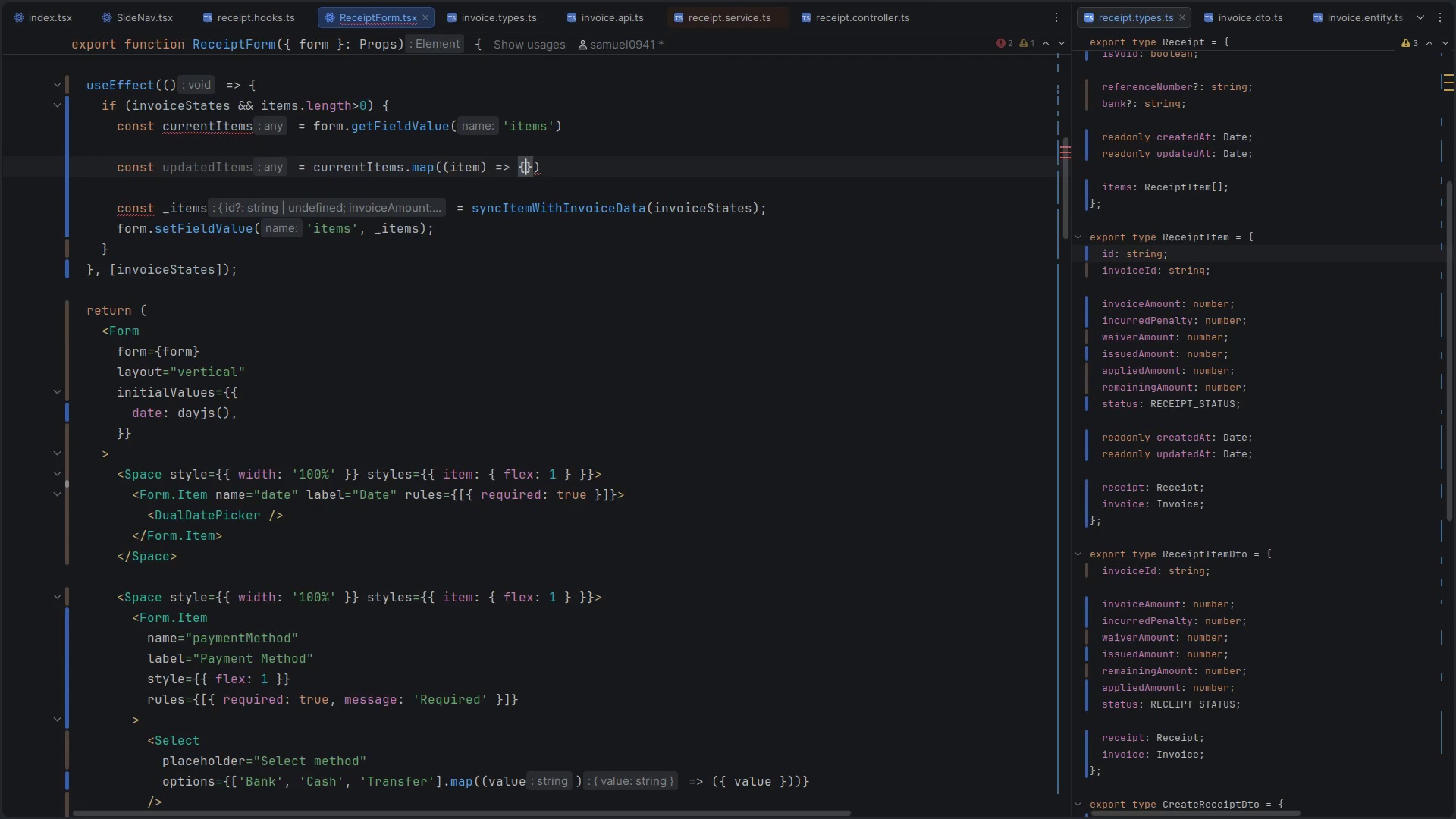 
key(Enter)
 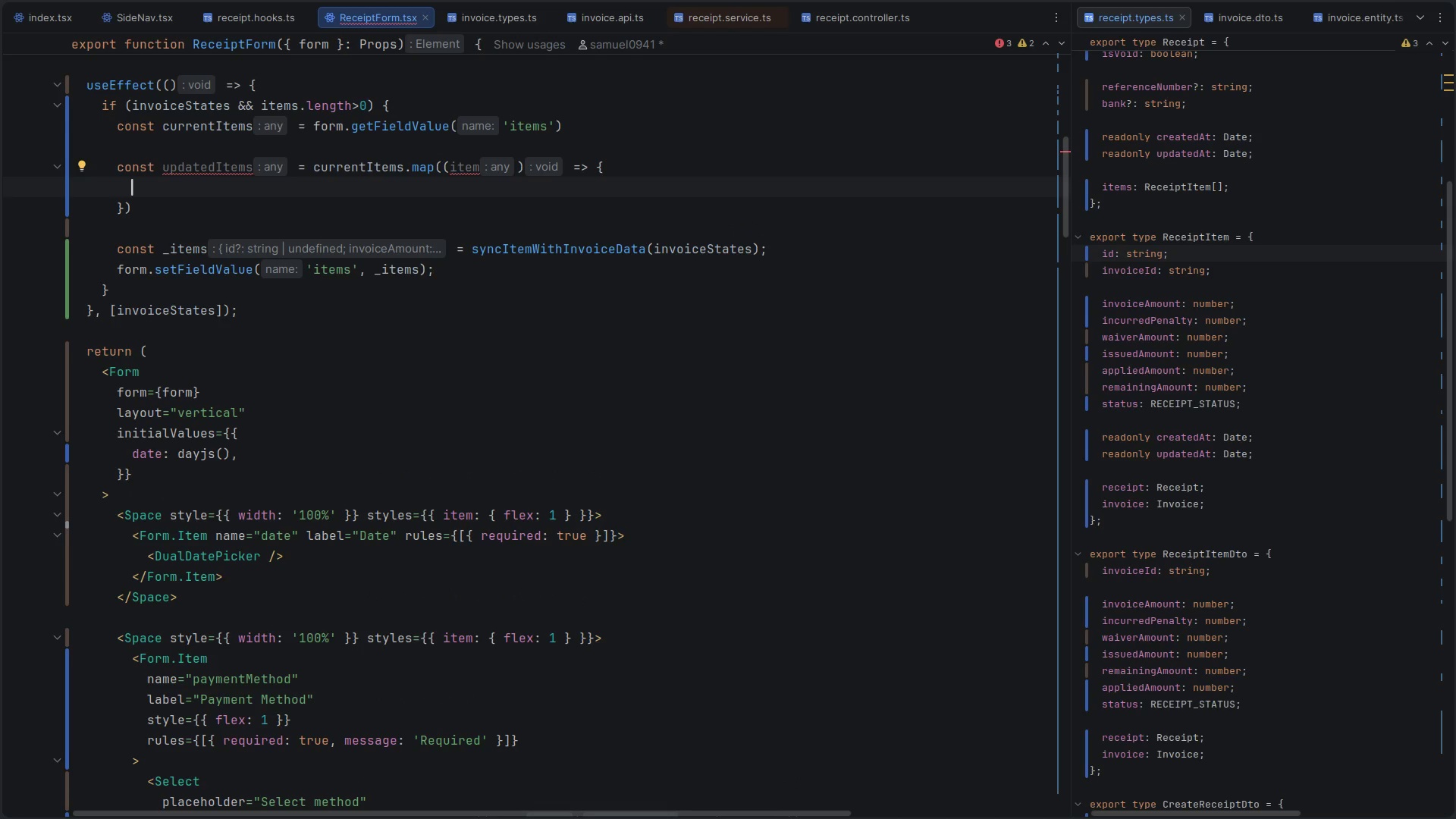 
wait(6.11)
 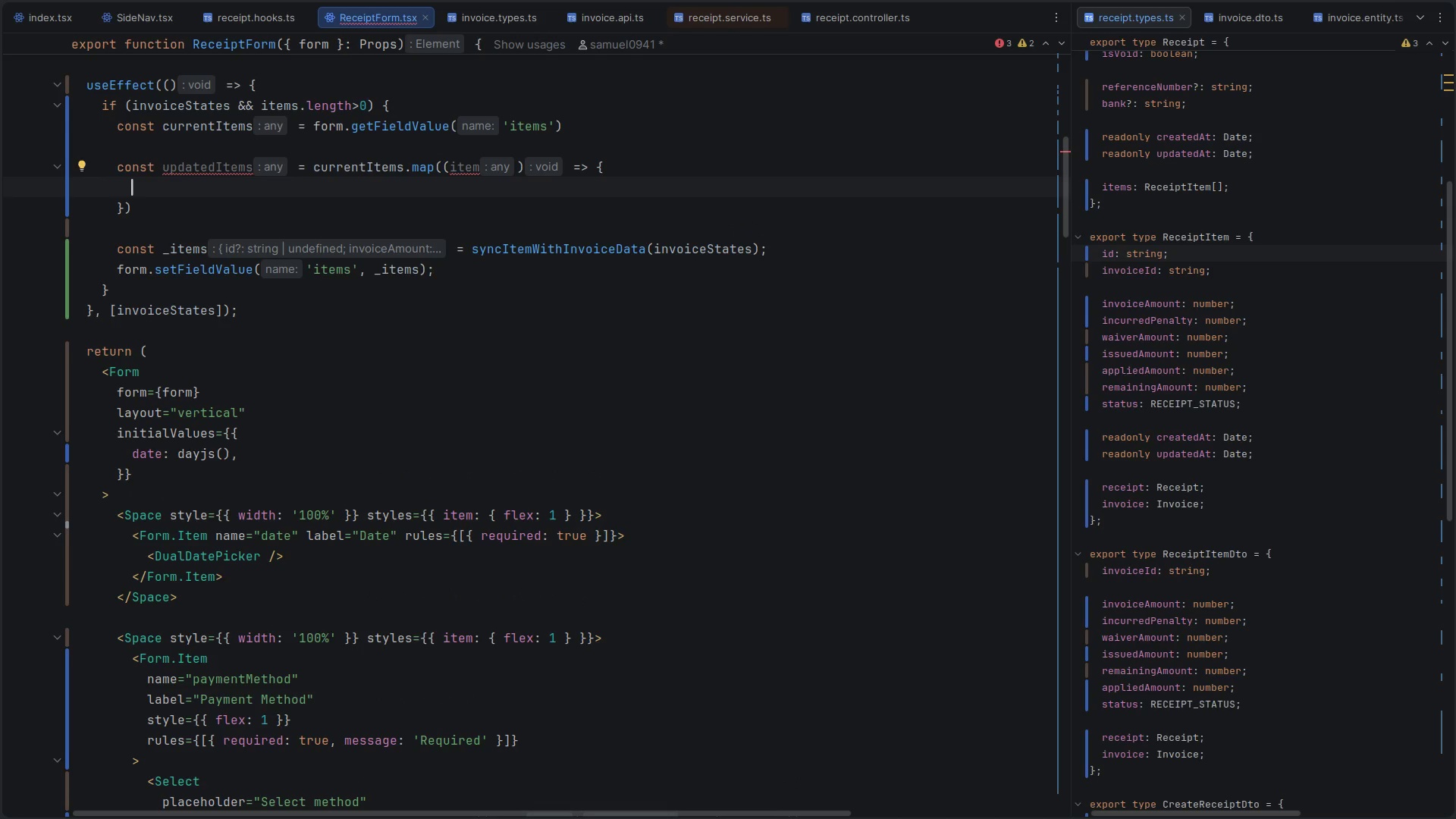 
type(const state = invoie)
key(Backspace)
key(Backspace)
type(ice)
 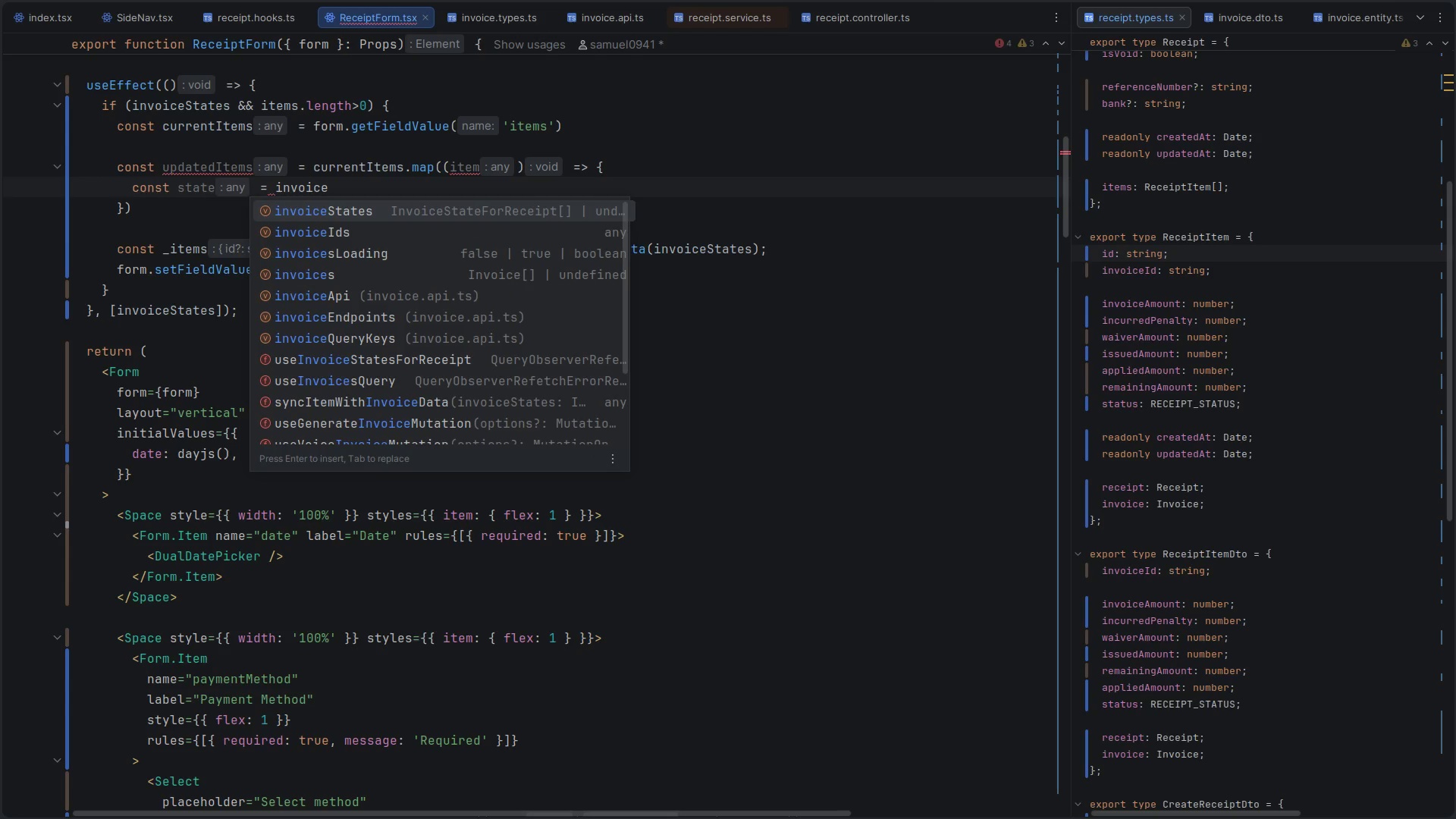 
key(Enter)
 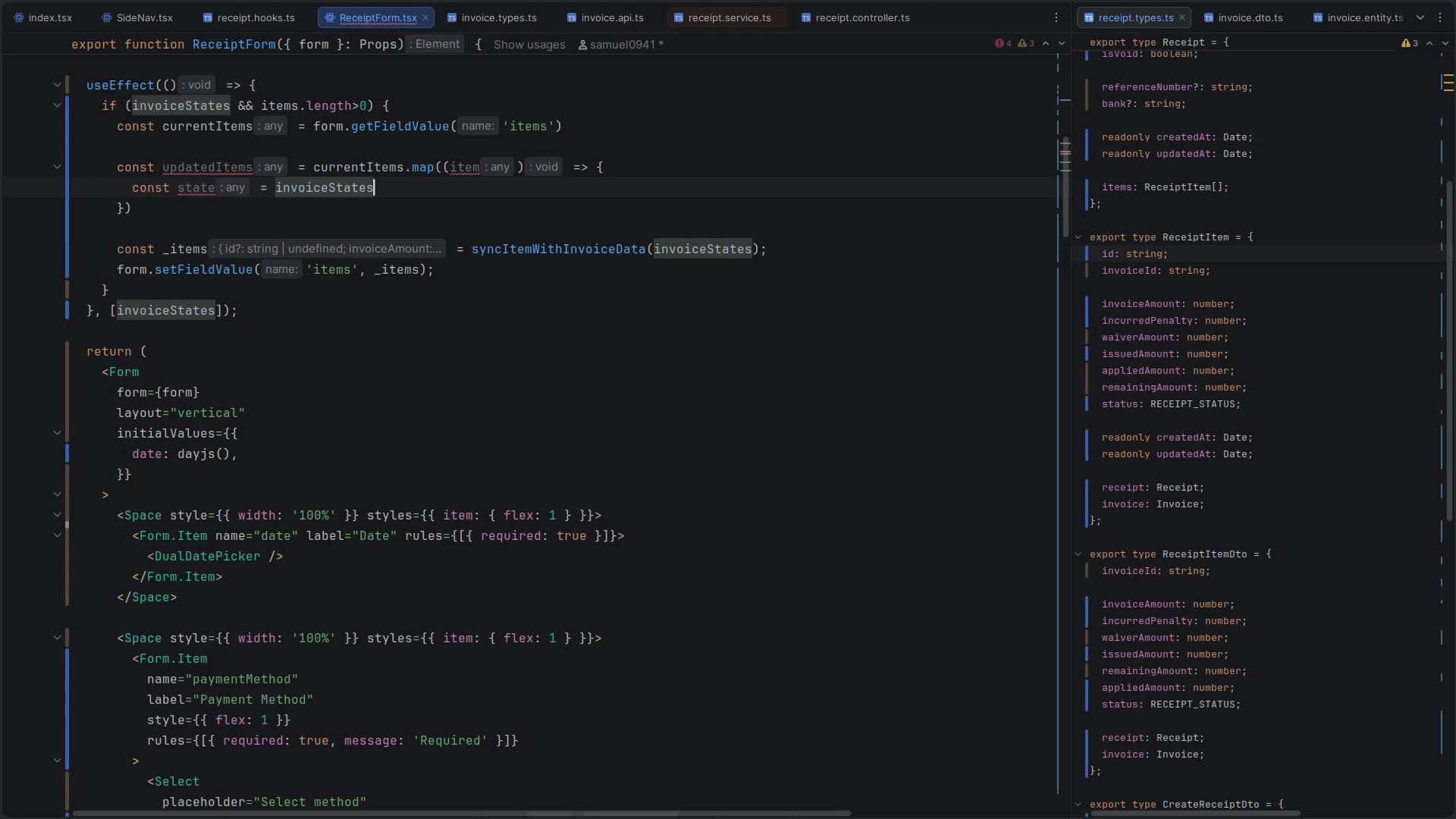 
type(.fi)
 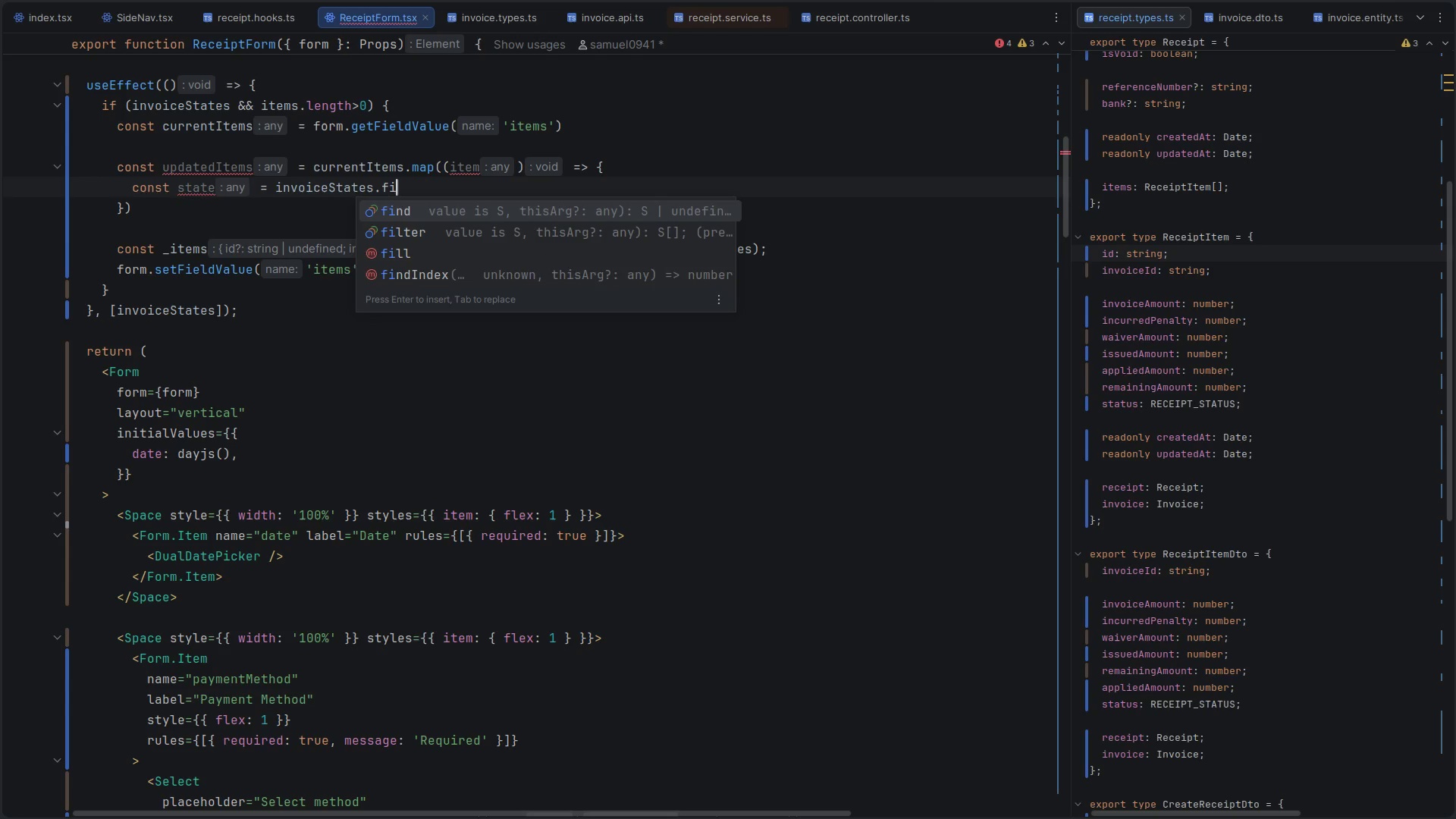 
key(Enter)
 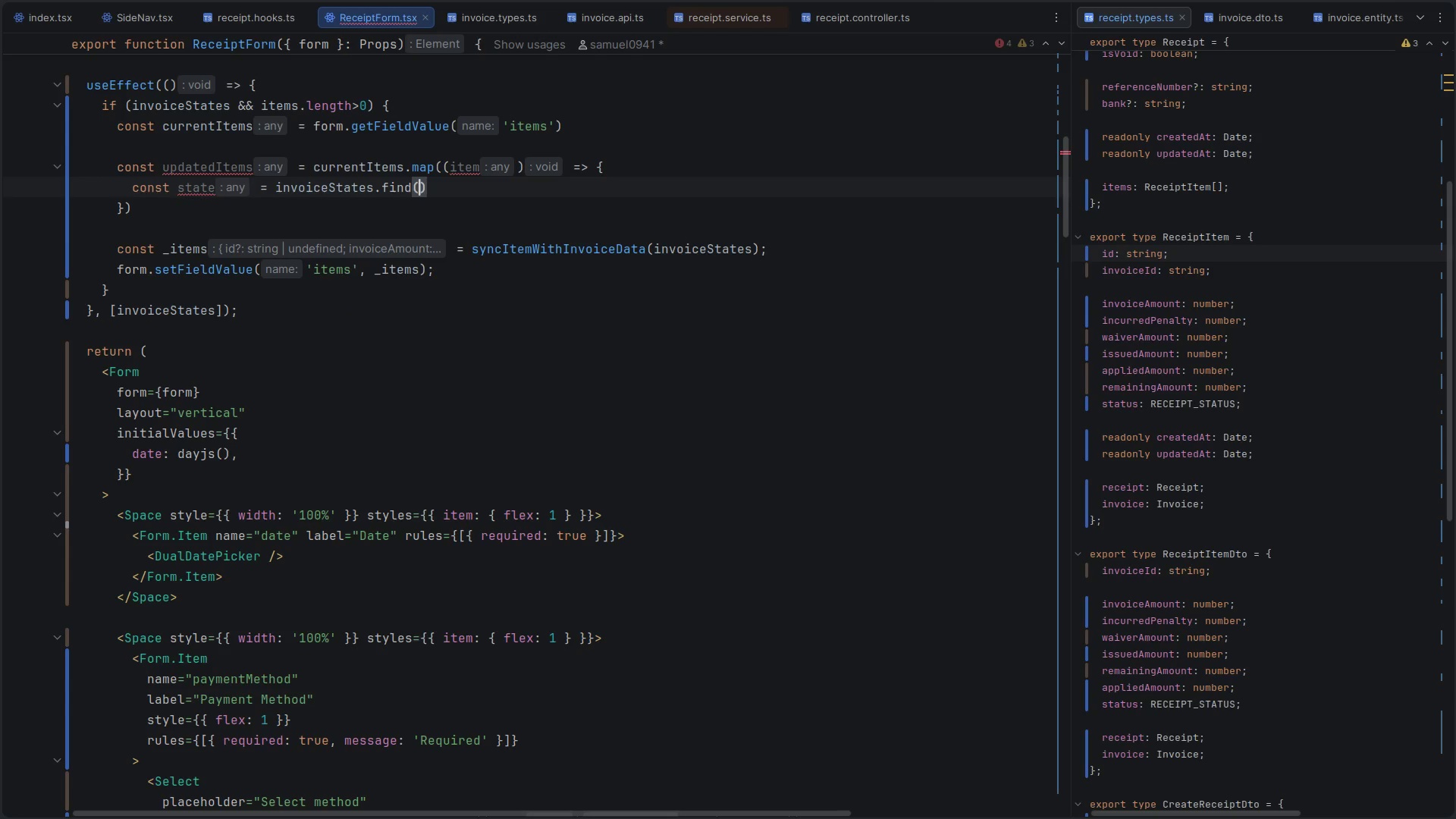 
type(s => s.id ===i)
key(Backspace)
type( item.in)
 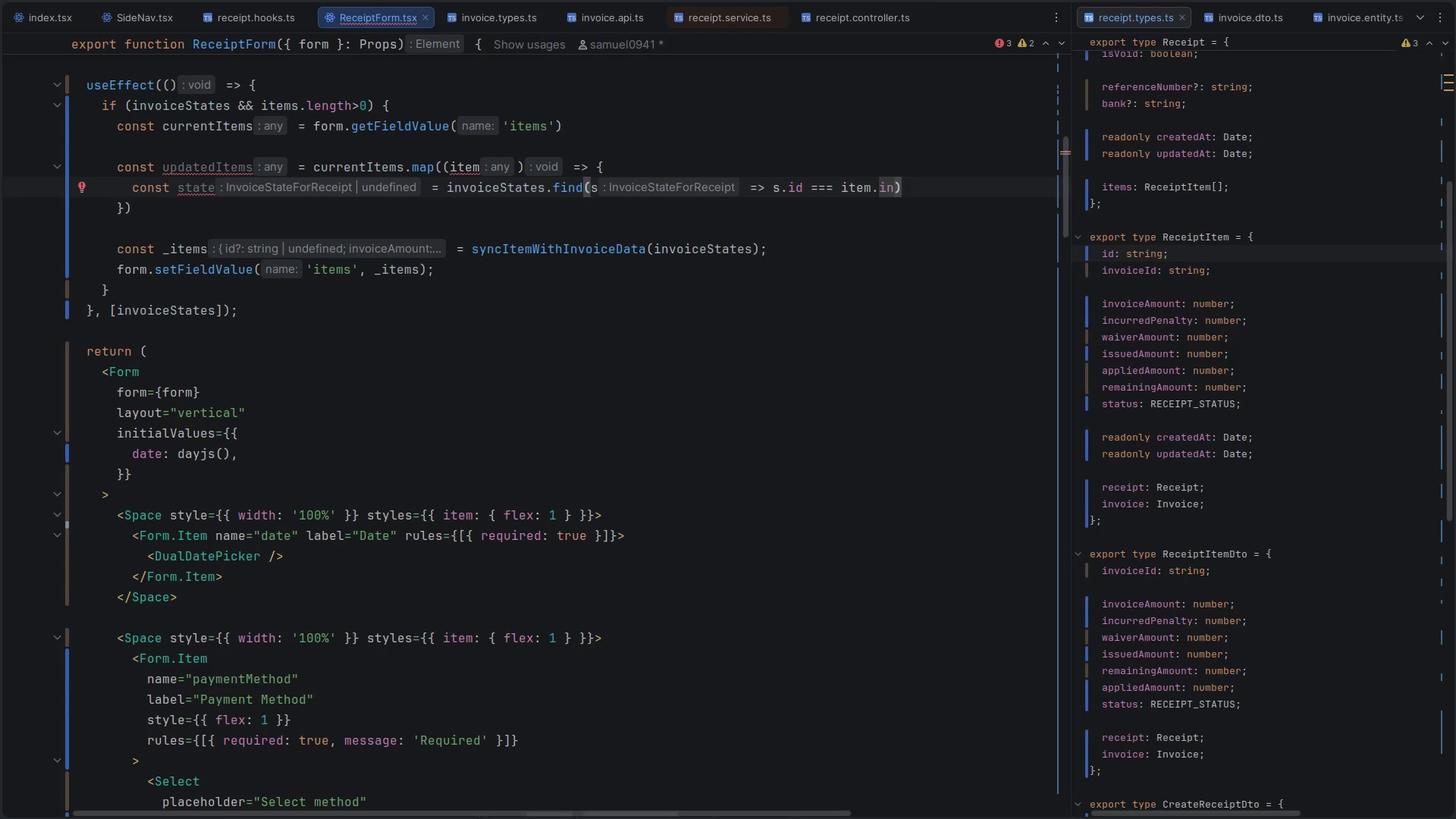 
hold_key(key=ControlLeft, duration=0.59)
 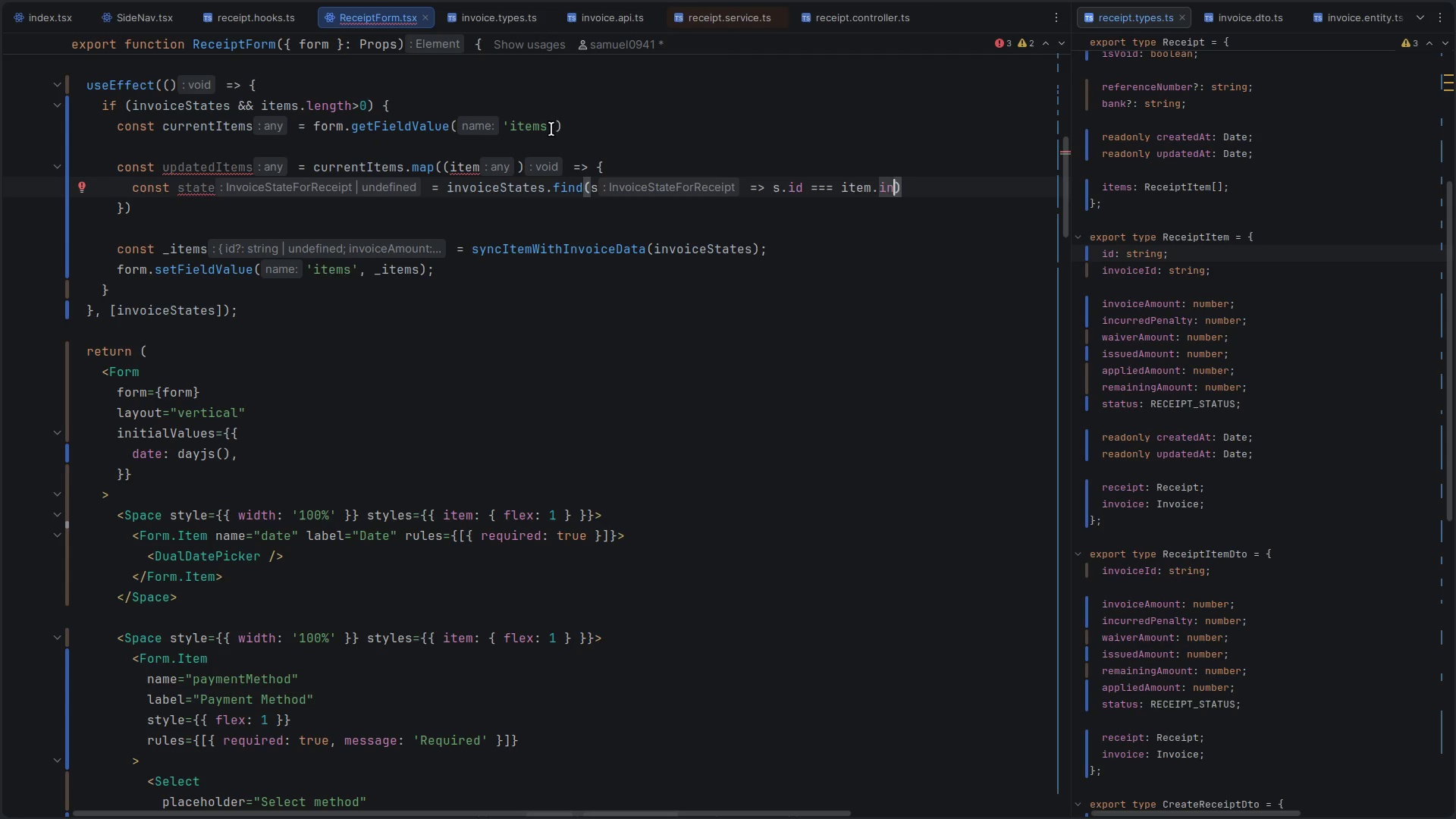 
wait(11.27)
 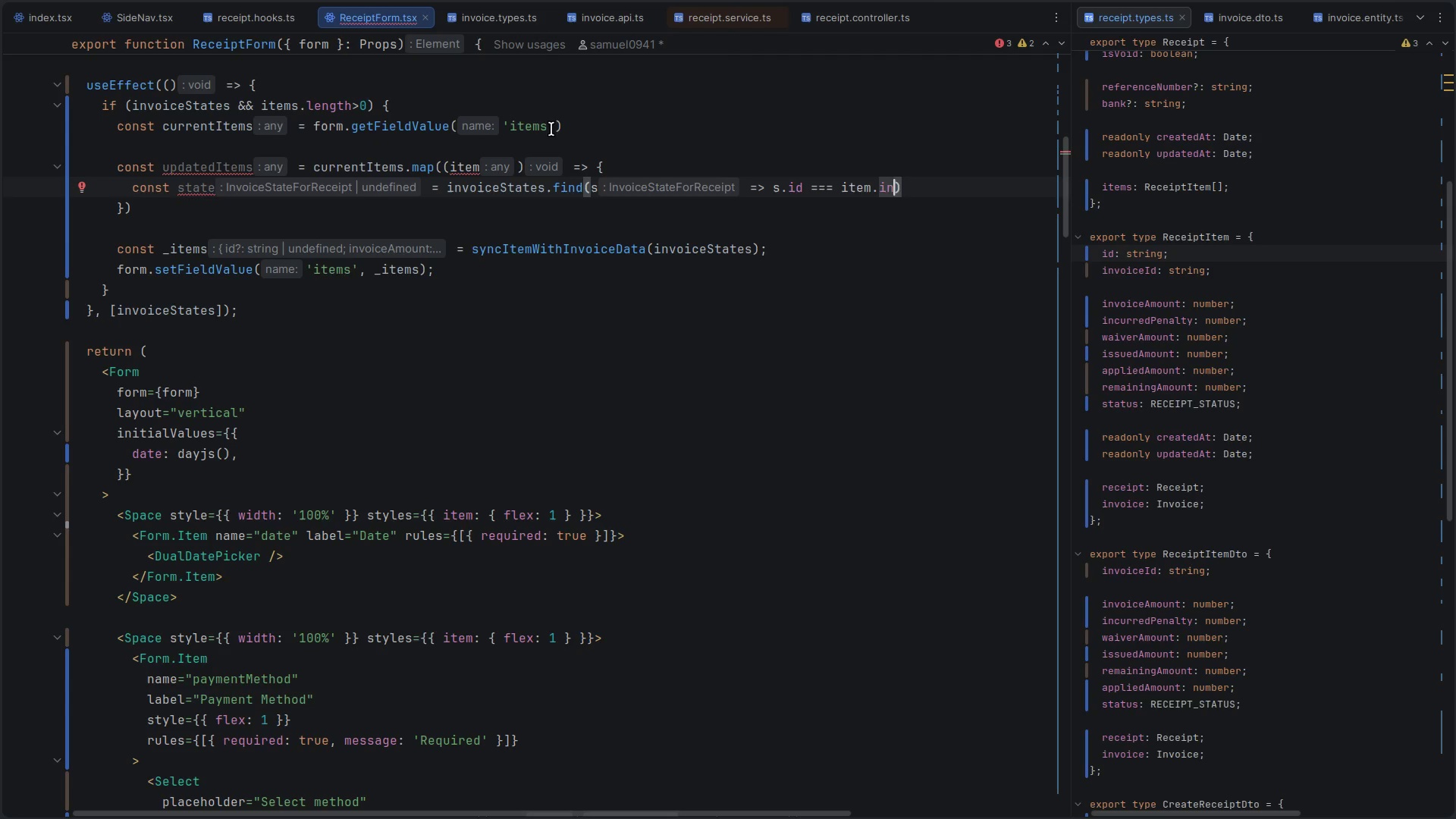 
type(voiec)
key(Backspace)
key(Backspace)
type(ceId)
 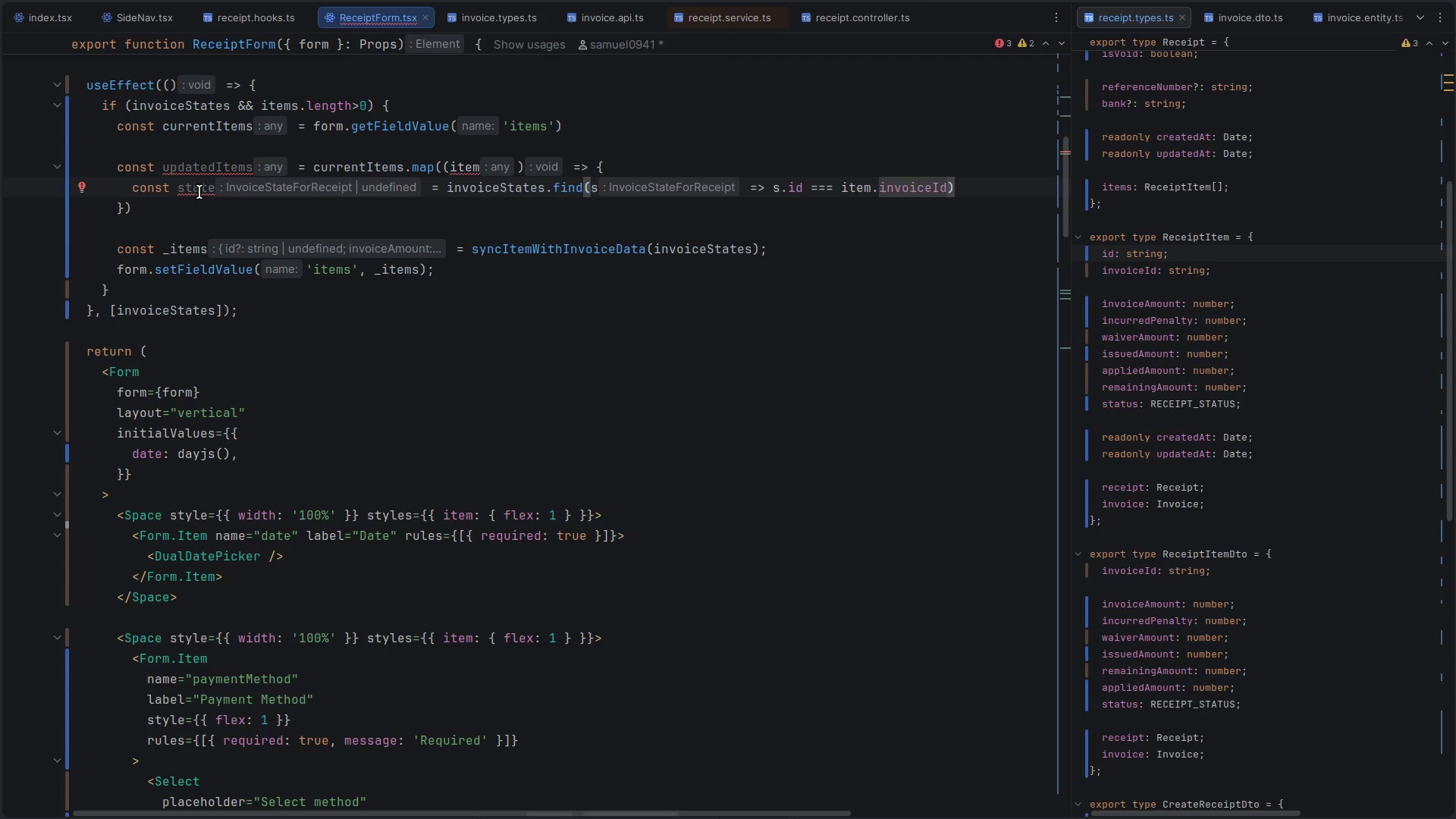 
wait(6.47)
 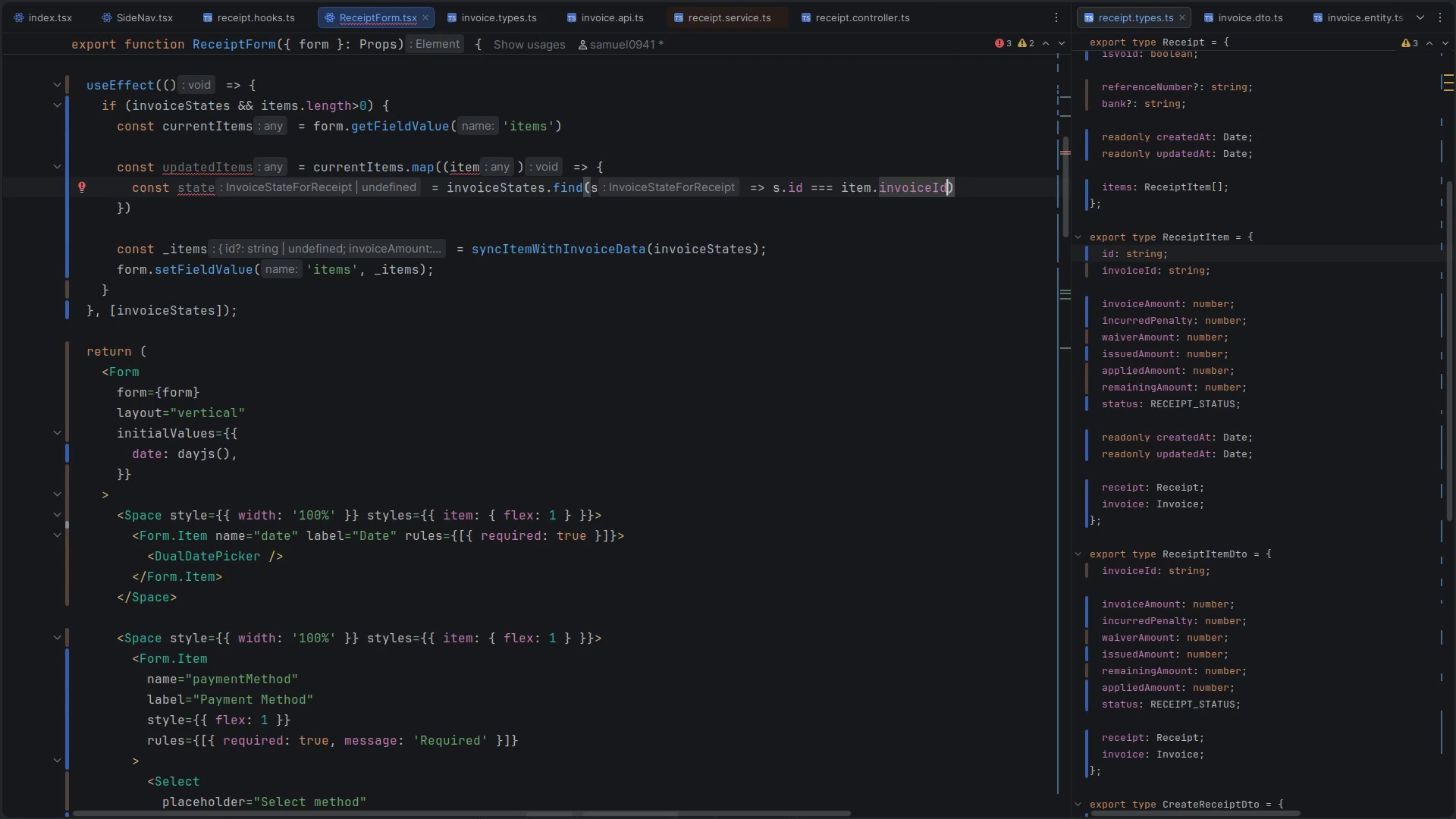 
left_click([303, 229])
 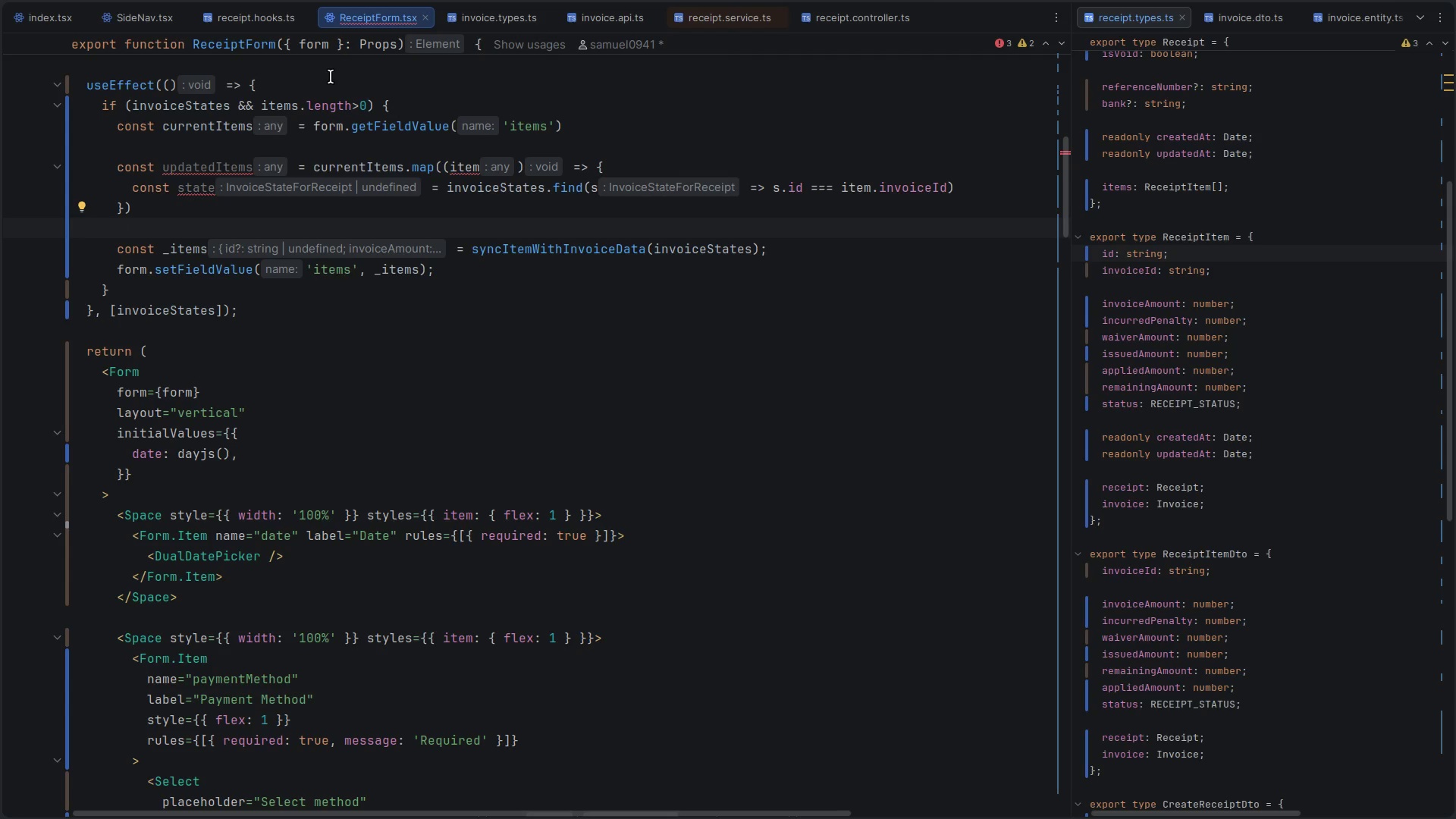 
mouse_move([352, 168])
 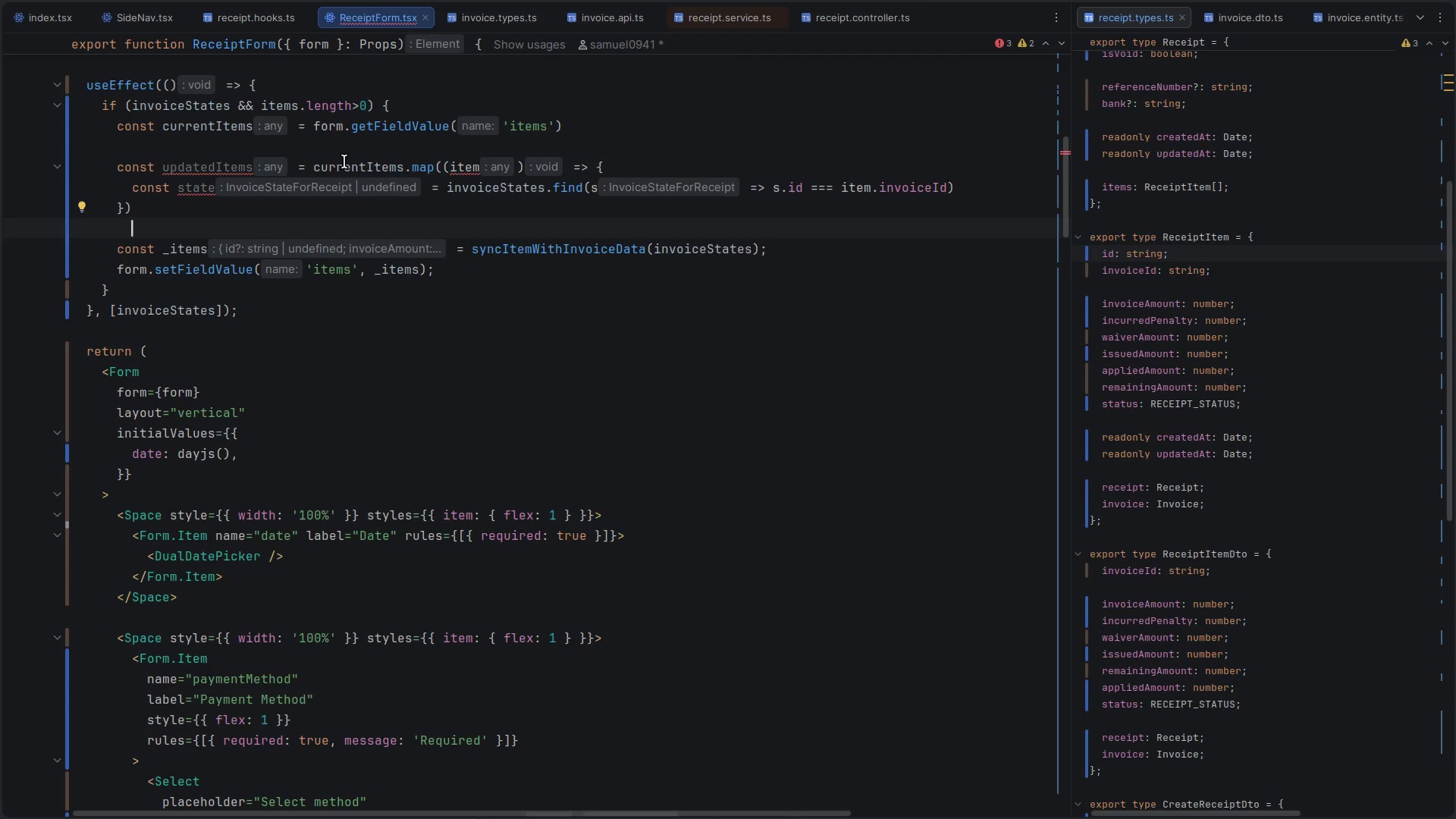 
double_click([344, 162])
 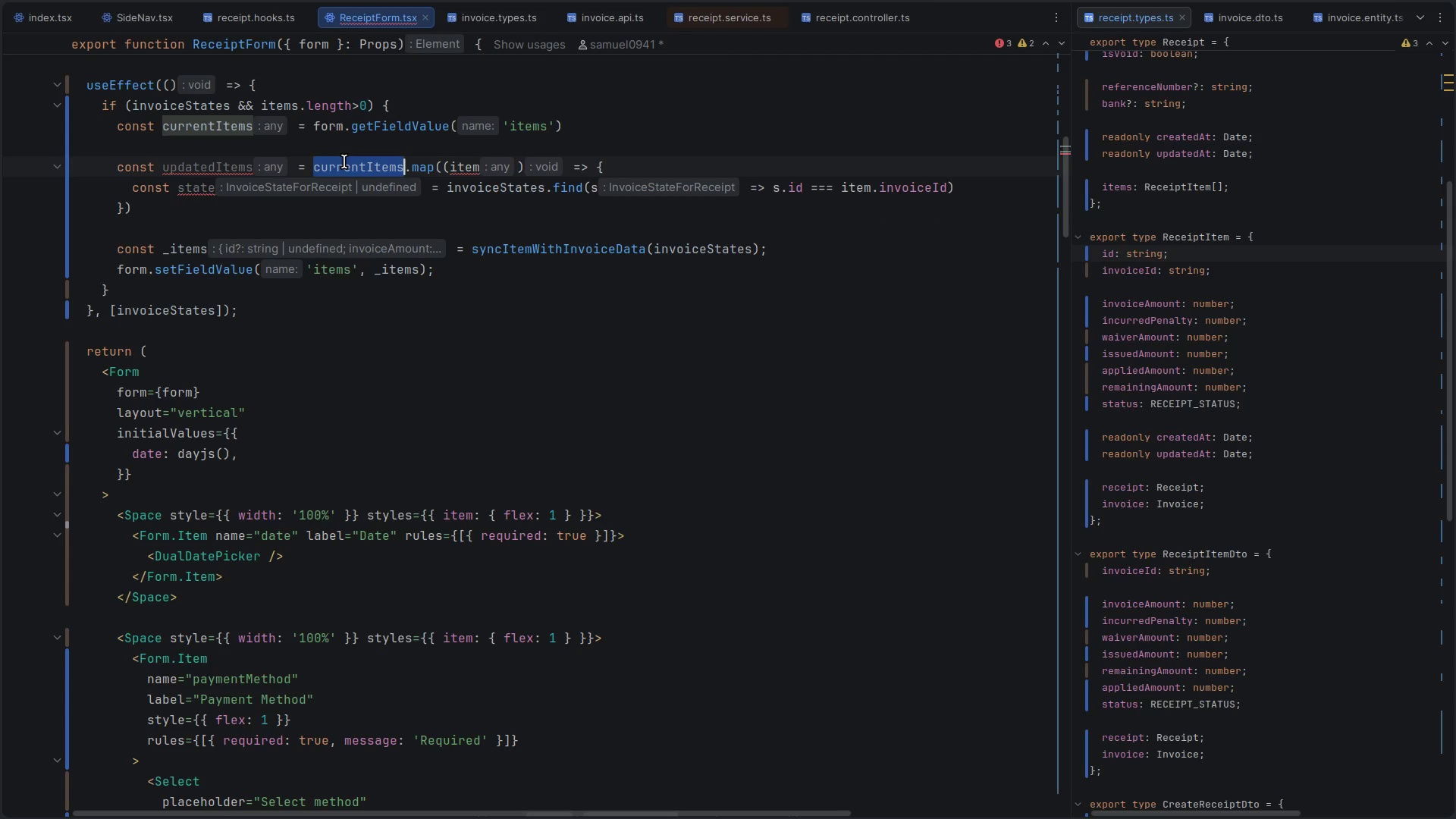 
key(ArrowRight)
 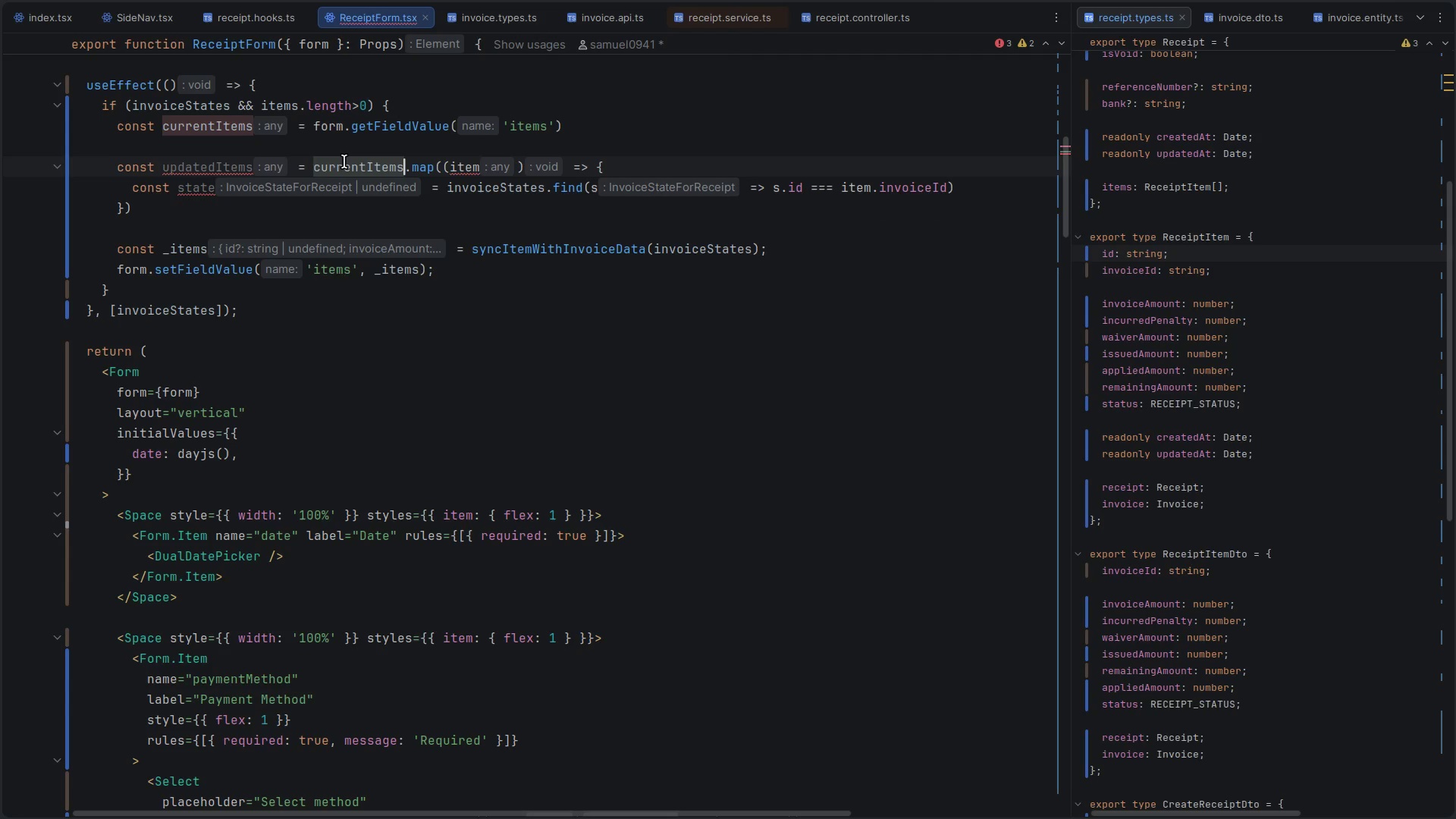 
key(Shift+ShiftLeft)
 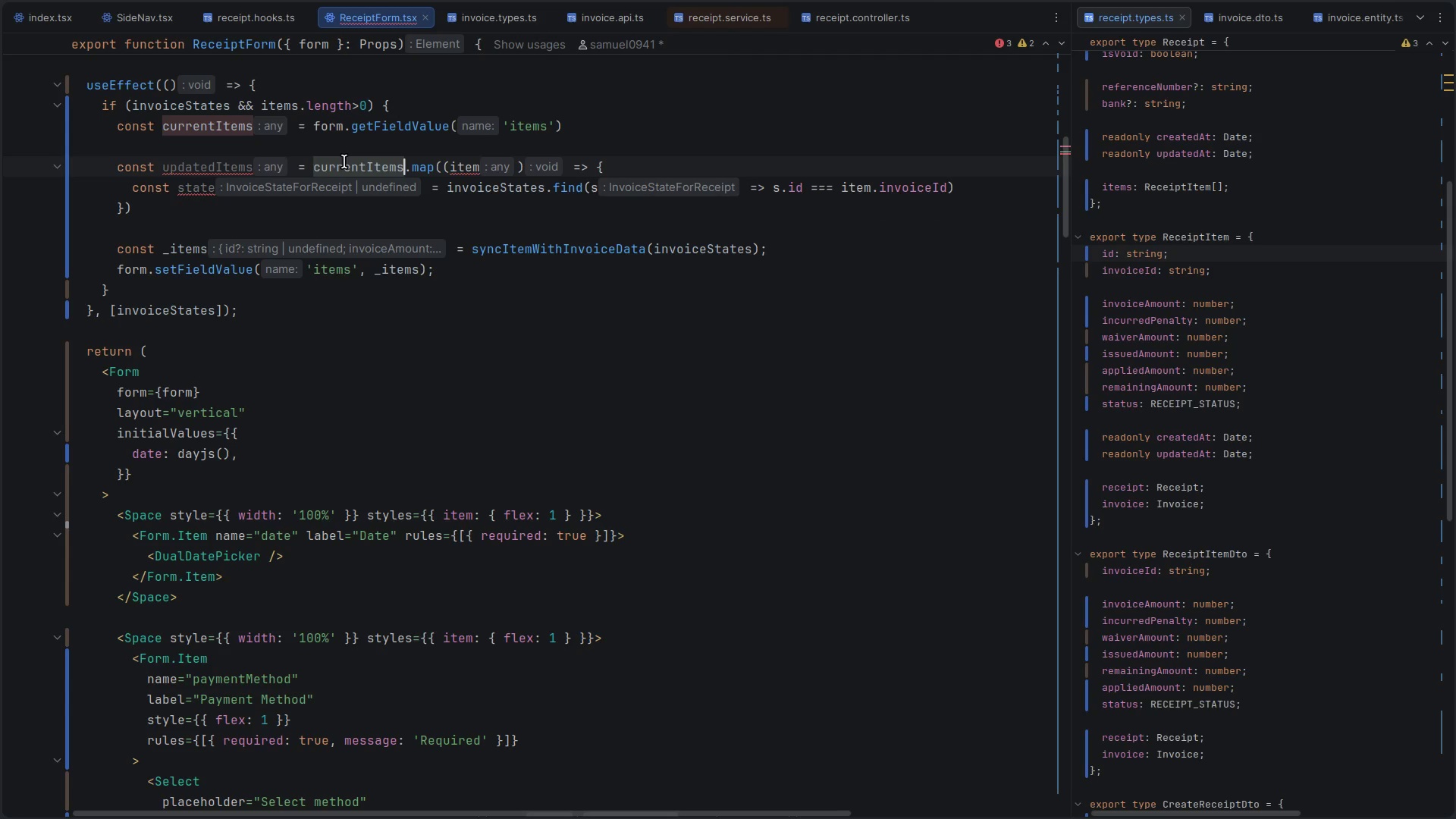 
key(Shift+Slash)
 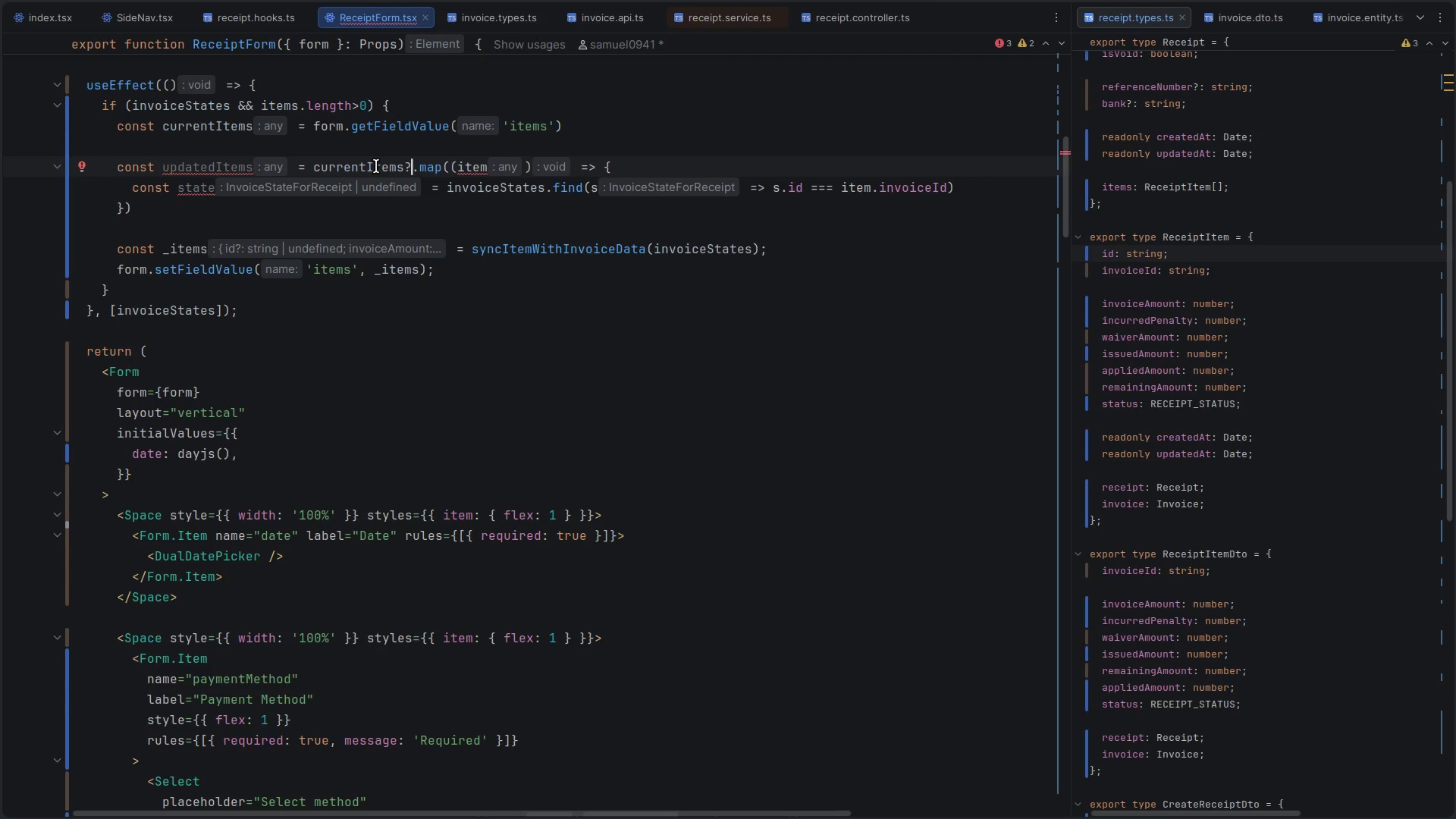 
double_click([375, 166])
 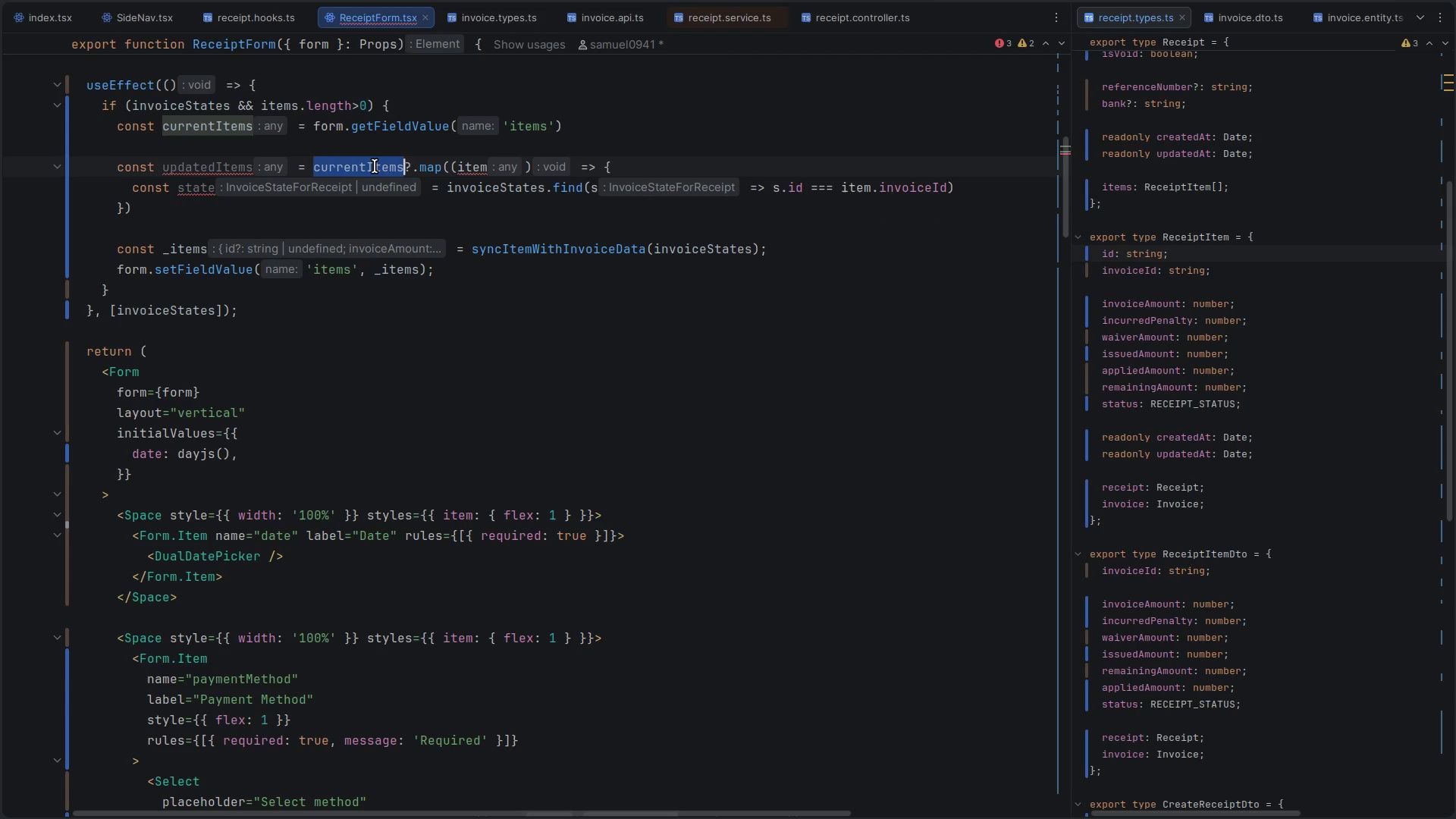 
scroll: coordinate [375, 166], scroll_direction: up, amount: 1.0
 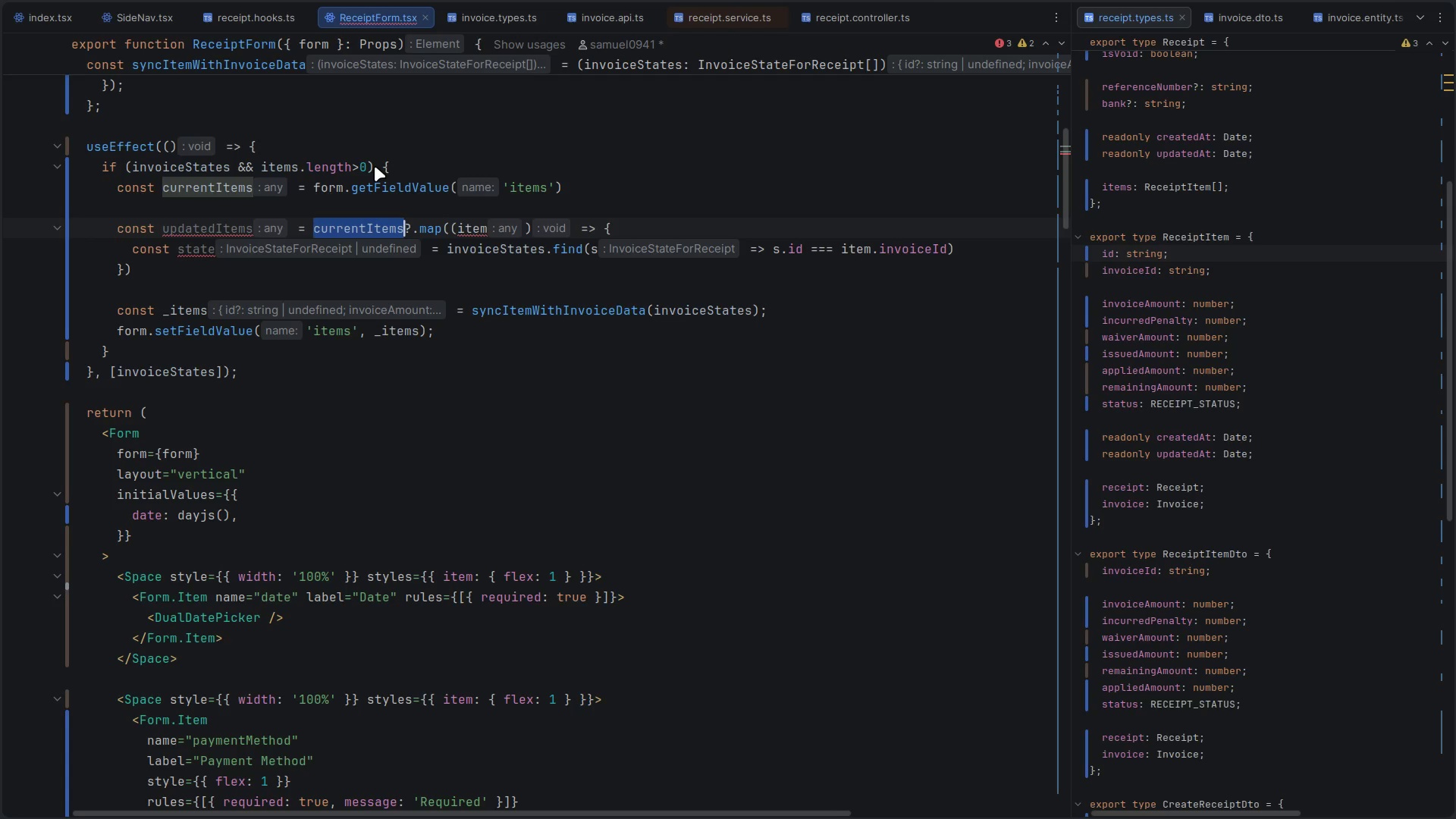 
wait(10.3)
 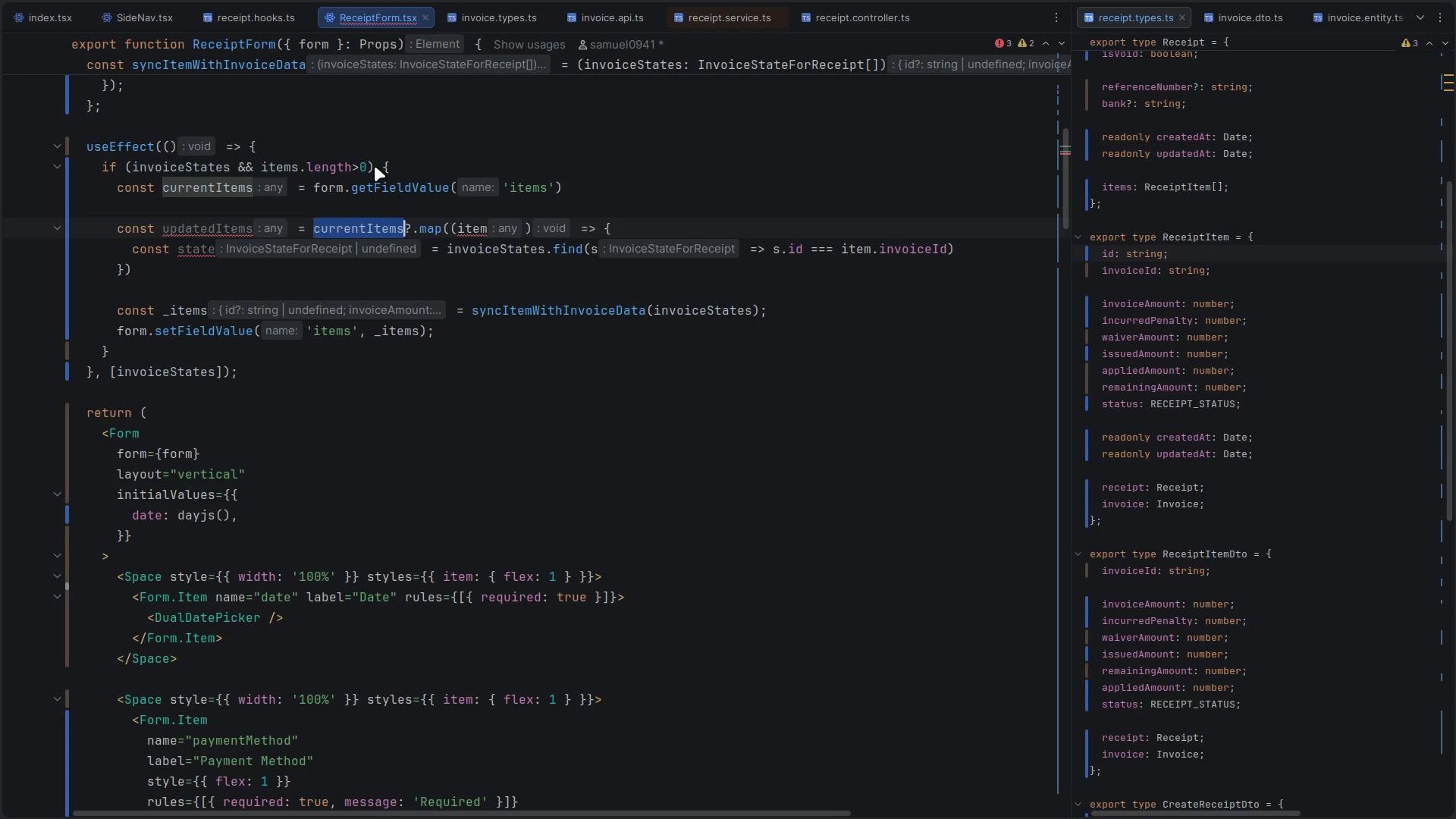 
double_click([534, 189])
 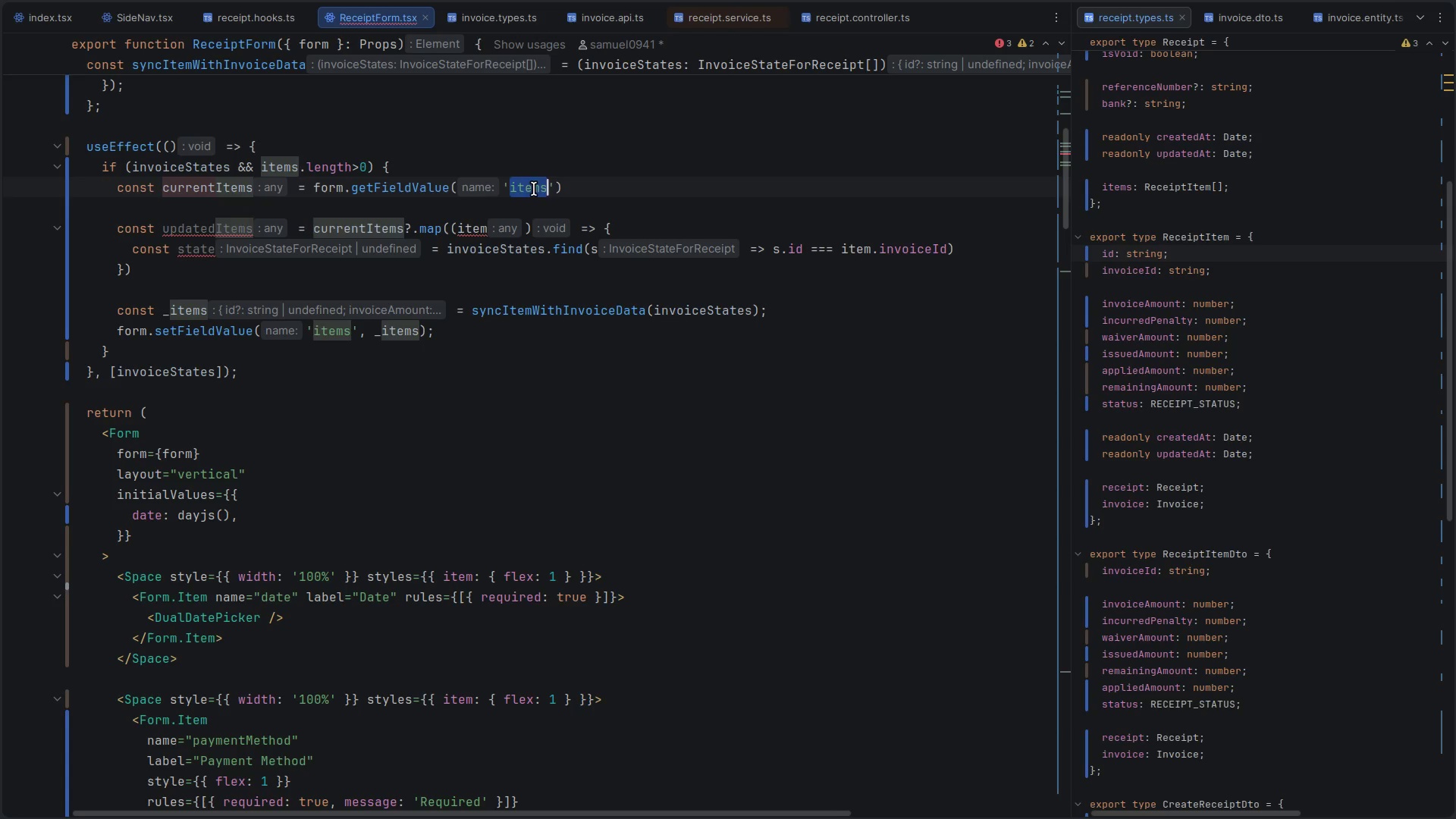 
key(Backspace)
 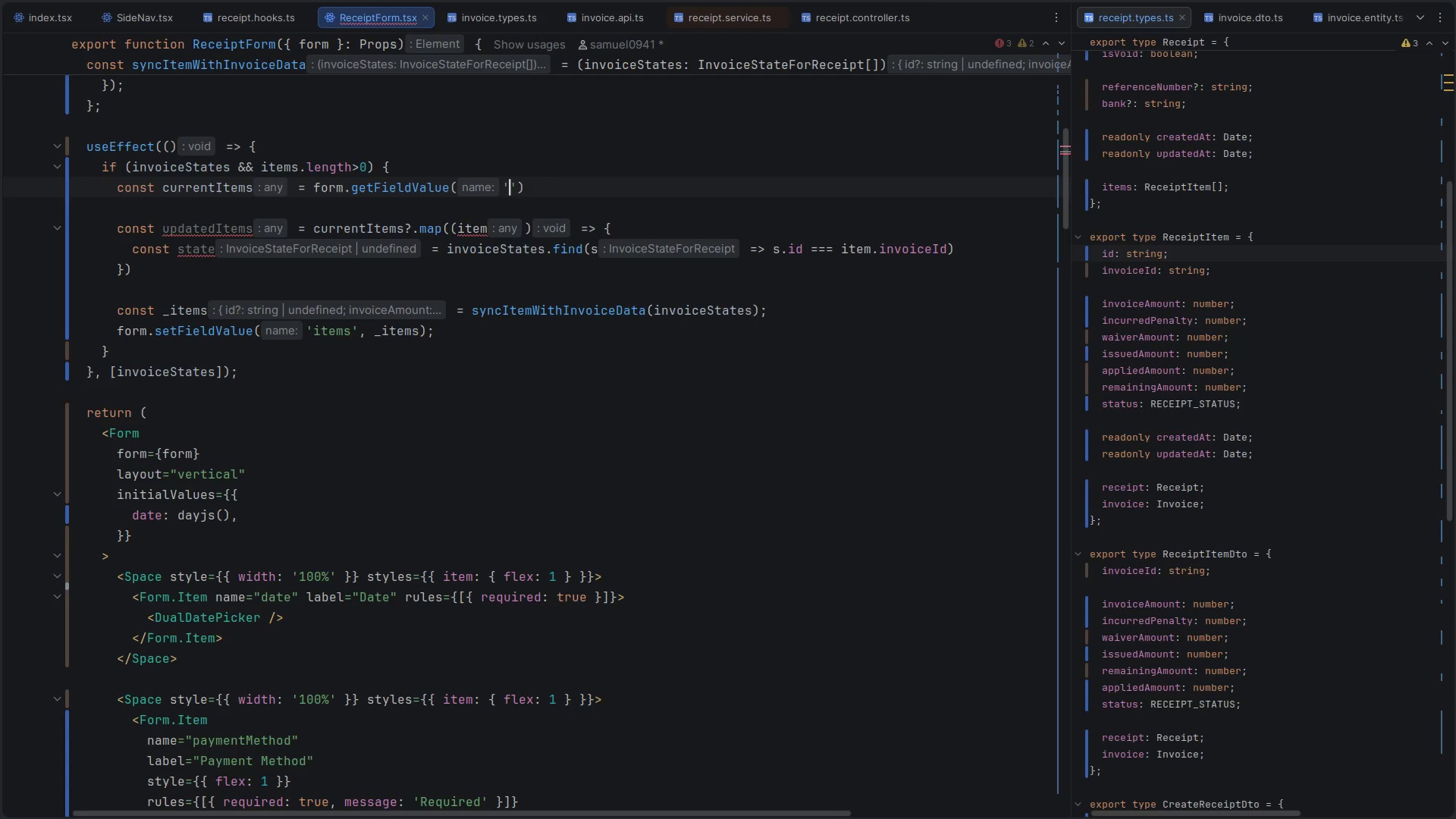 
key(Control+Space)
 